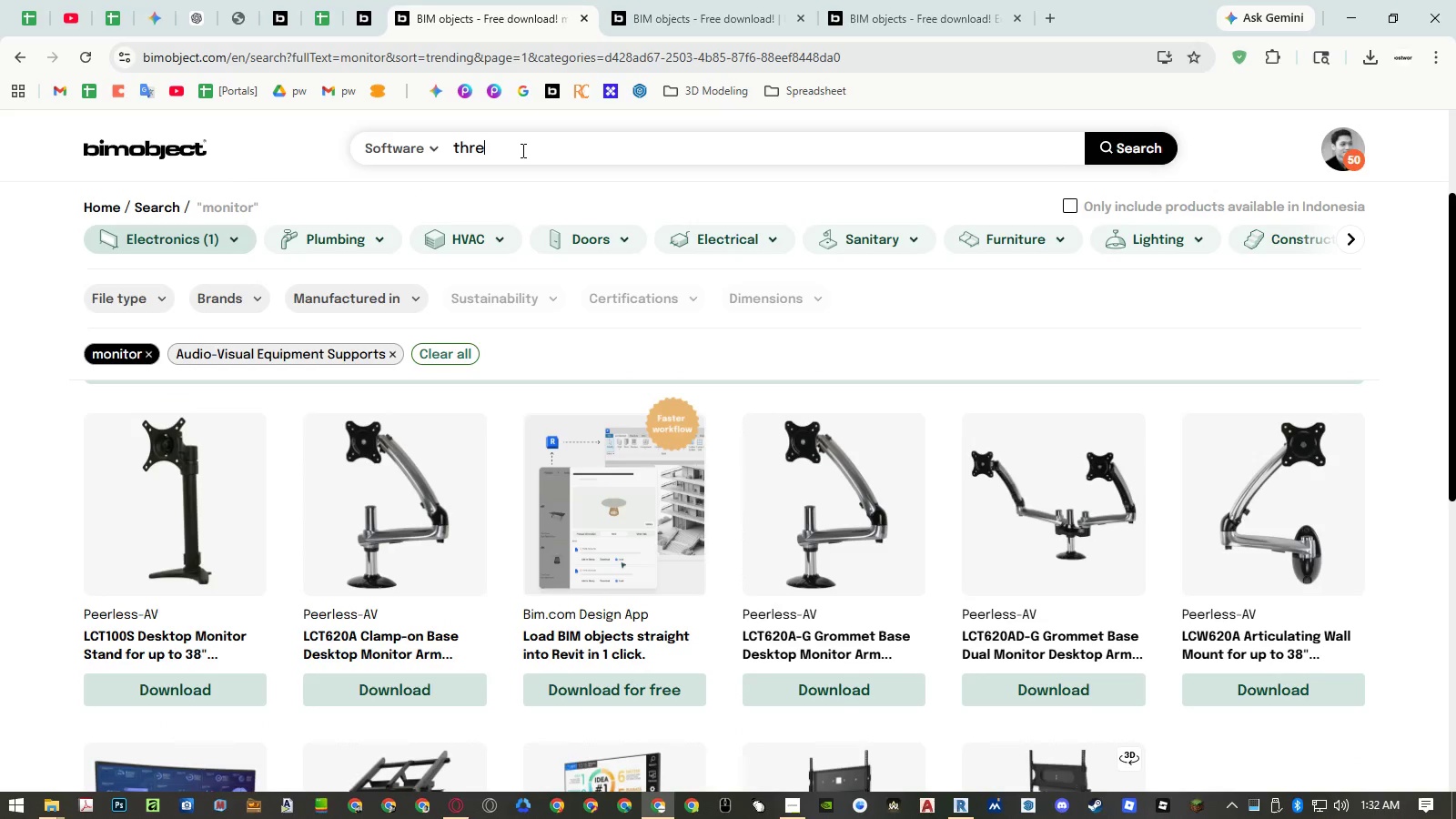 
key(Enter)
 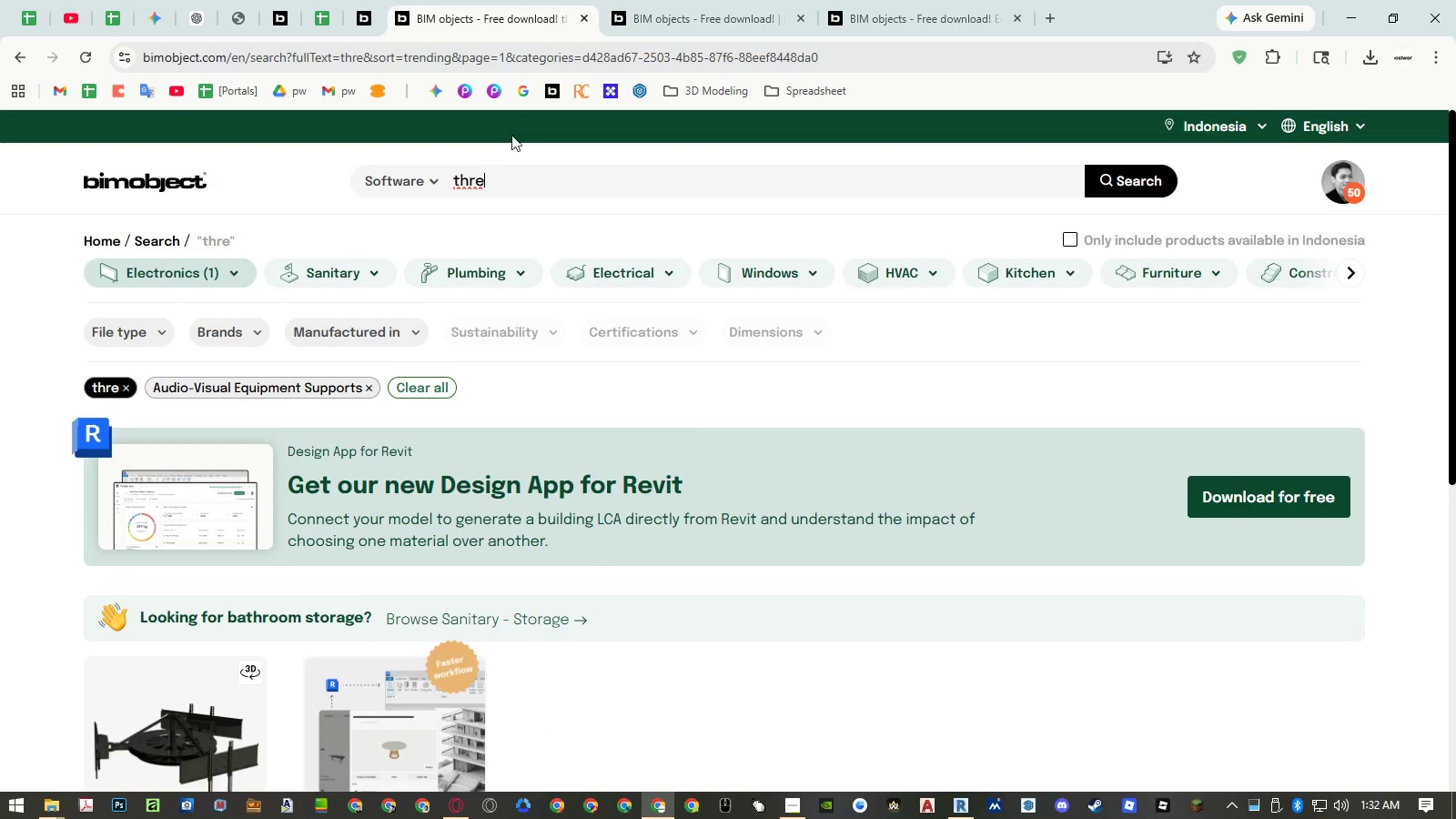 
left_click([521, 179])
 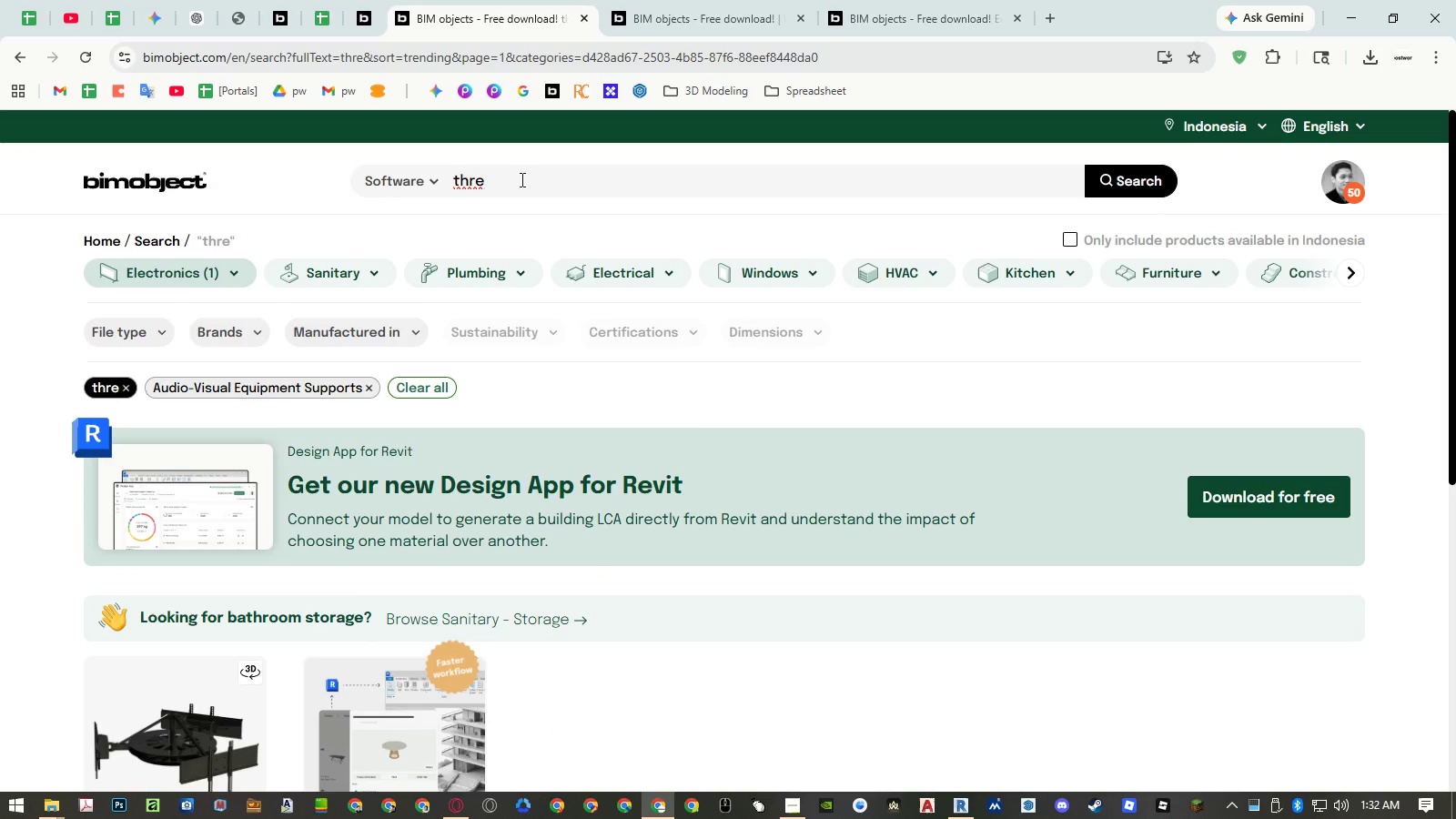 
key(E)
 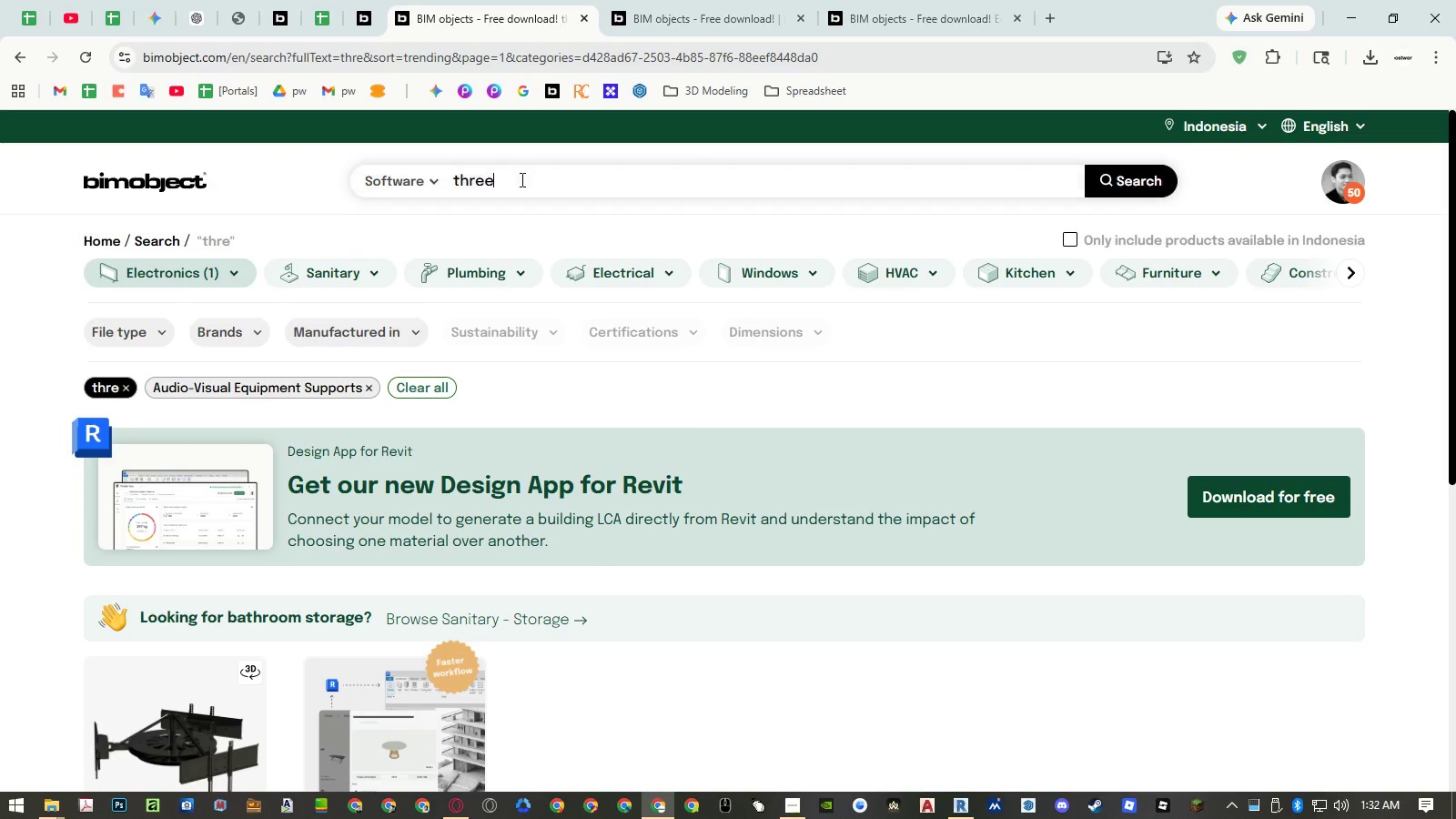 
key(NumpadEnter)
 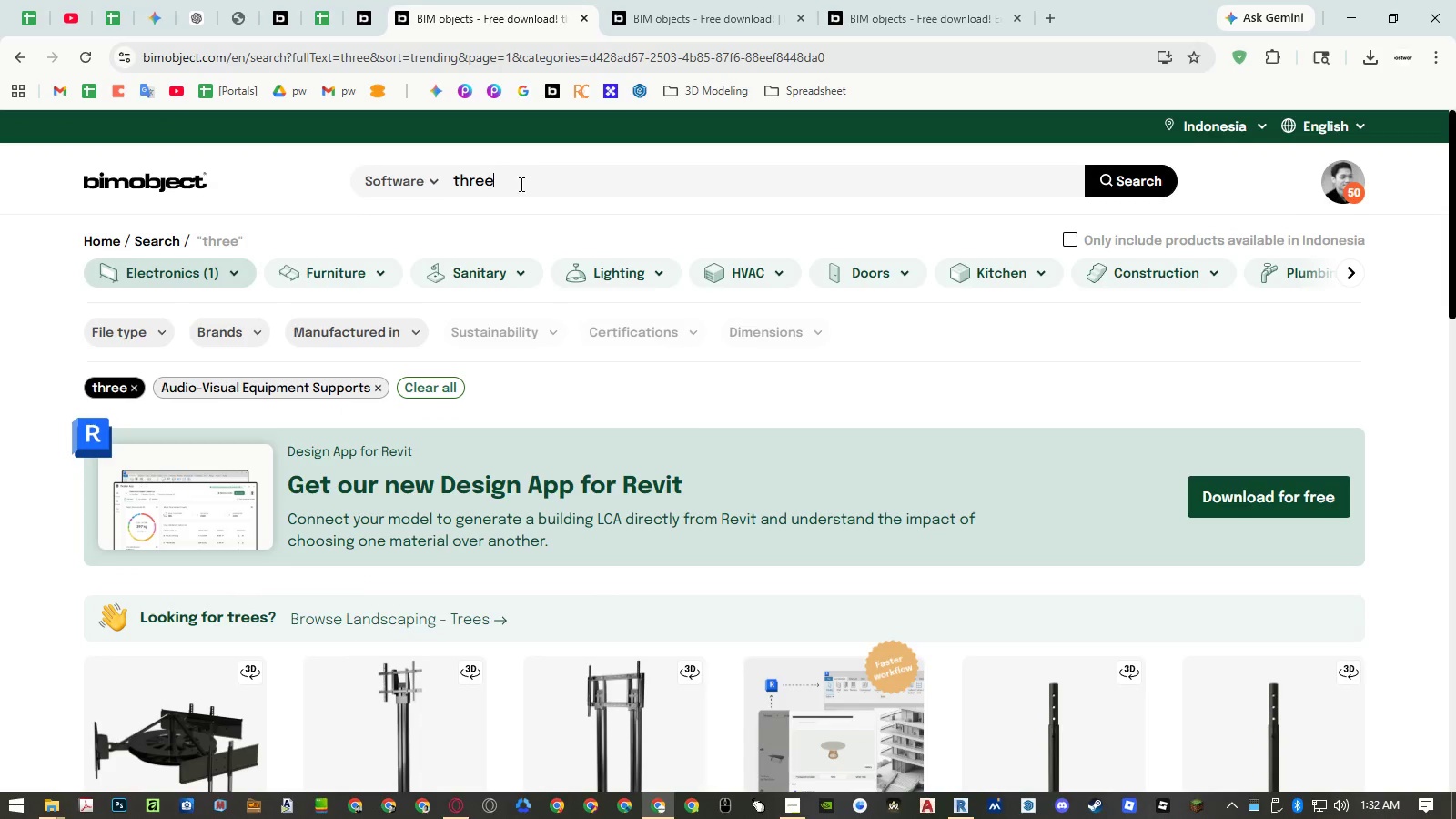 
scroll: coordinate [556, 388], scroll_direction: down, amount: 6.0
 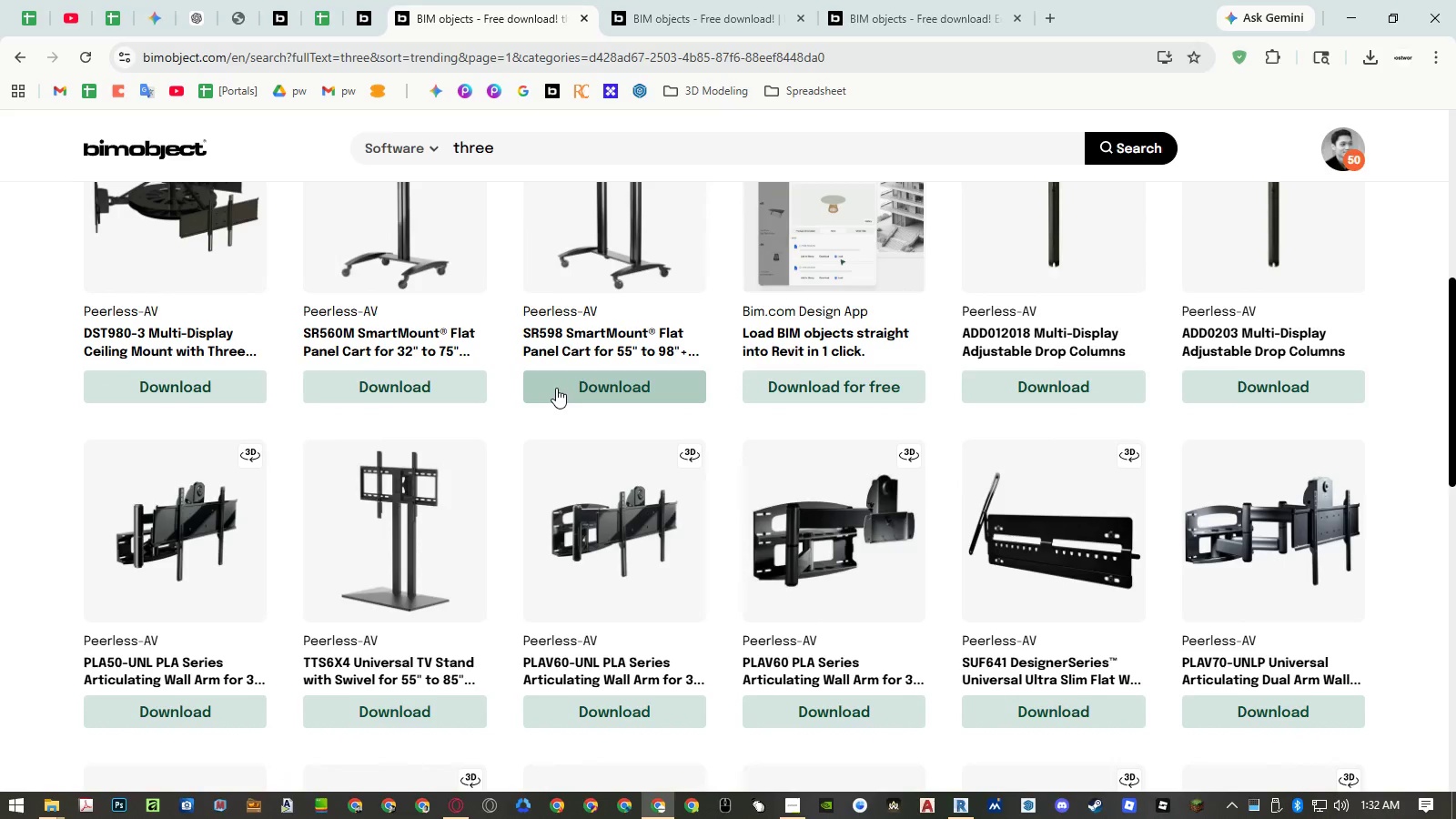 
scroll: coordinate [560, 388], scroll_direction: up, amount: 3.0
 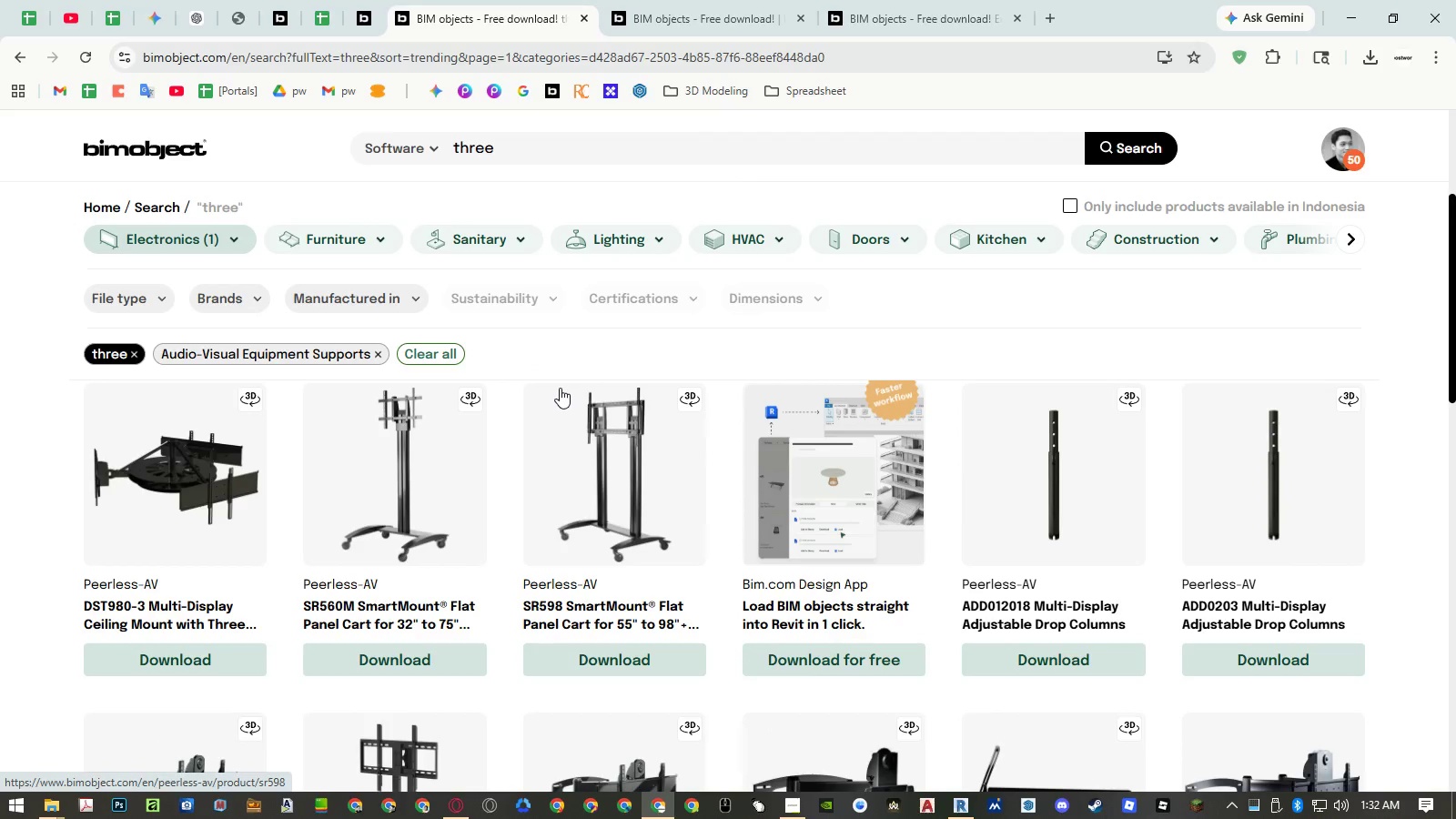 
scroll: coordinate [565, 393], scroll_direction: down, amount: 10.0
 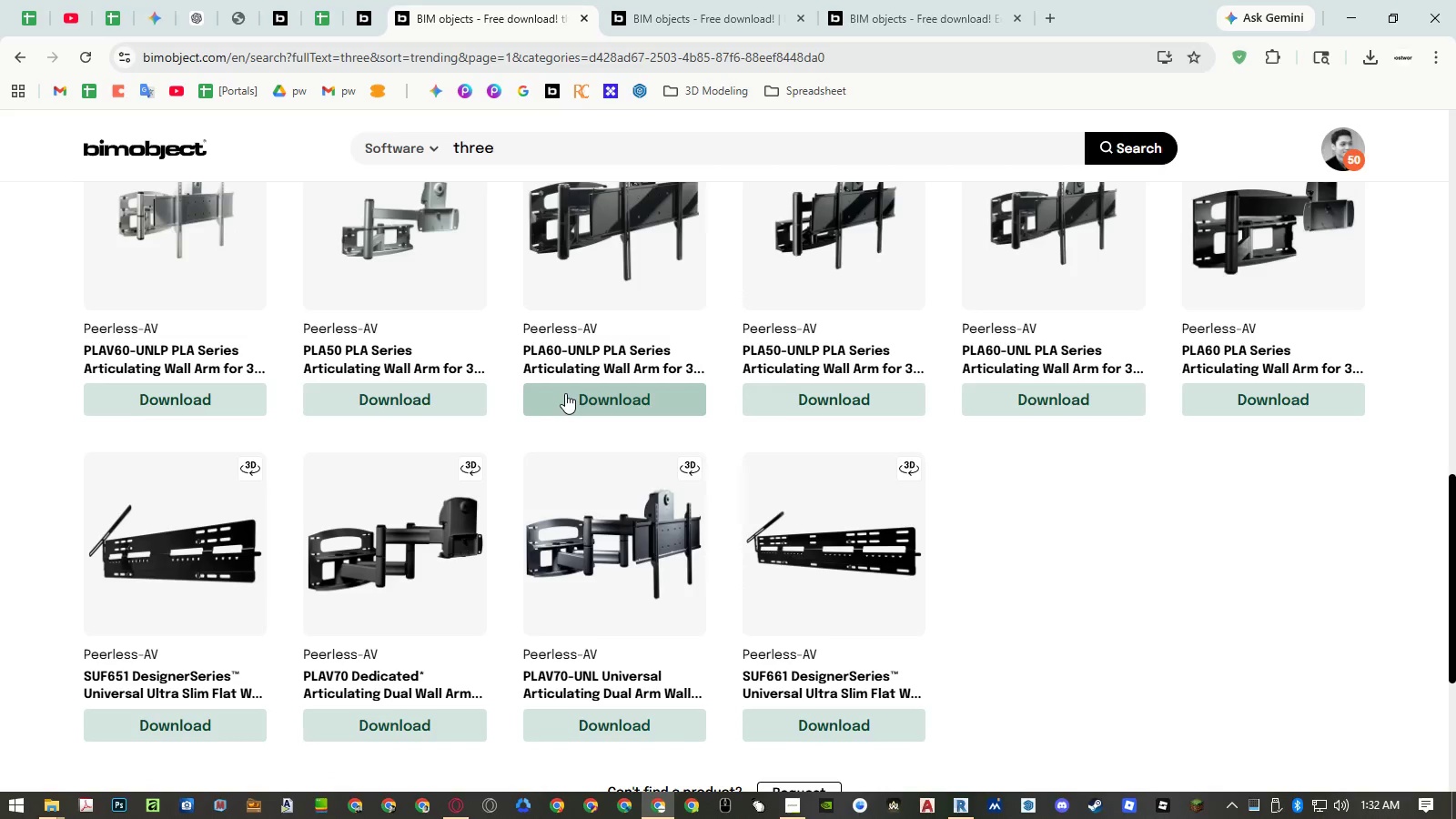 
scroll: coordinate [566, 393], scroll_direction: up, amount: 11.0
 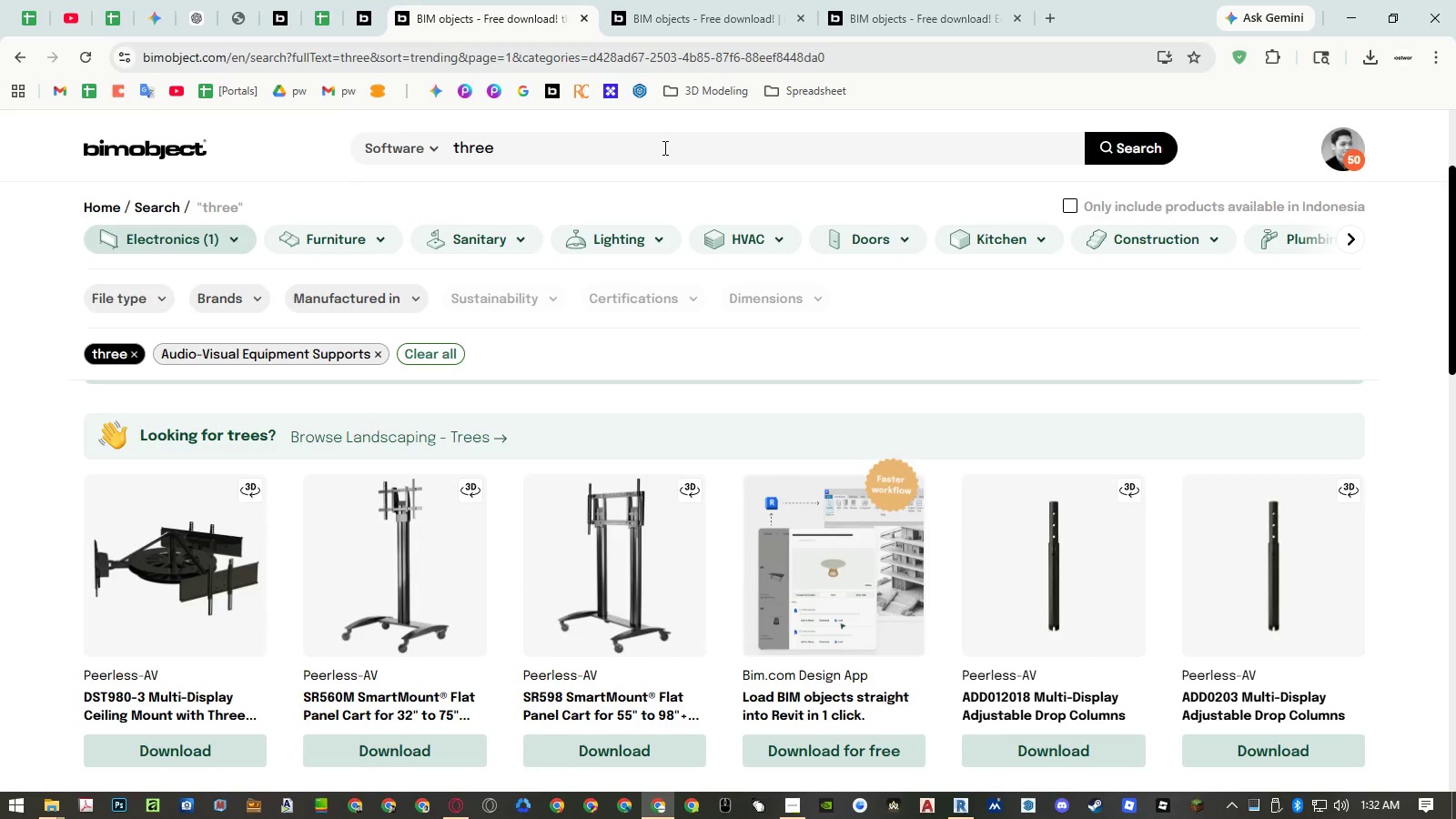 
double_click([657, 146])
 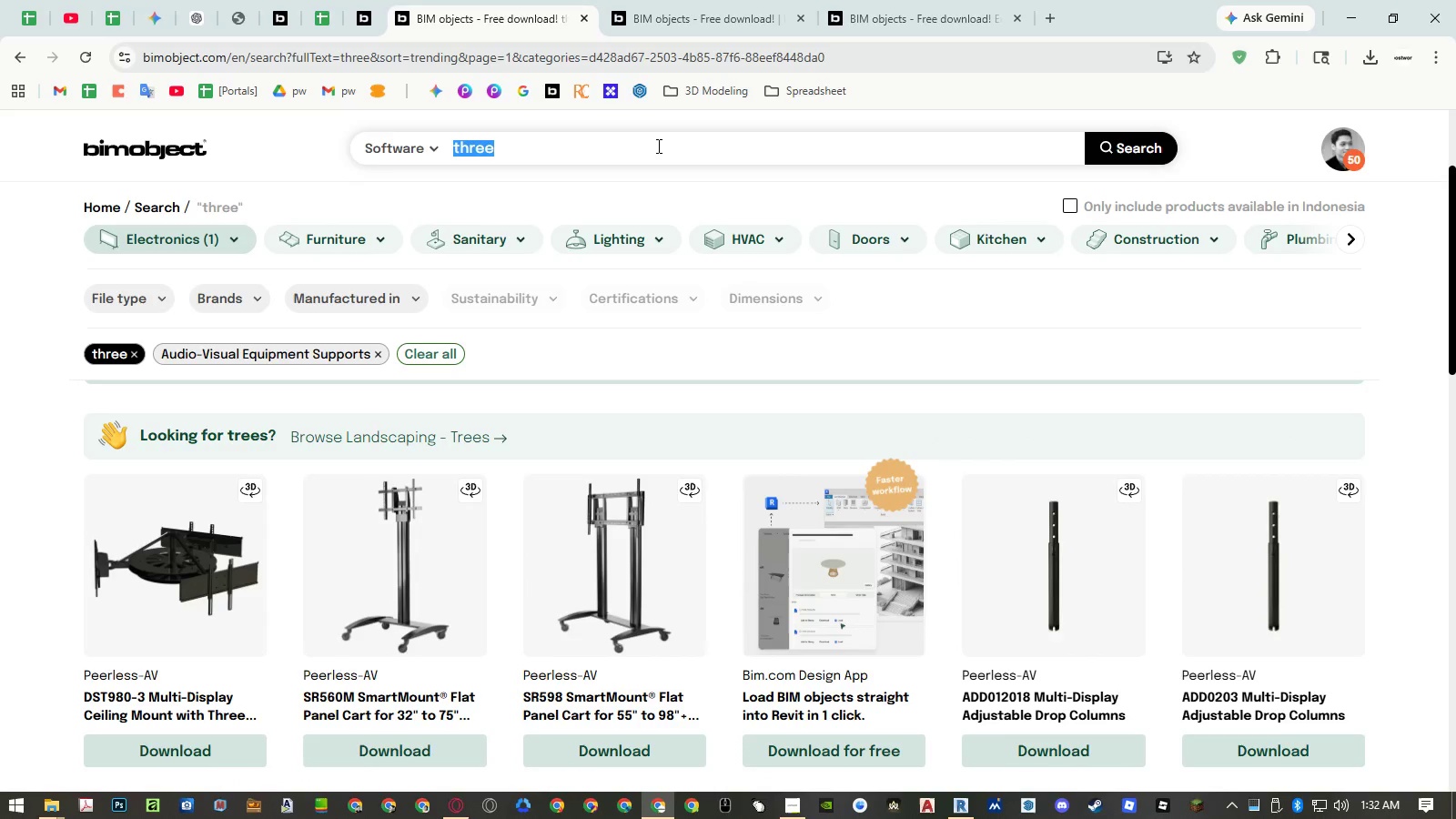 
type(monitor)
 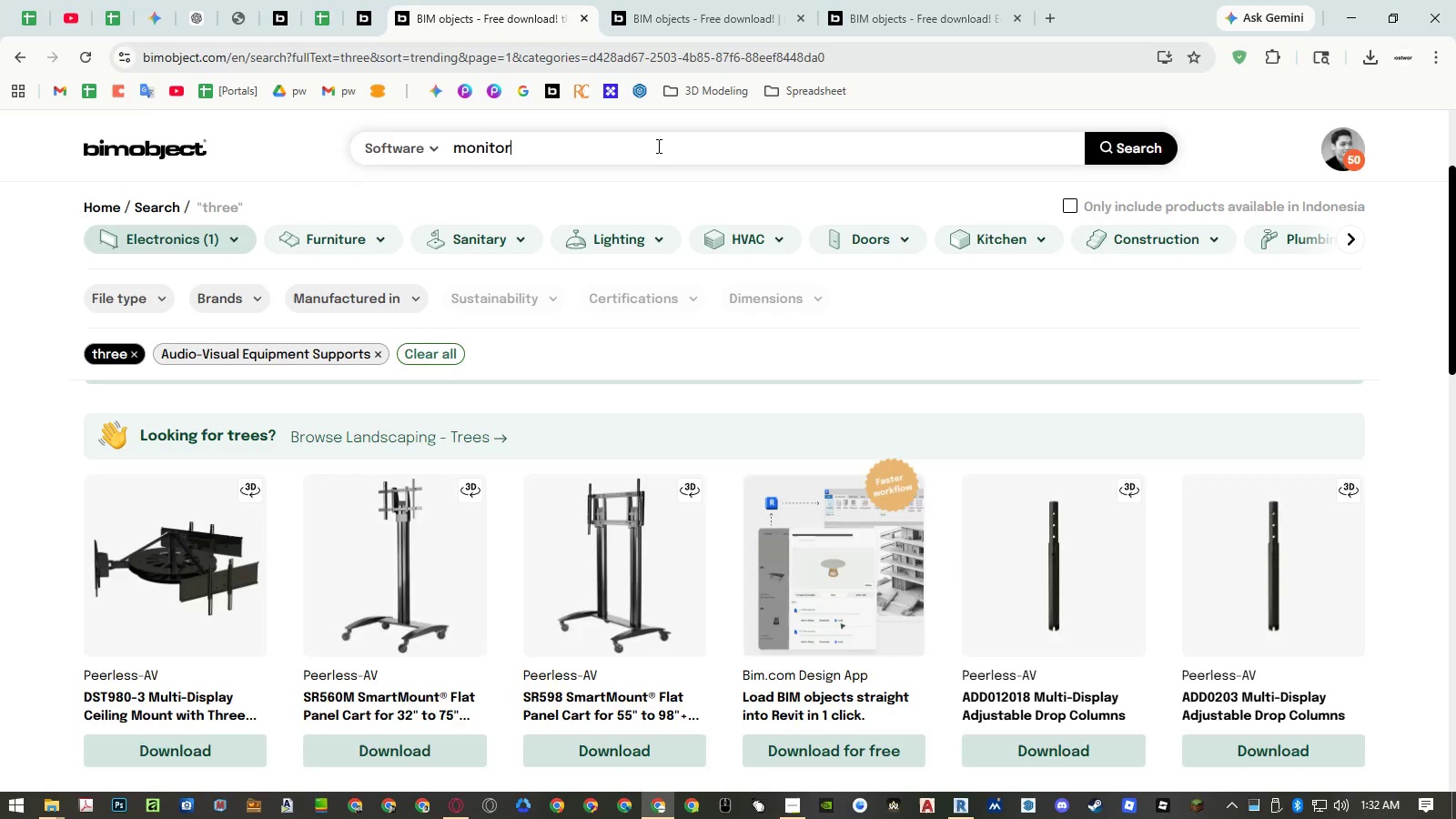 
key(Enter)
 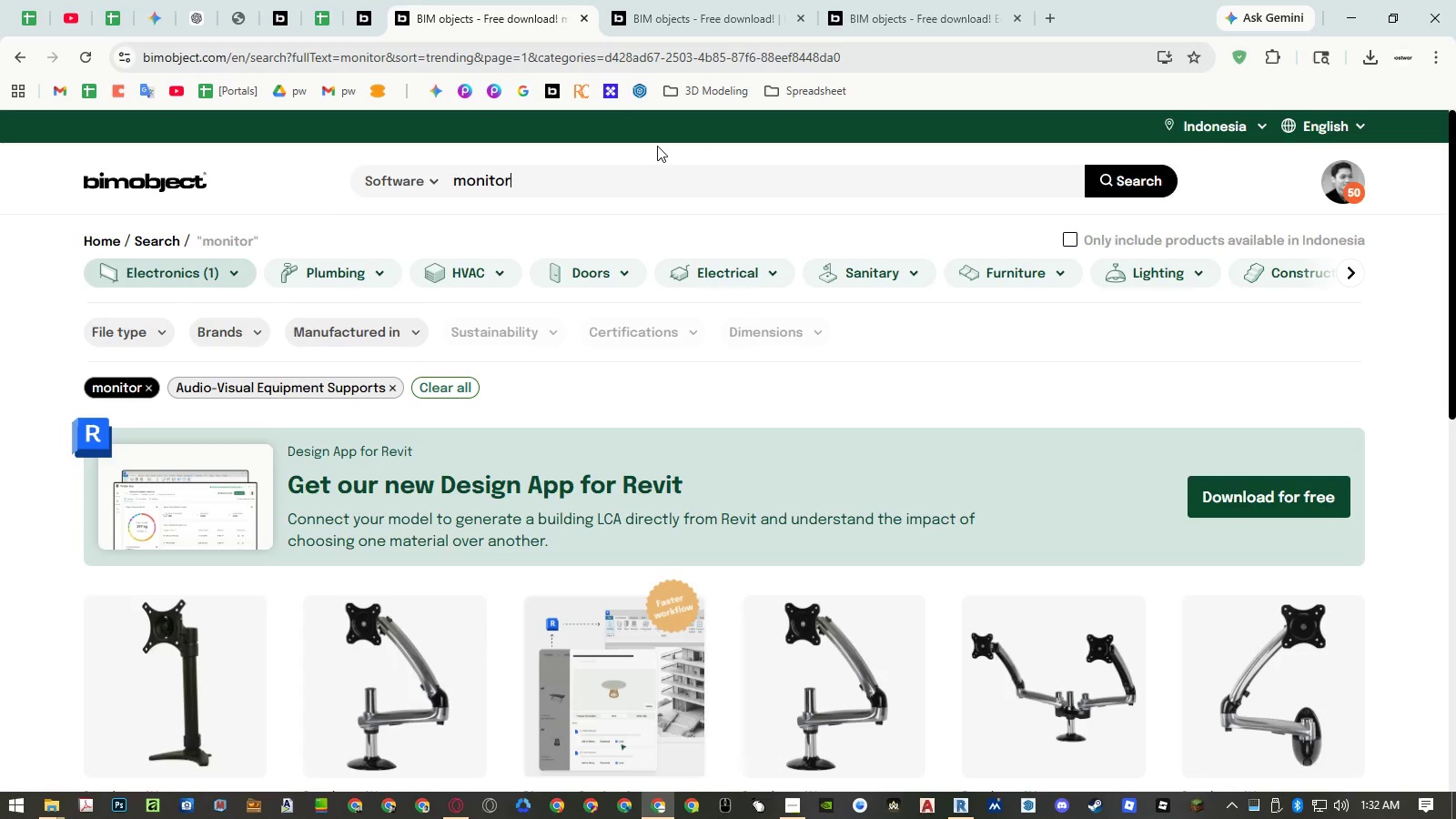 
scroll: coordinate [664, 409], scroll_direction: down, amount: 3.0
 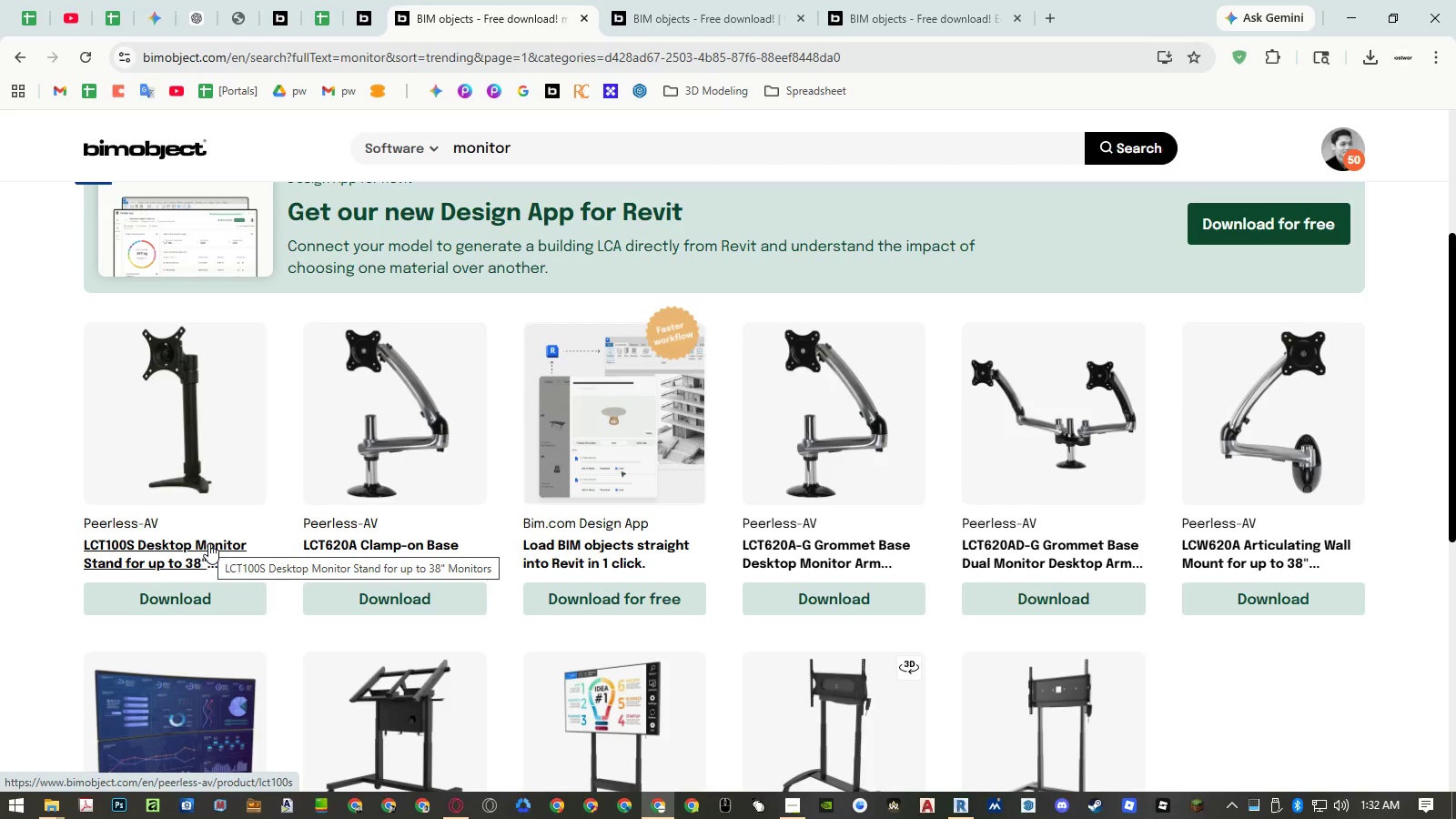 
wait(5.43)
 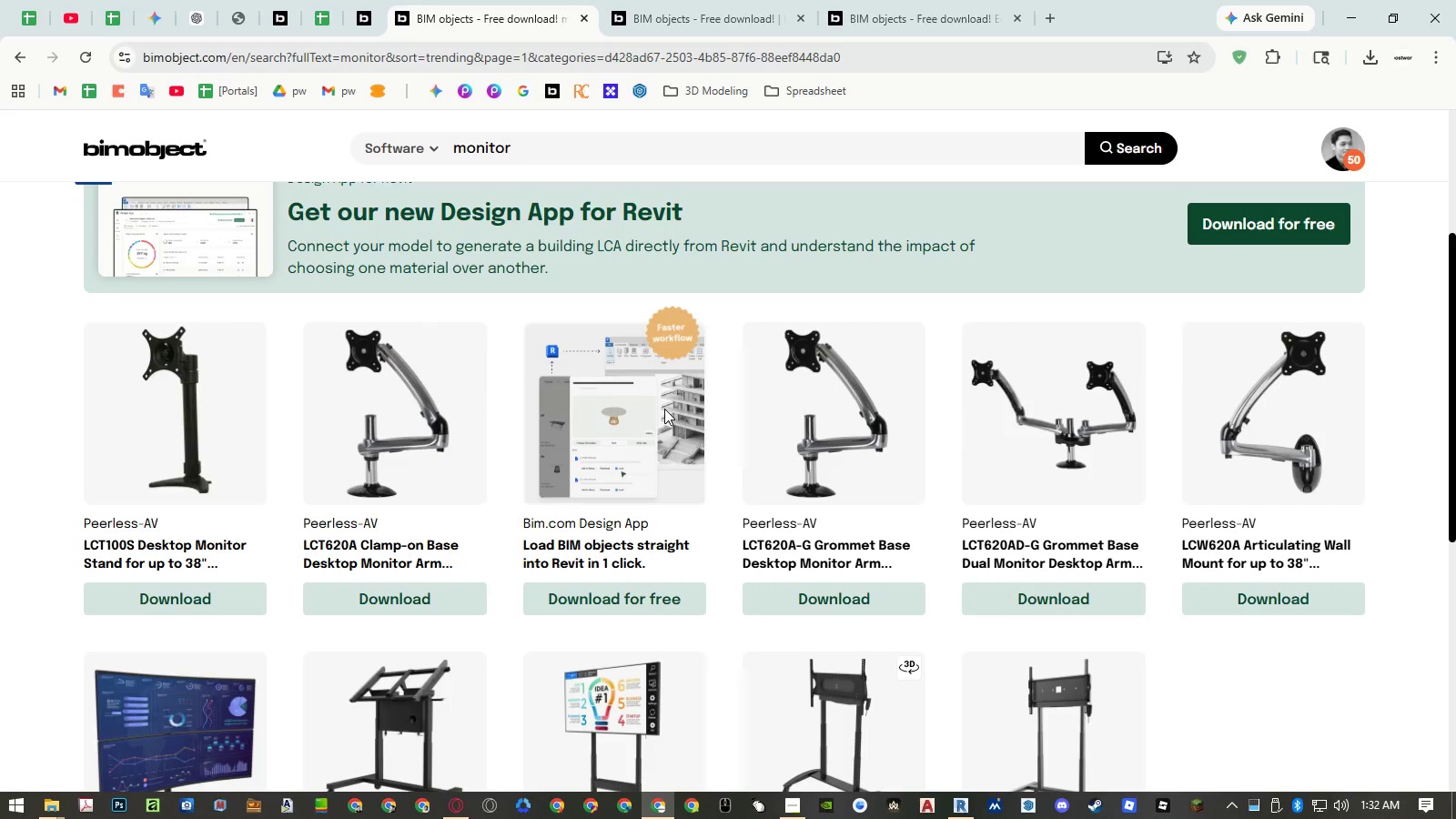 
middle_click([208, 543])
 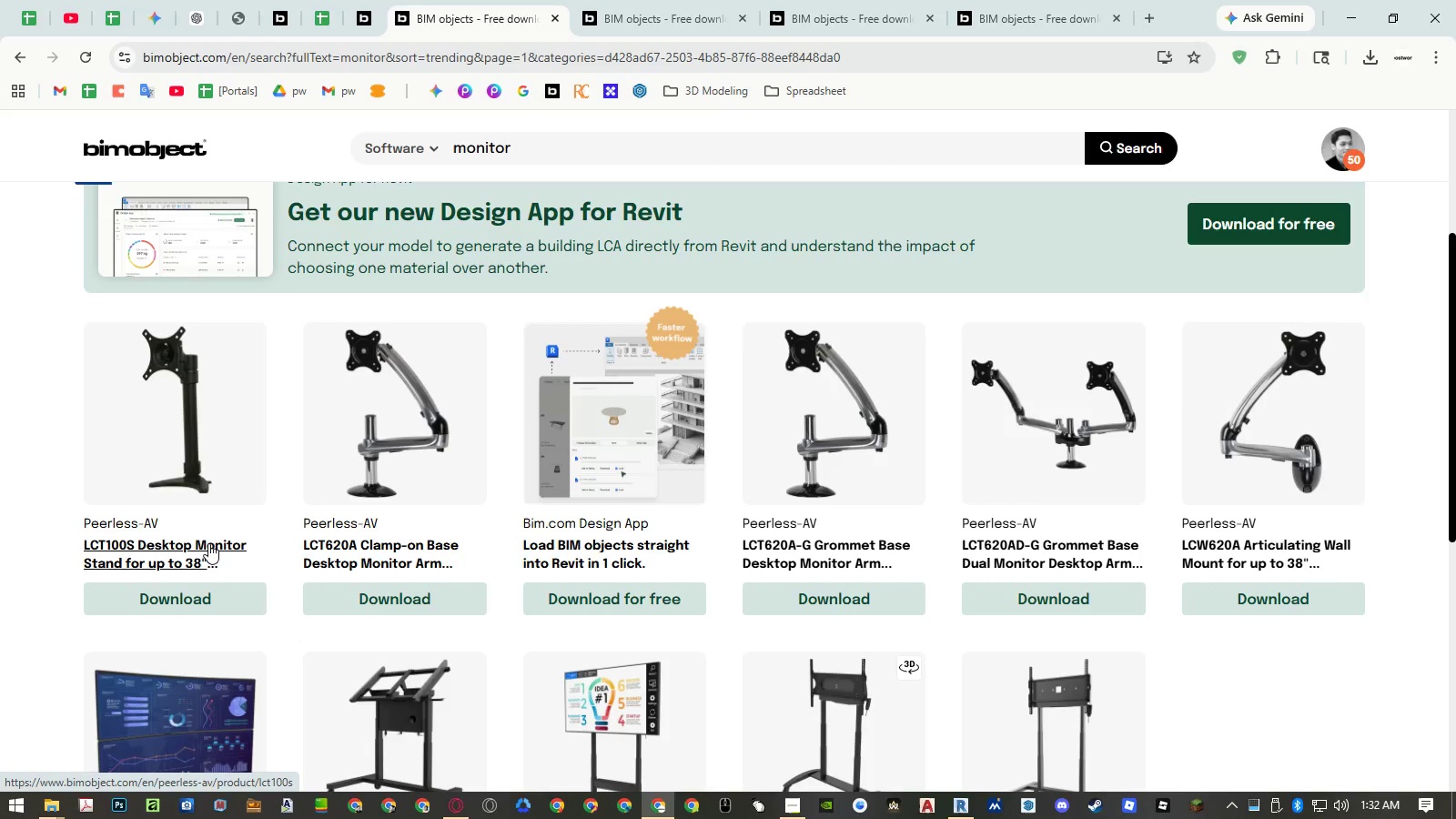 
scroll: coordinate [432, 513], scroll_direction: down, amount: 1.0
 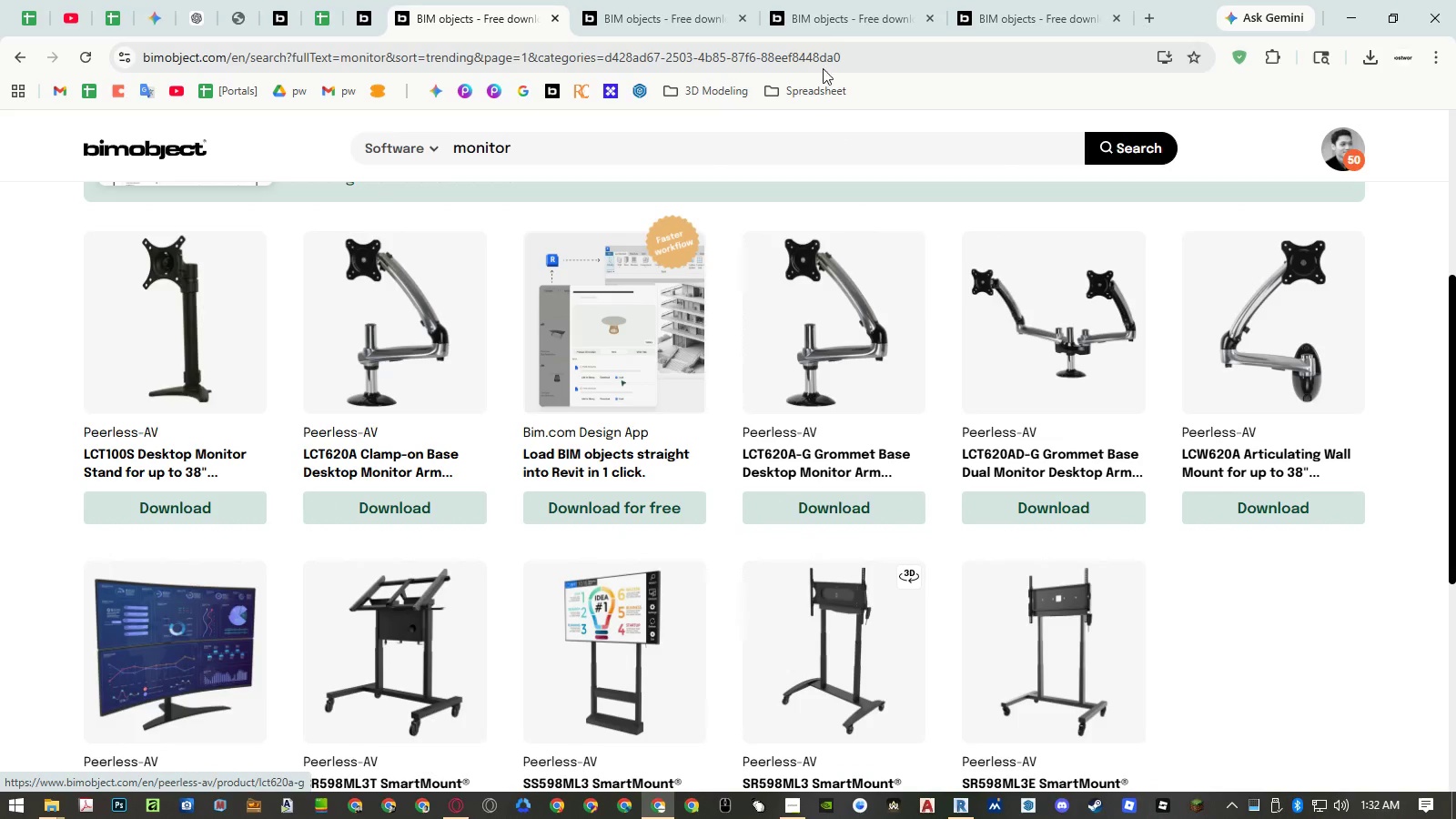 
left_click([708, 17])
 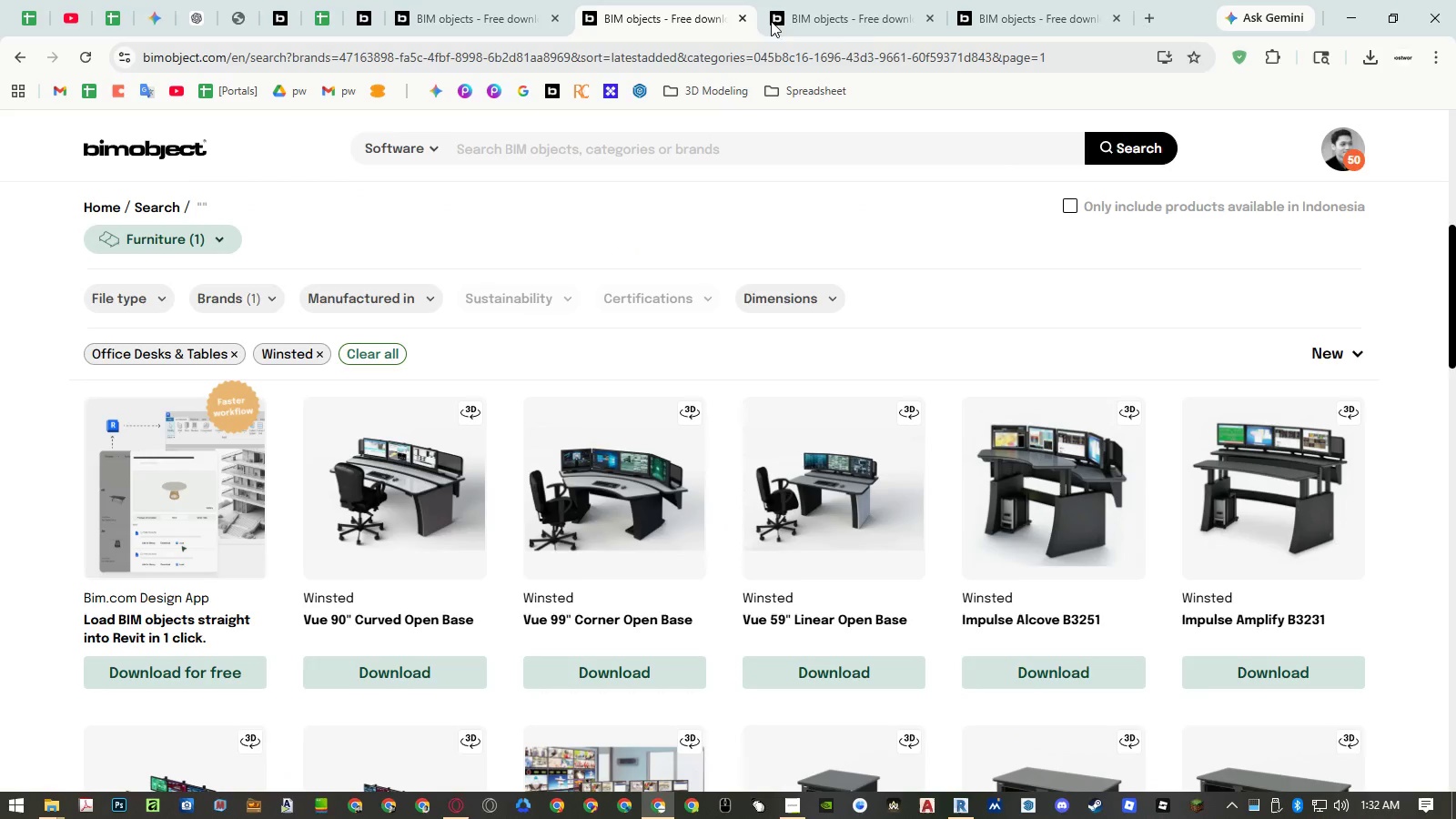 
left_click([862, 22])
 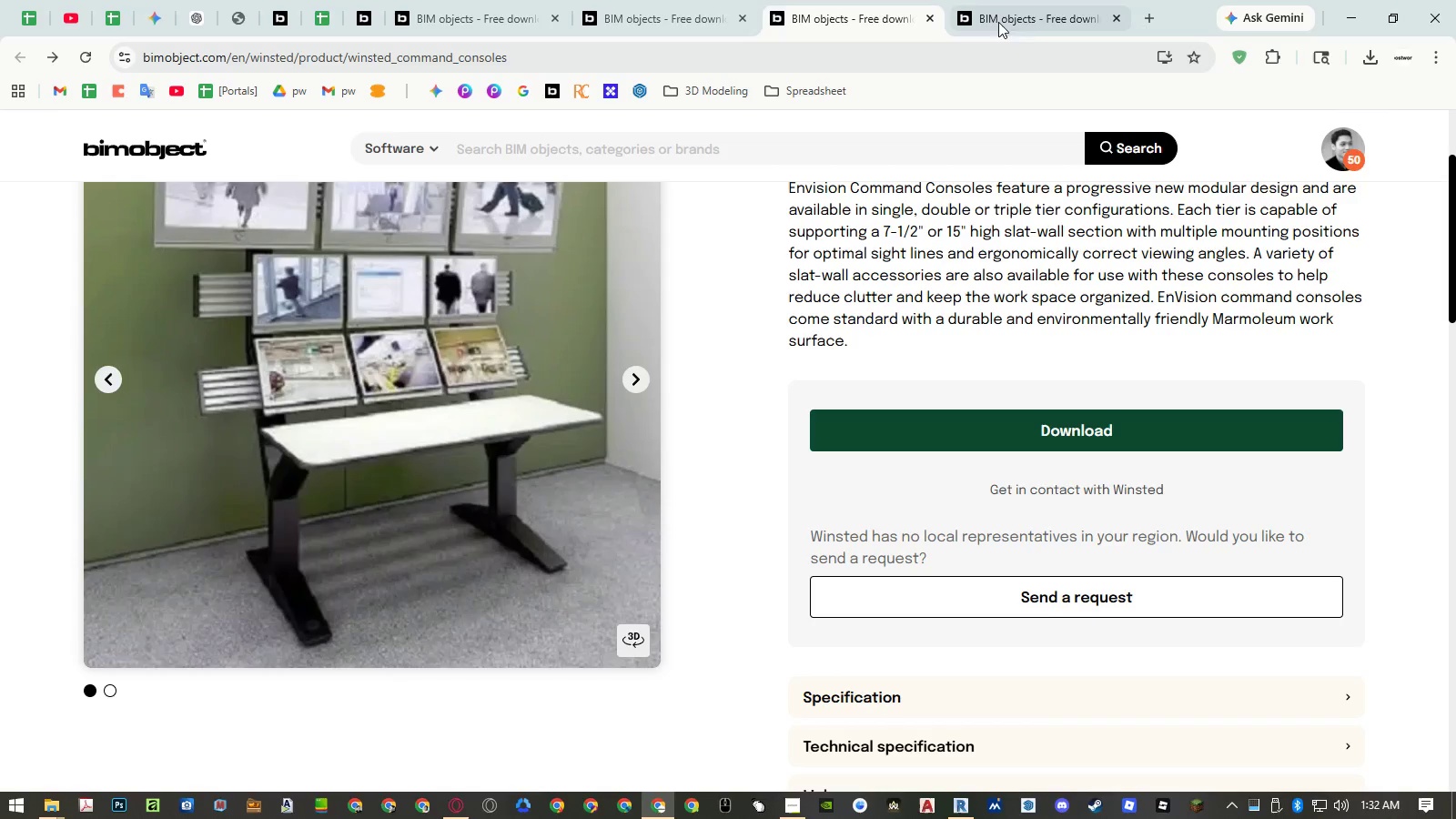 
left_click([1025, 23])
 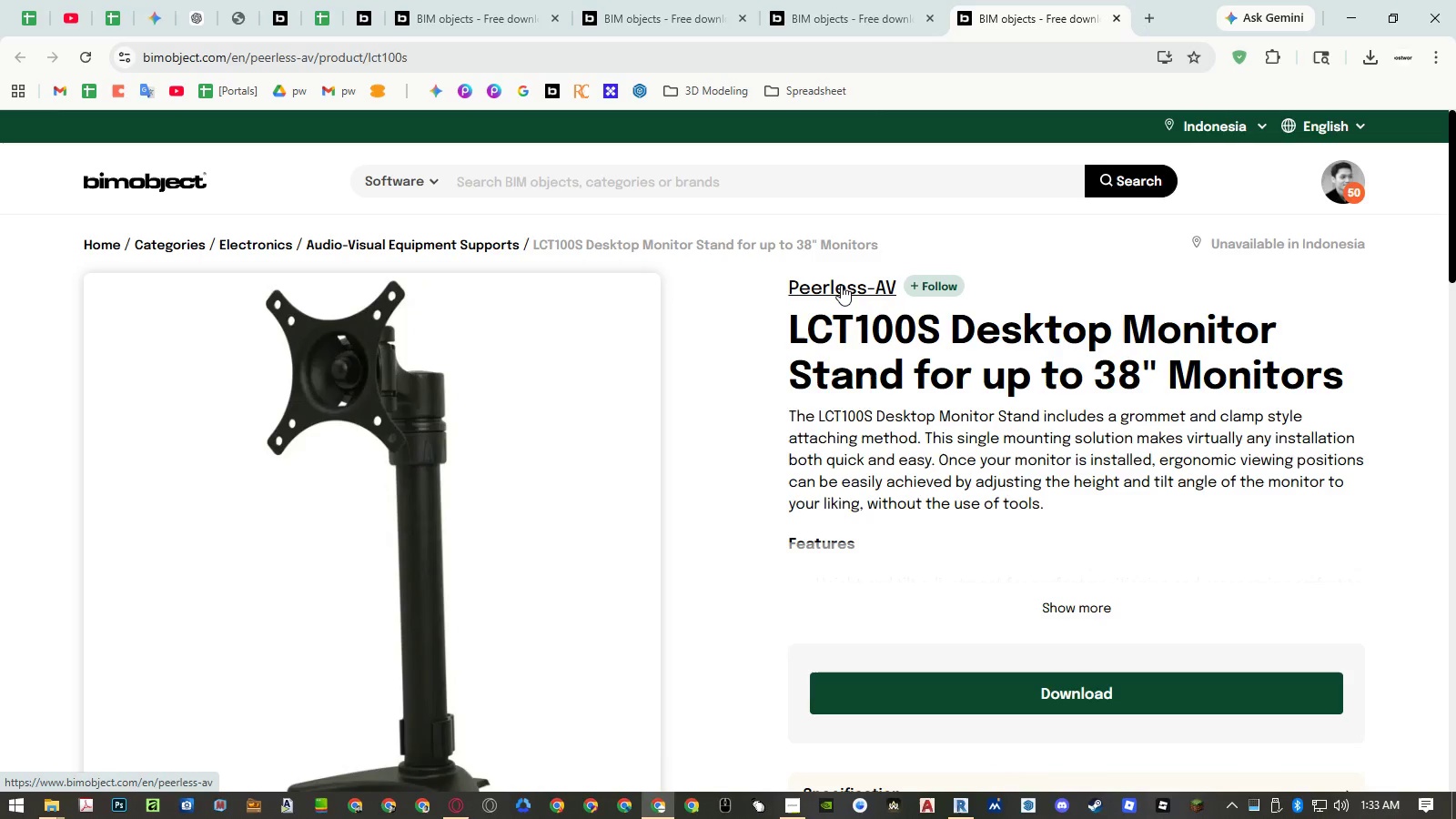 
middle_click([841, 284])
 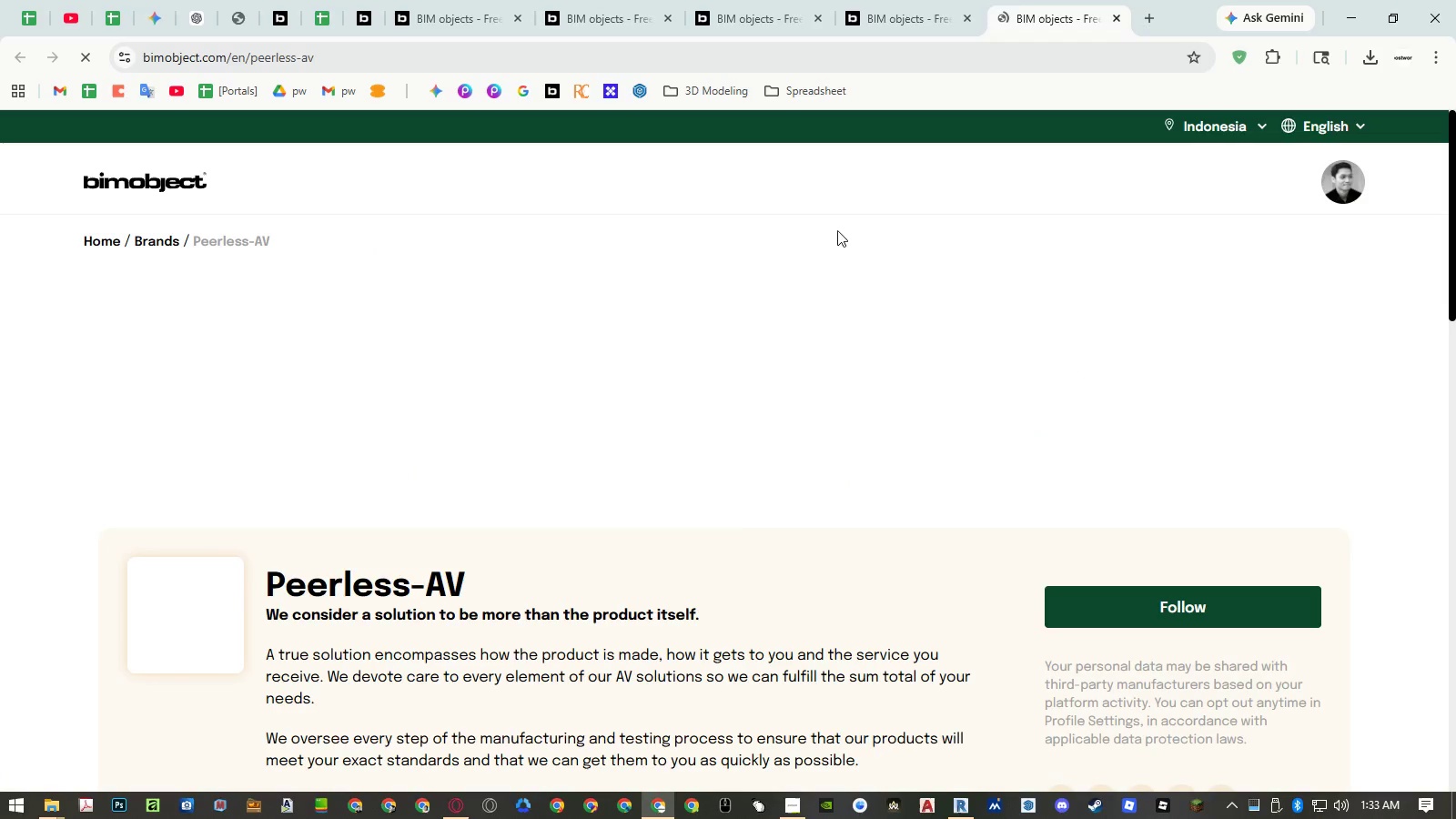 
scroll: coordinate [519, 471], scroll_direction: down, amount: 22.0
 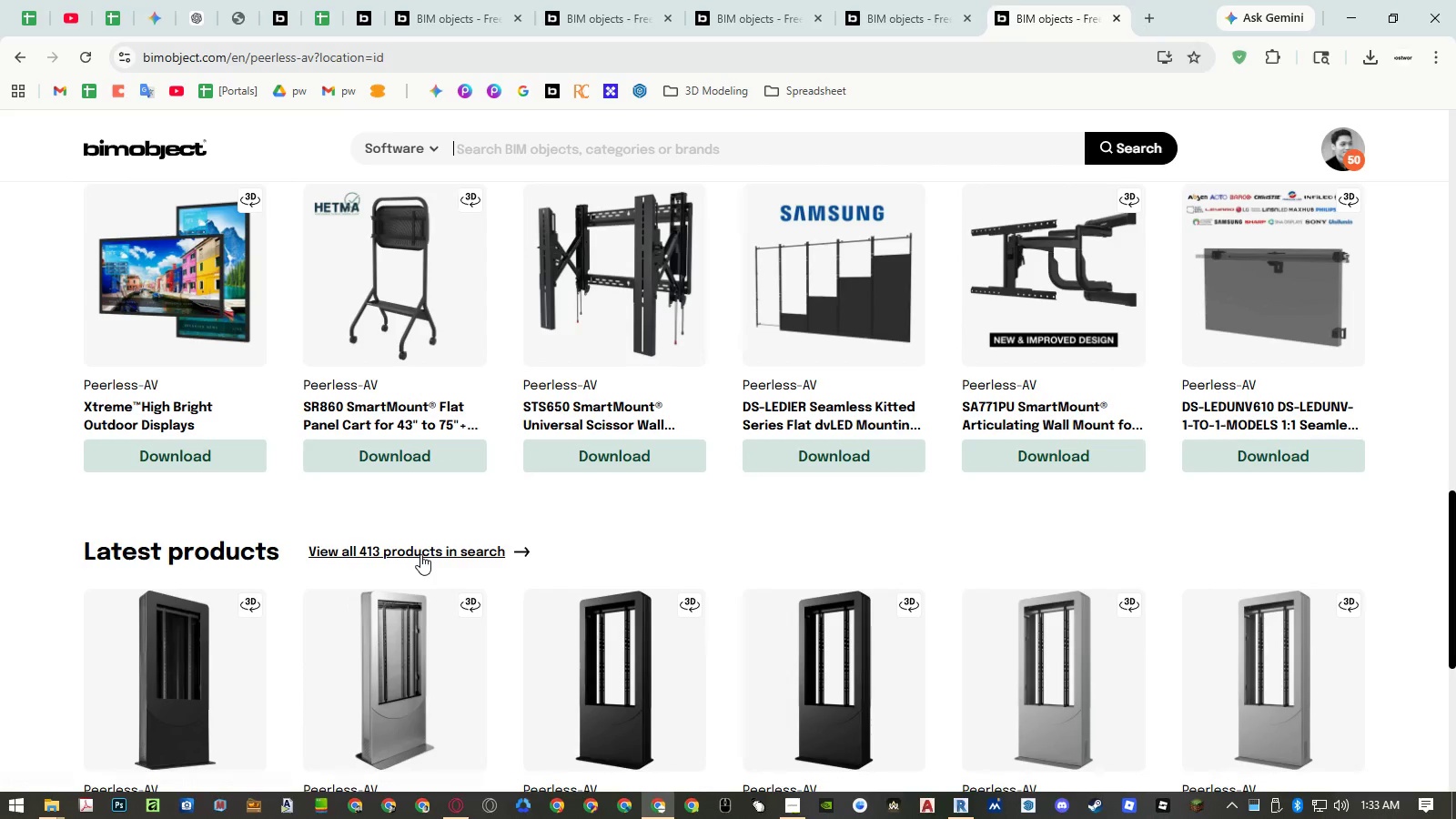 
left_click([420, 554])
 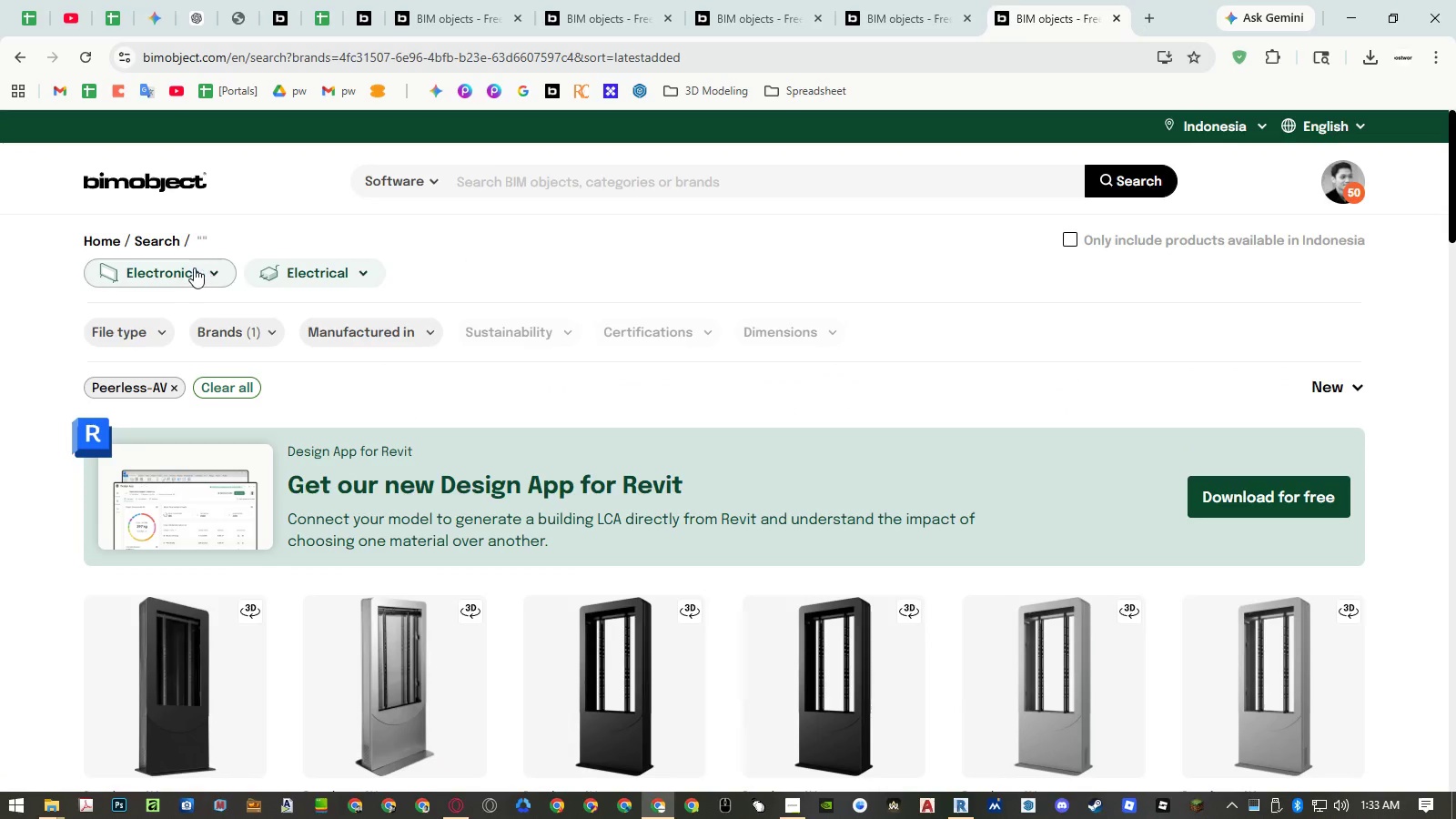 
left_click([302, 262])
 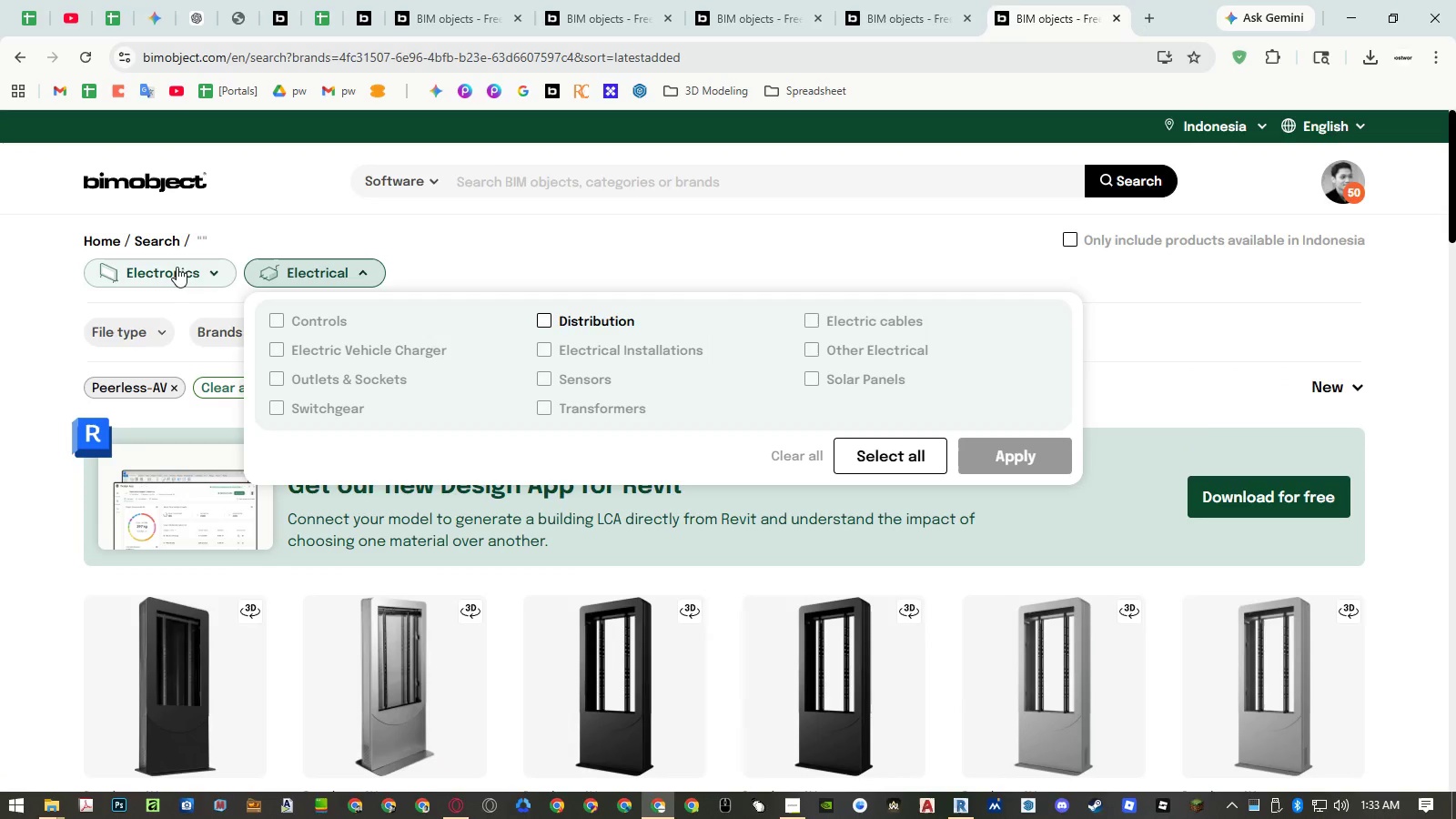 
left_click([173, 267])
 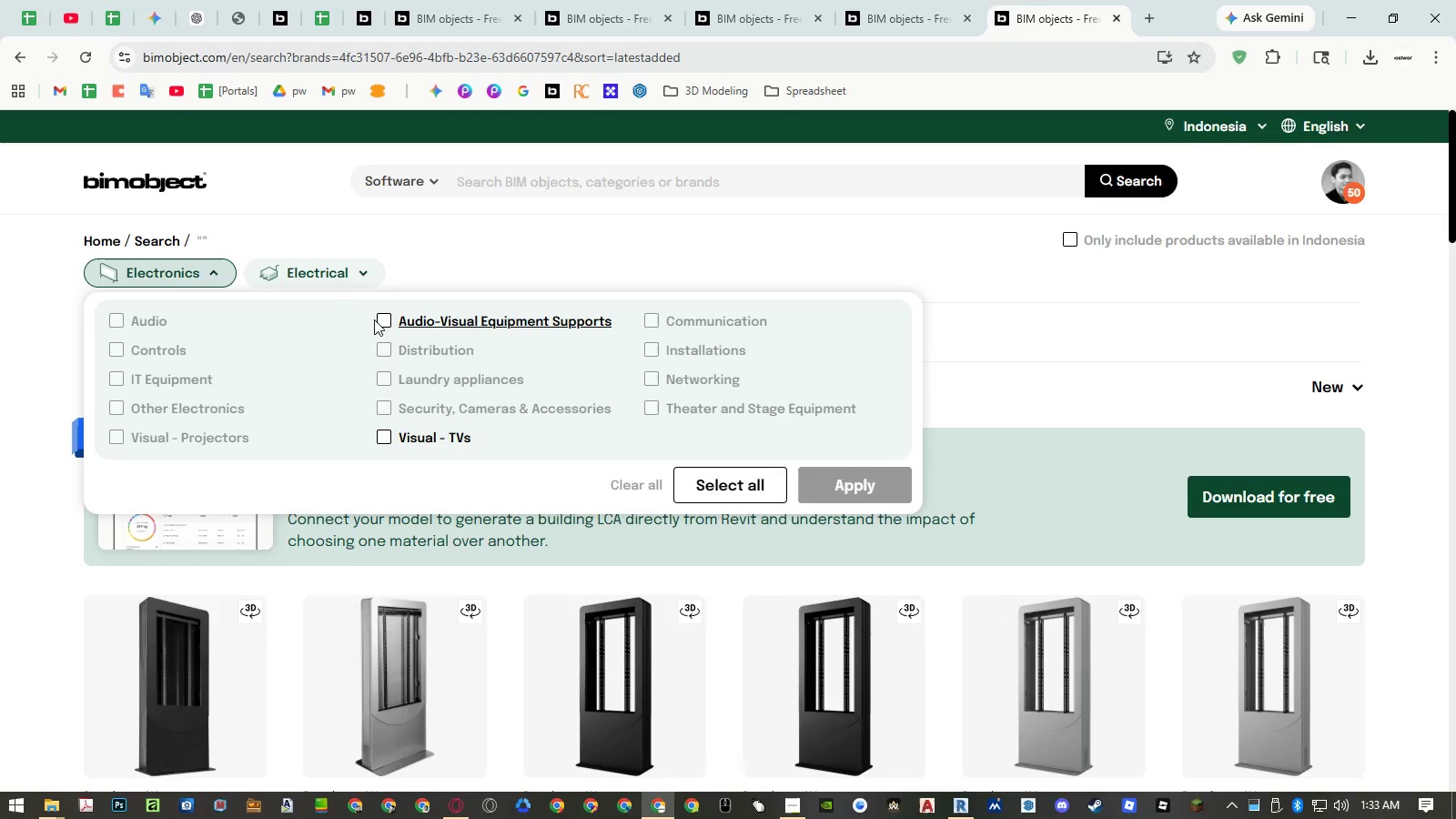 
left_click([379, 320])
 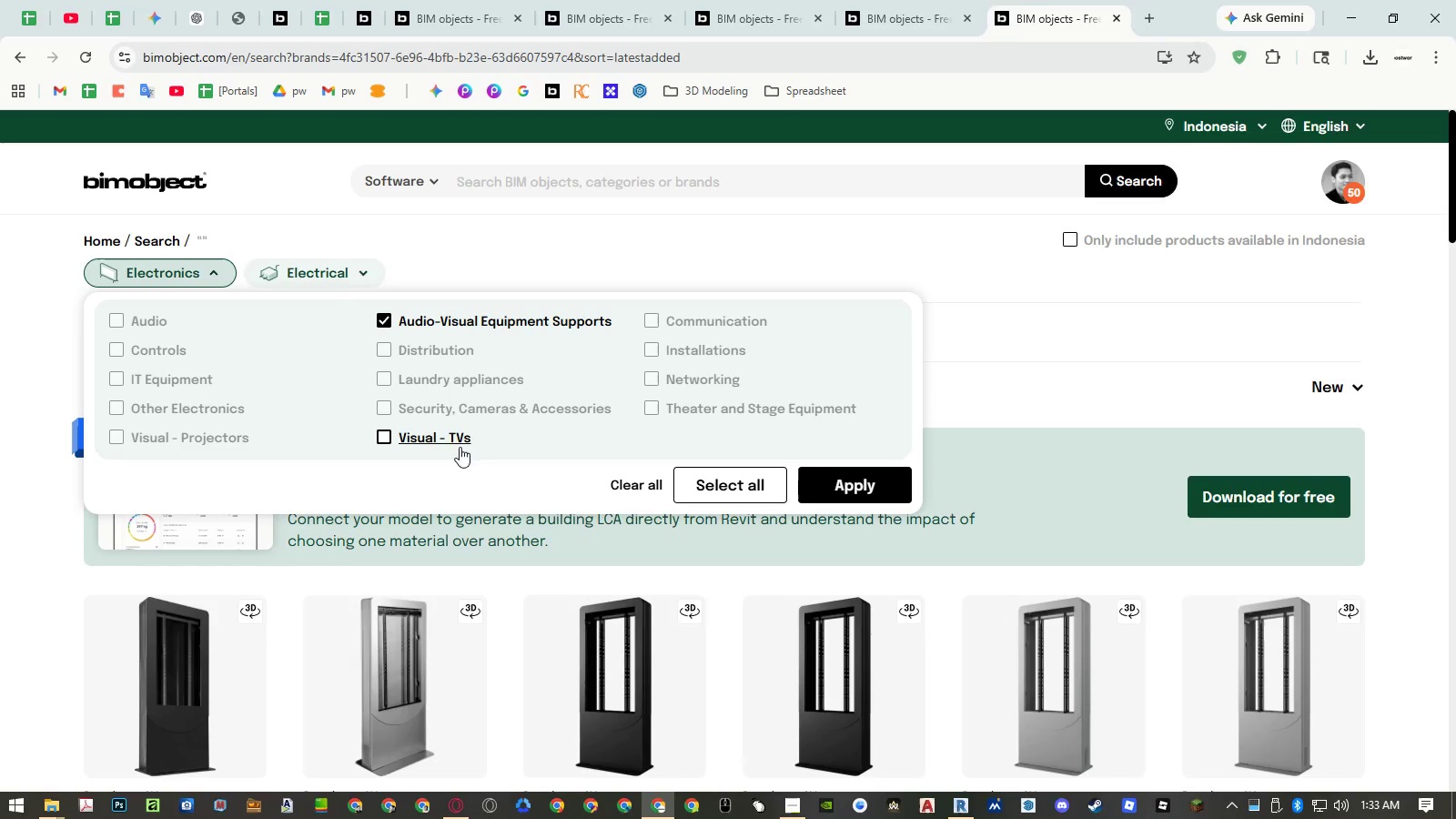 
left_click([384, 435])
 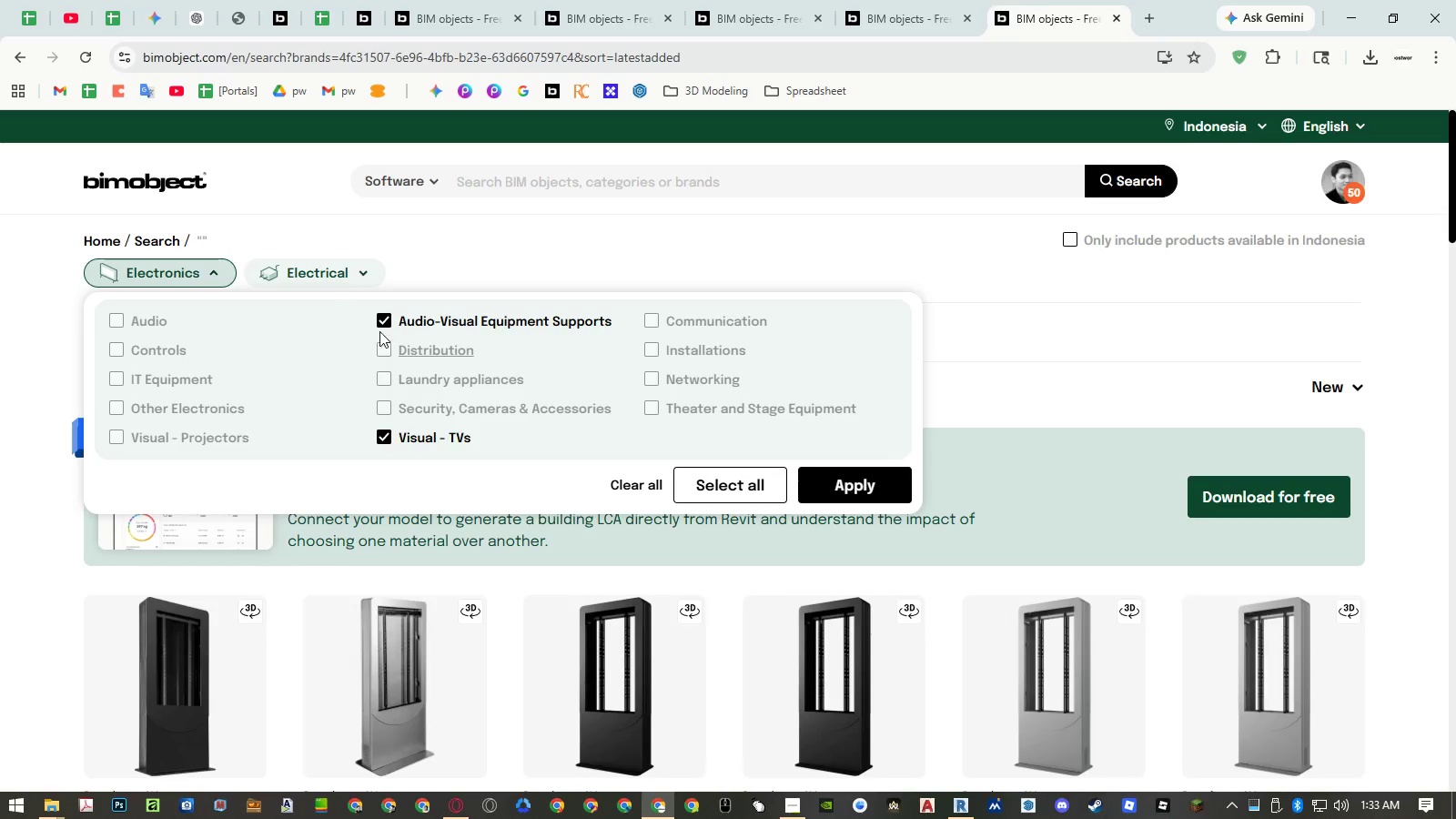 
left_click([380, 318])
 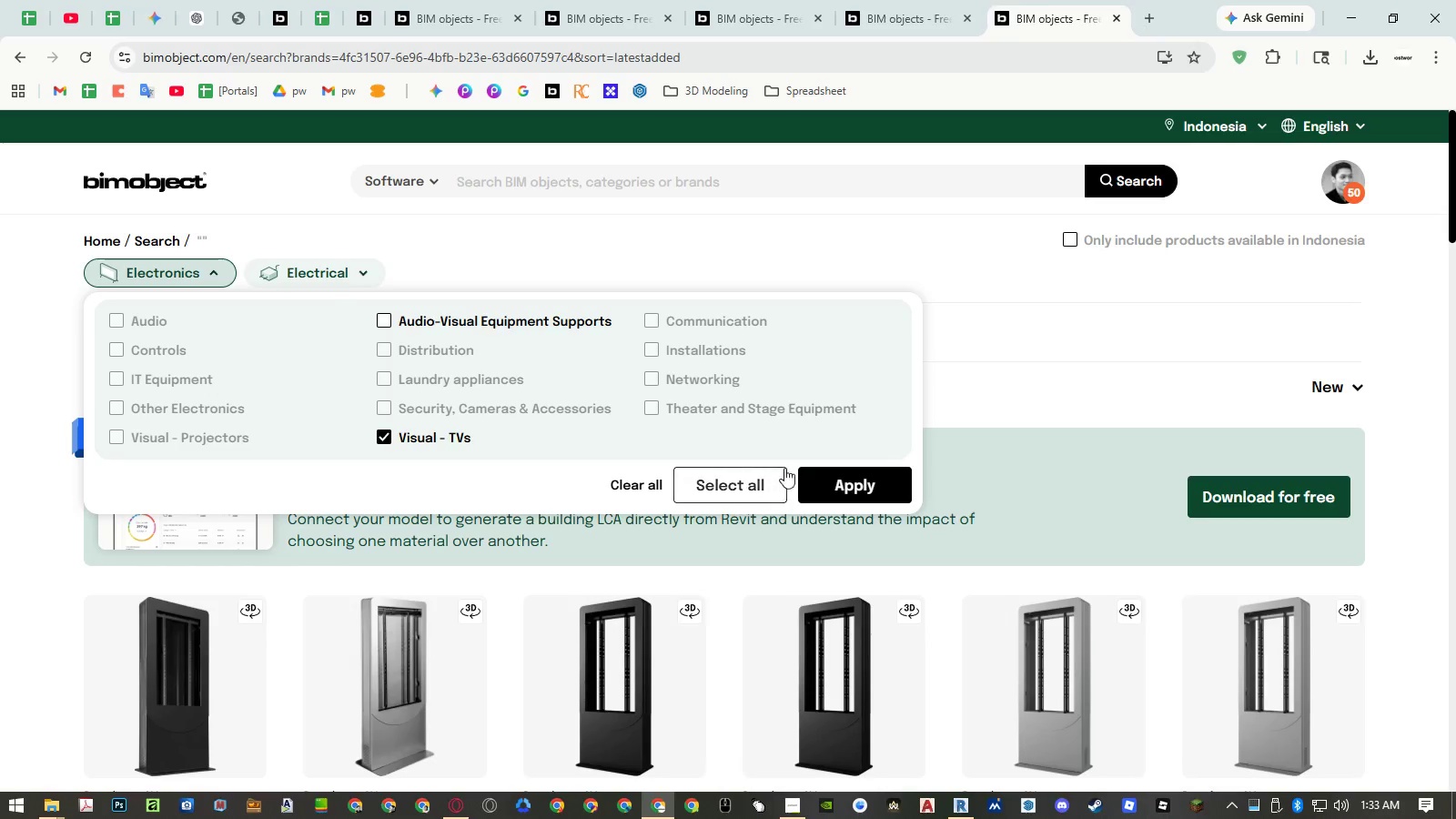 
left_click([834, 479])
 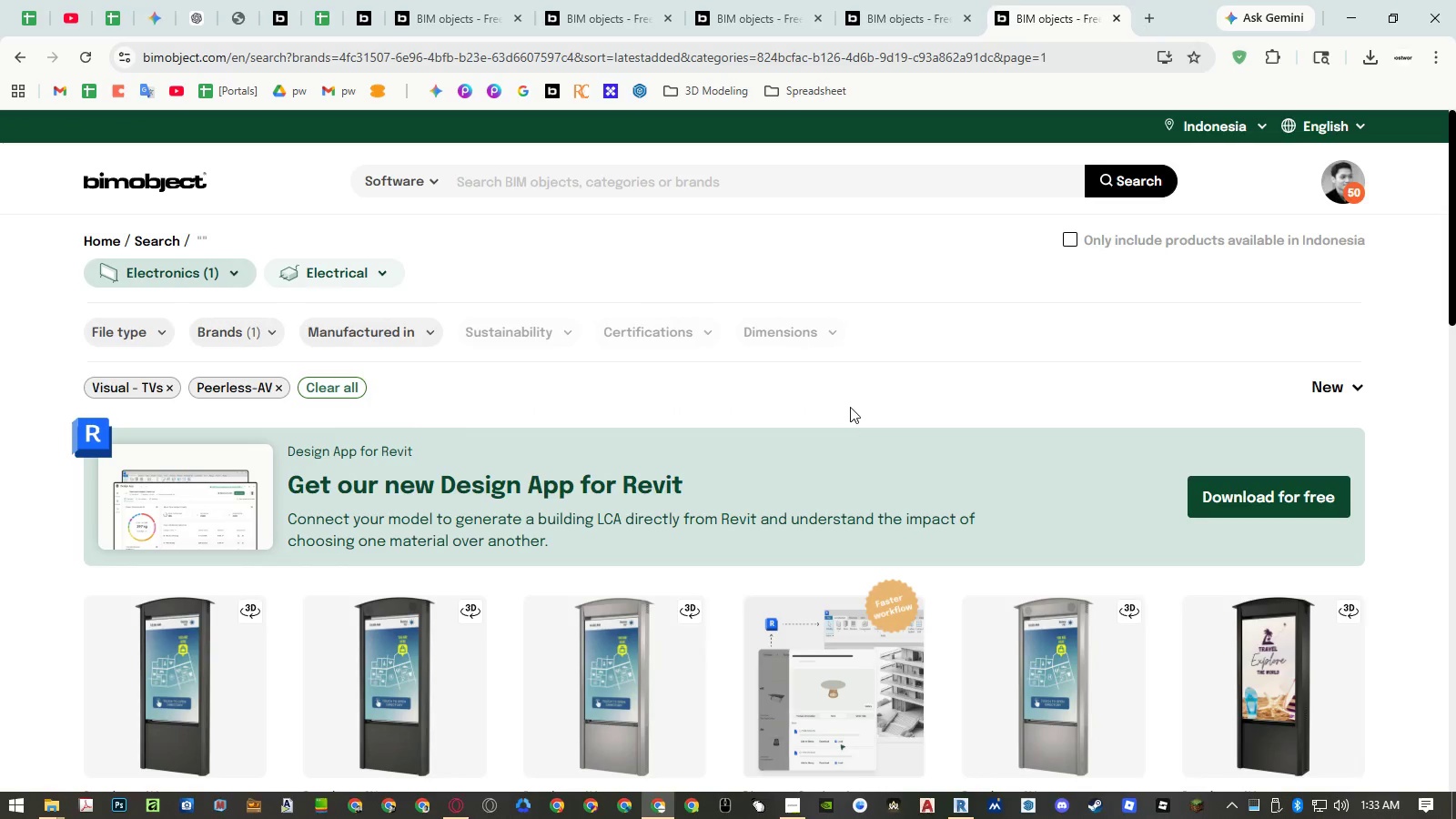 
scroll: coordinate [850, 399], scroll_direction: down, amount: 7.0
 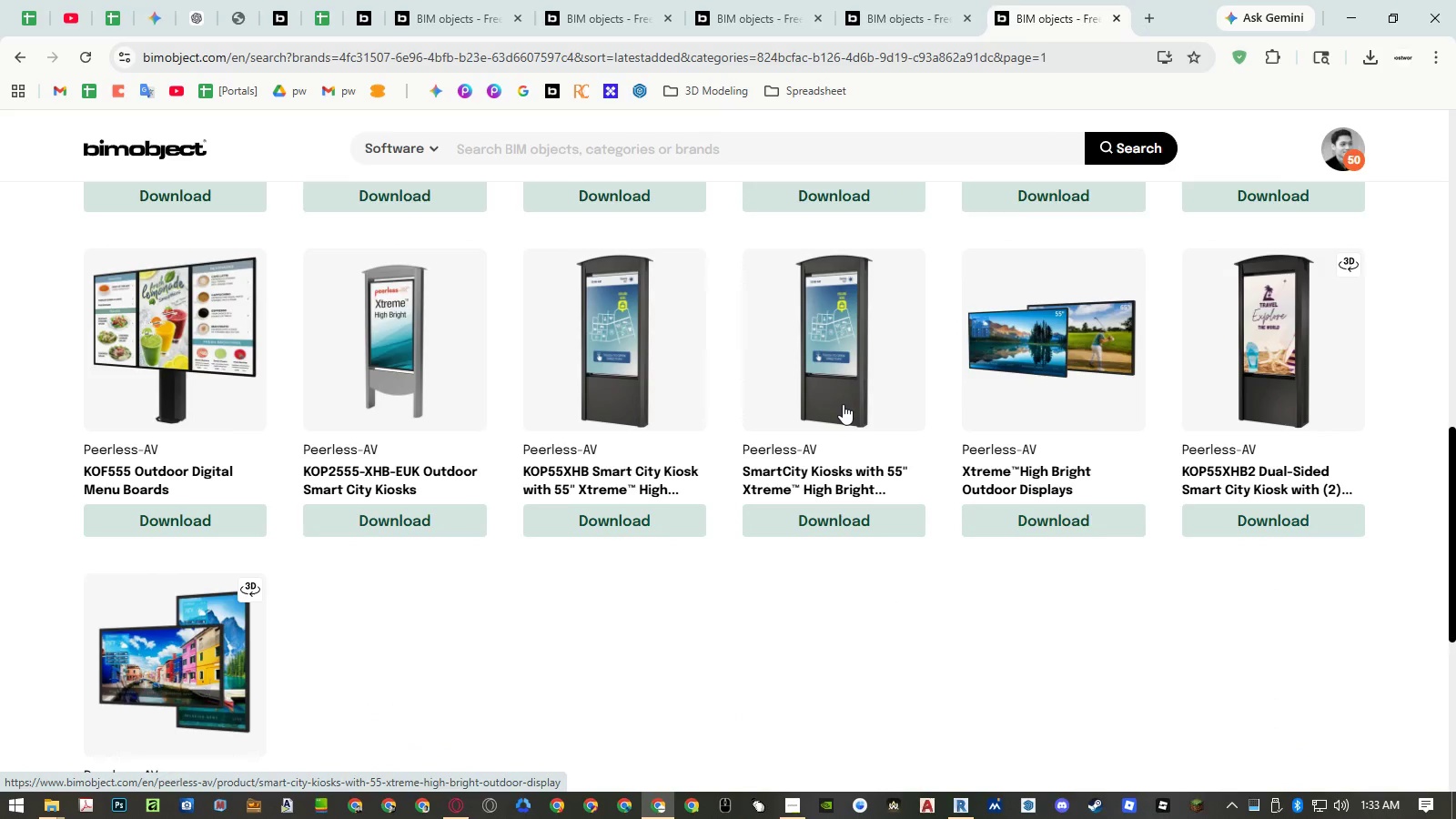 
scroll: coordinate [845, 434], scroll_direction: up, amount: 9.0
 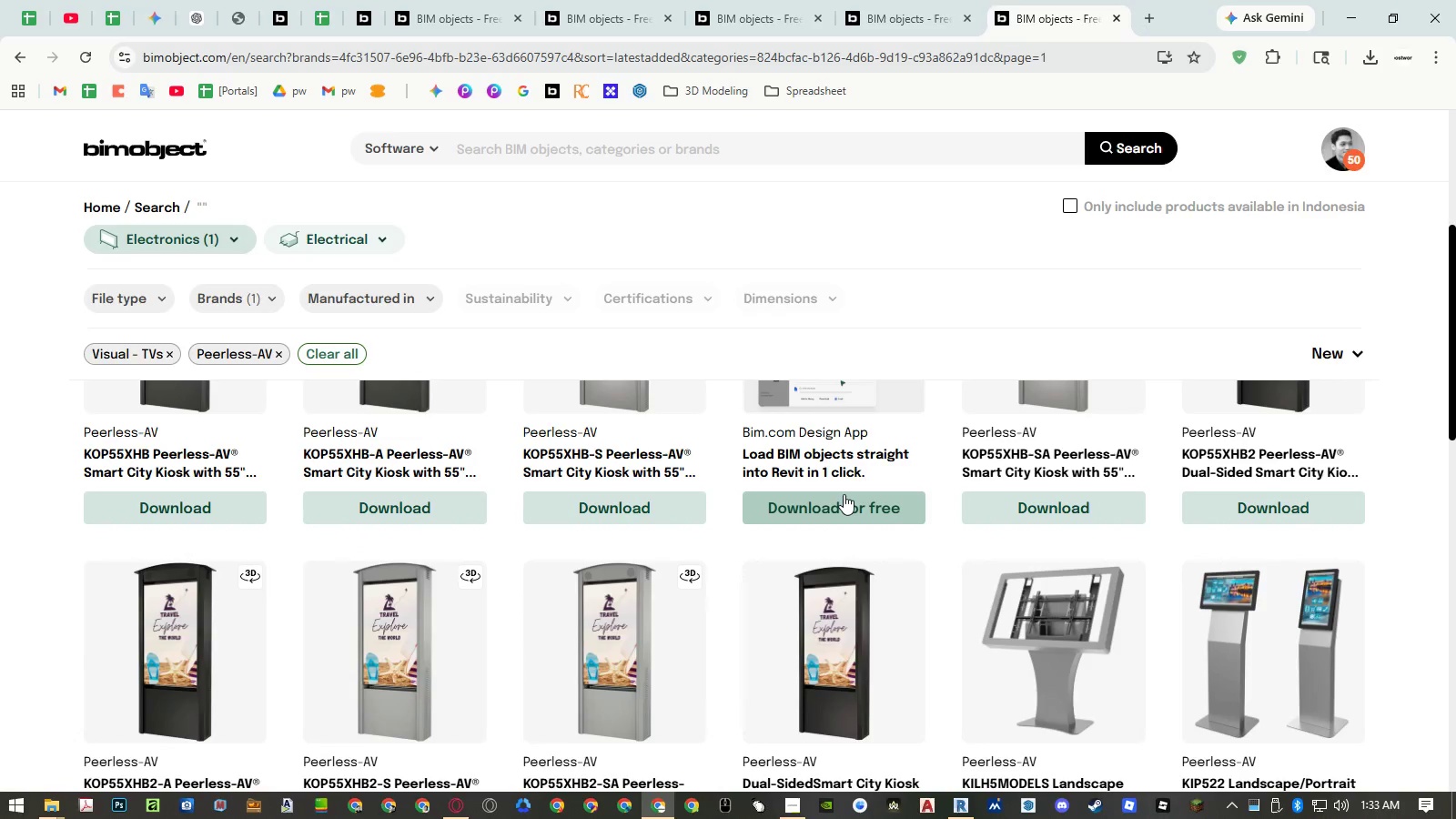 
scroll: coordinate [844, 494], scroll_direction: down, amount: 2.0
 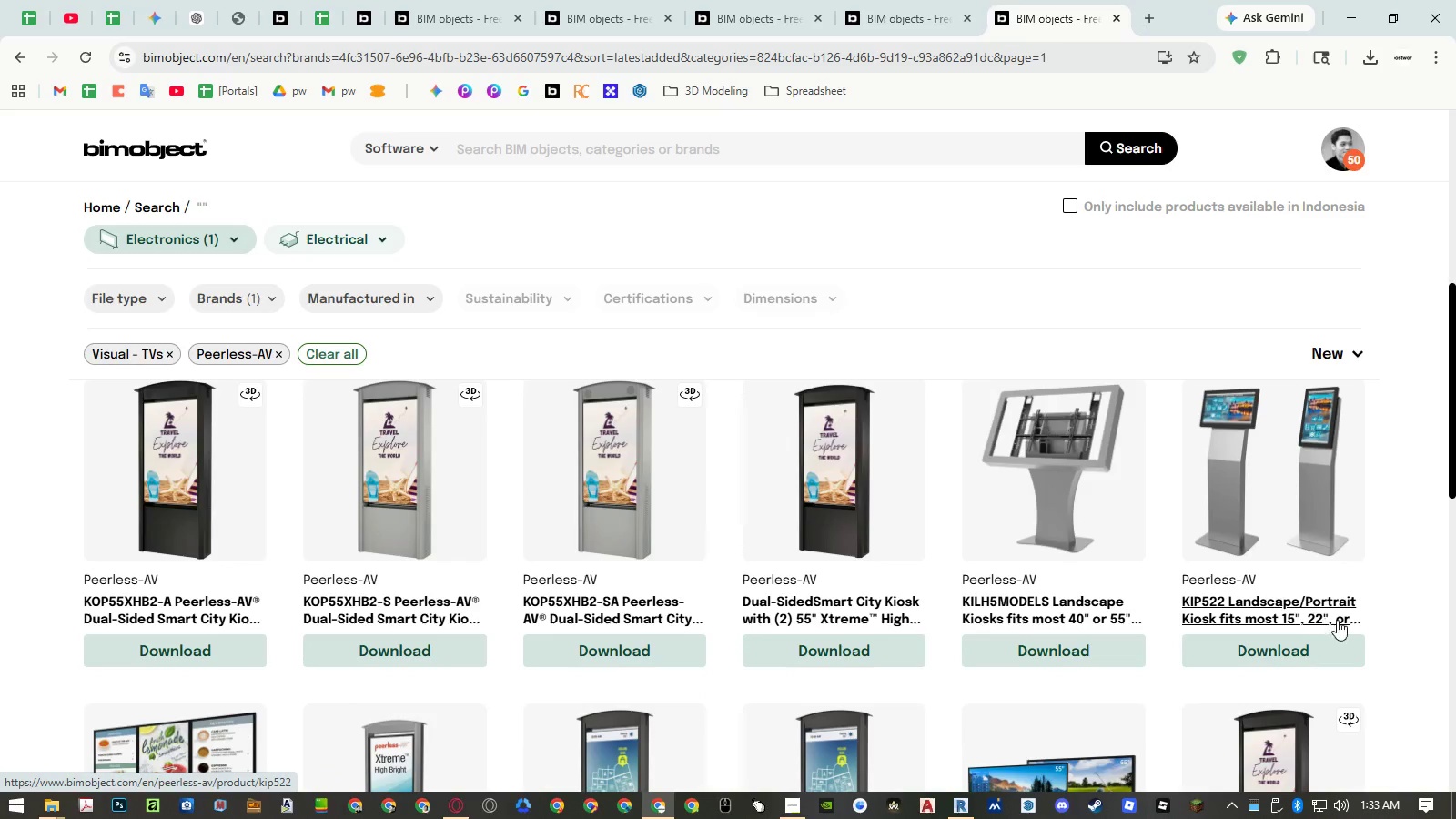 
middle_click([1280, 610])
 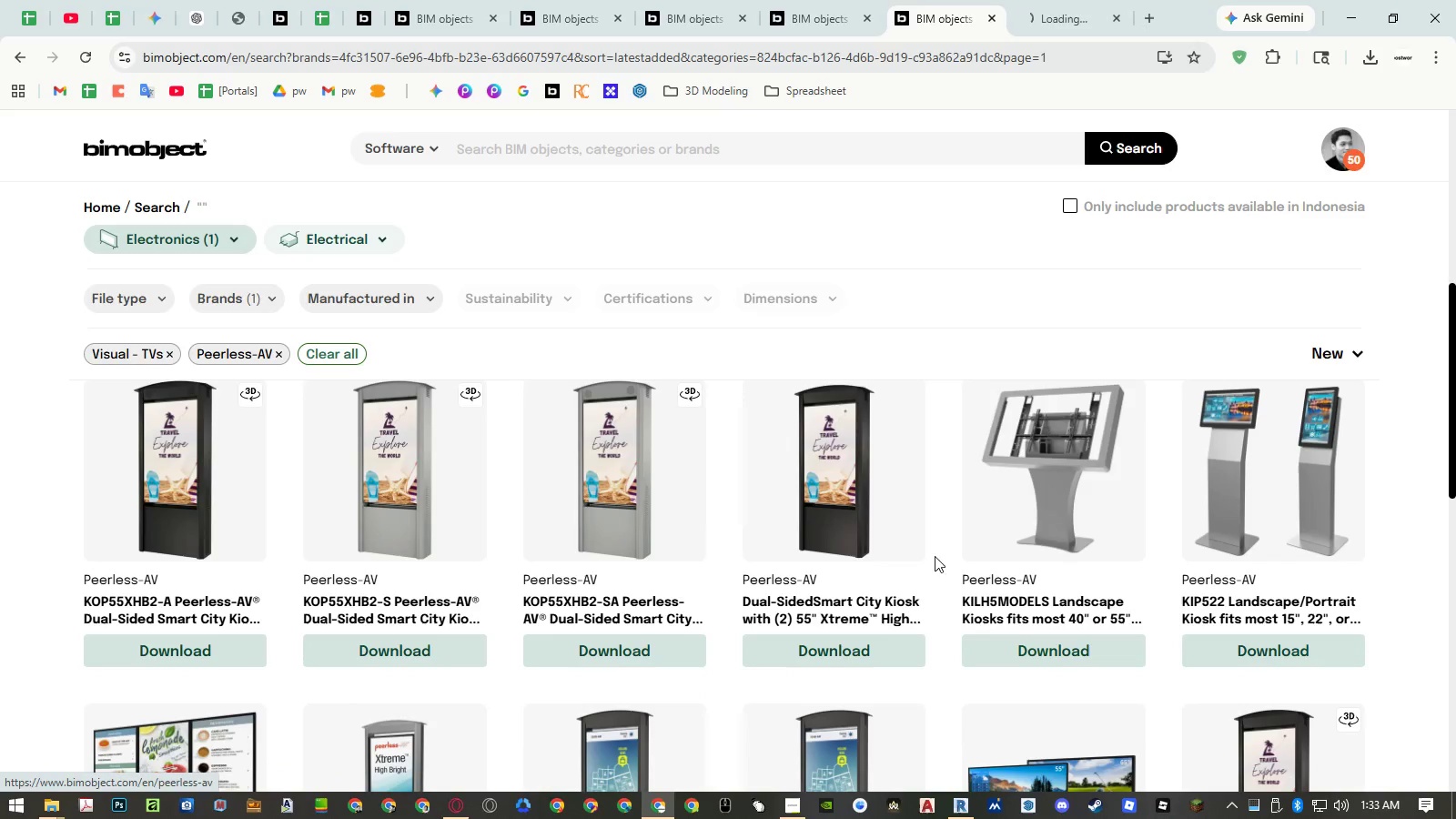 
scroll: coordinate [925, 547], scroll_direction: up, amount: 5.0
 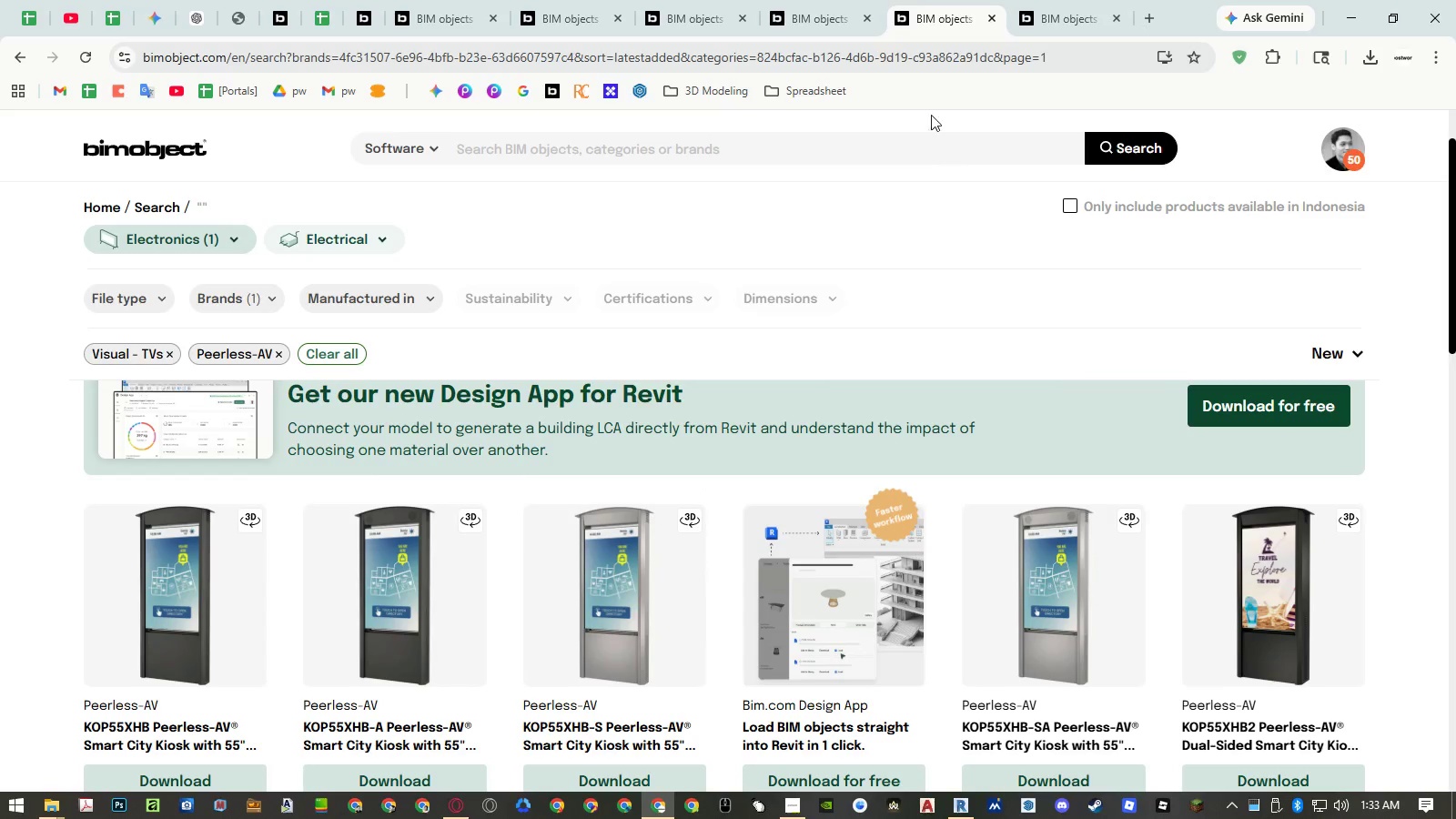 
left_click([1033, 12])
 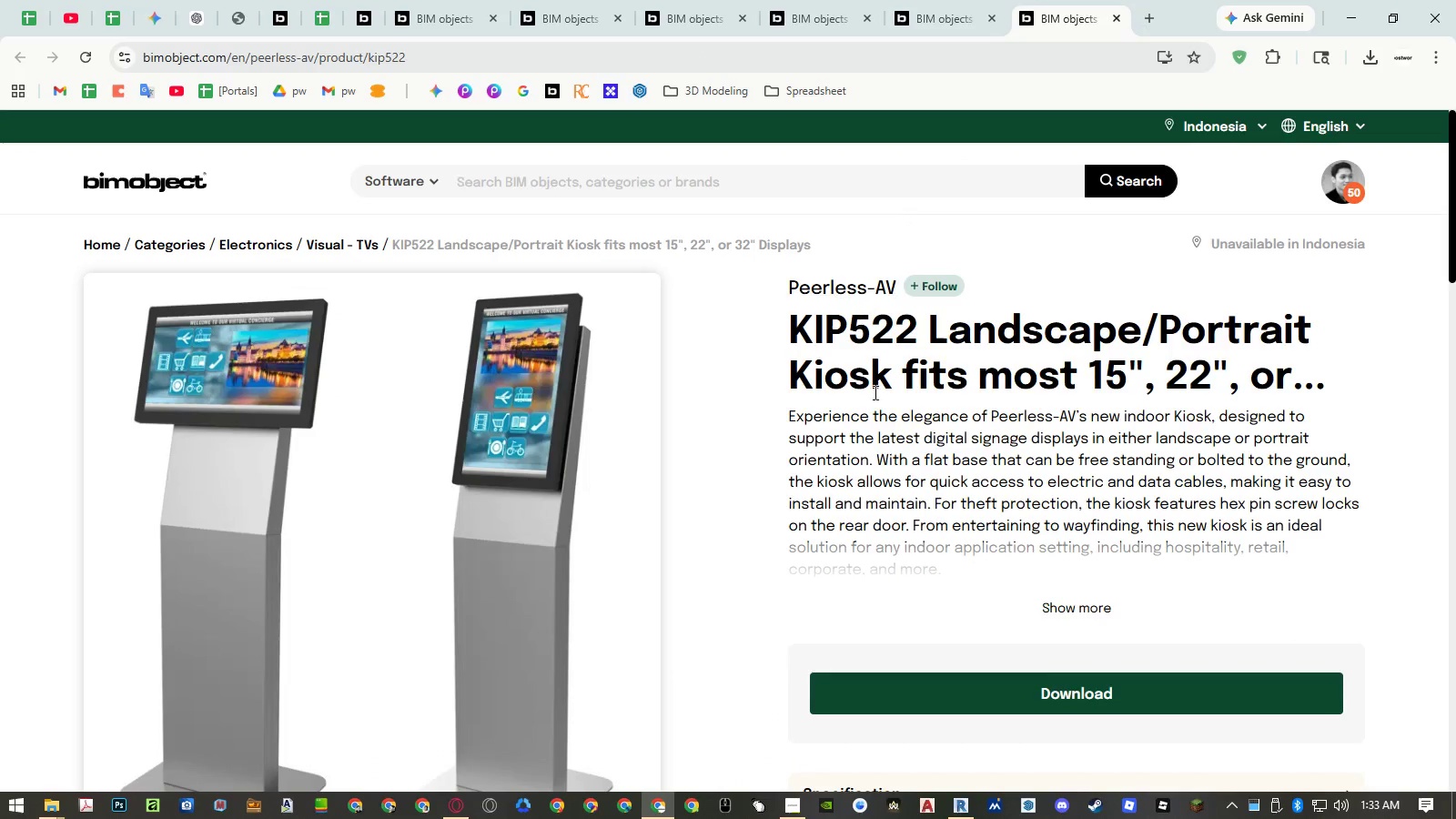 
scroll: coordinate [899, 498], scroll_direction: down, amount: 4.0
 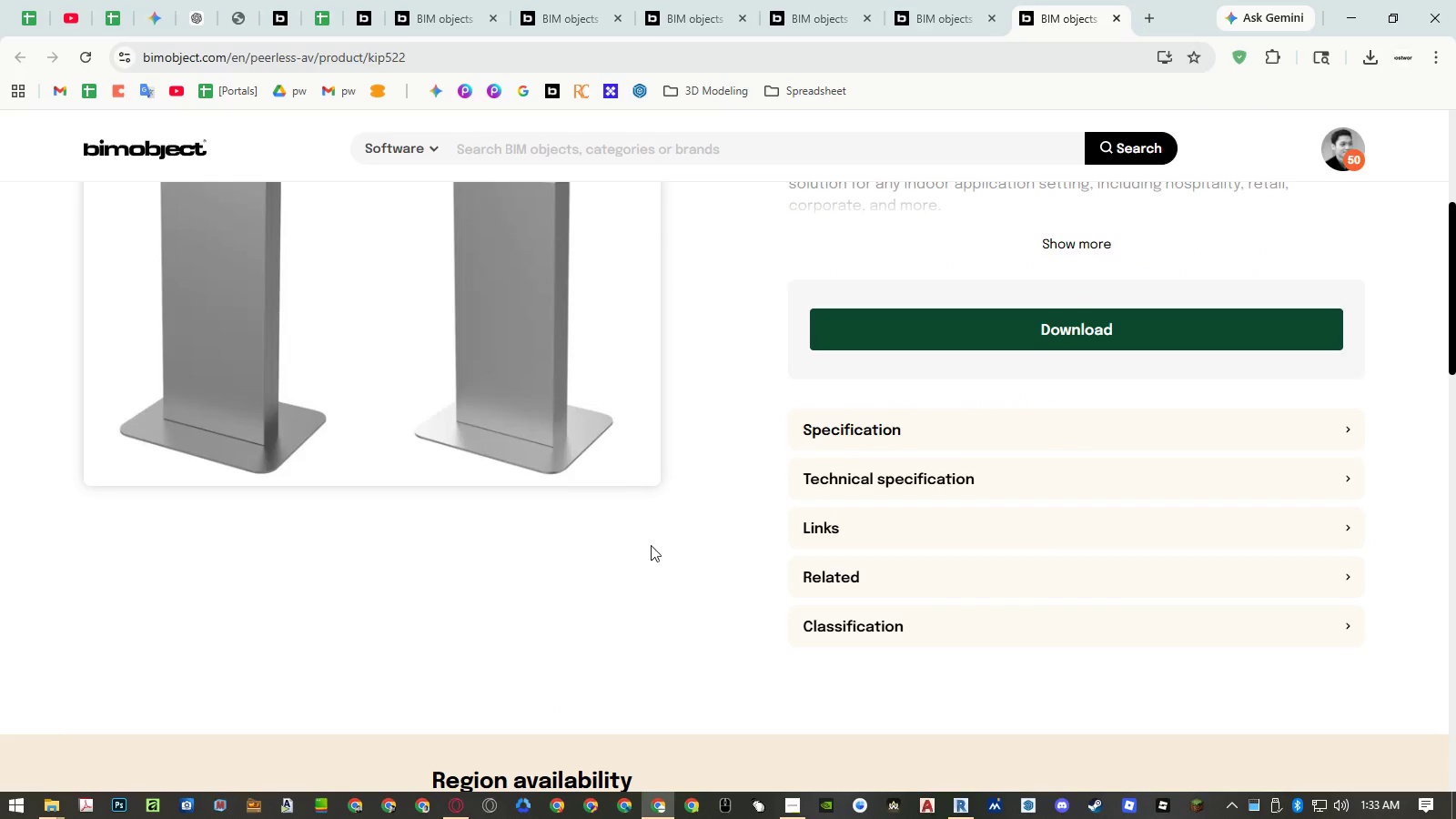 
scroll: coordinate [758, 511], scroll_direction: up, amount: 4.0
 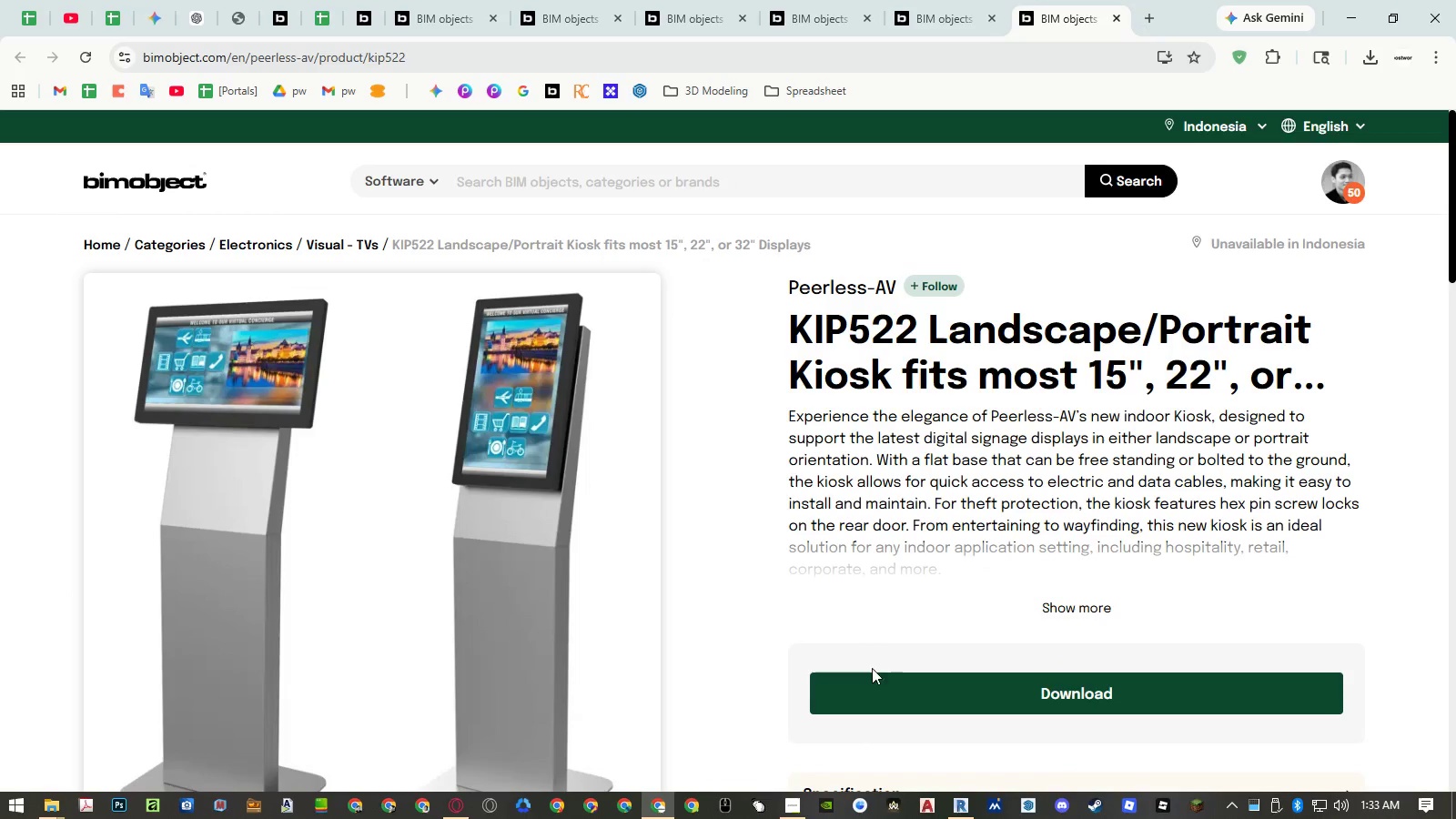 
left_click([875, 684])
 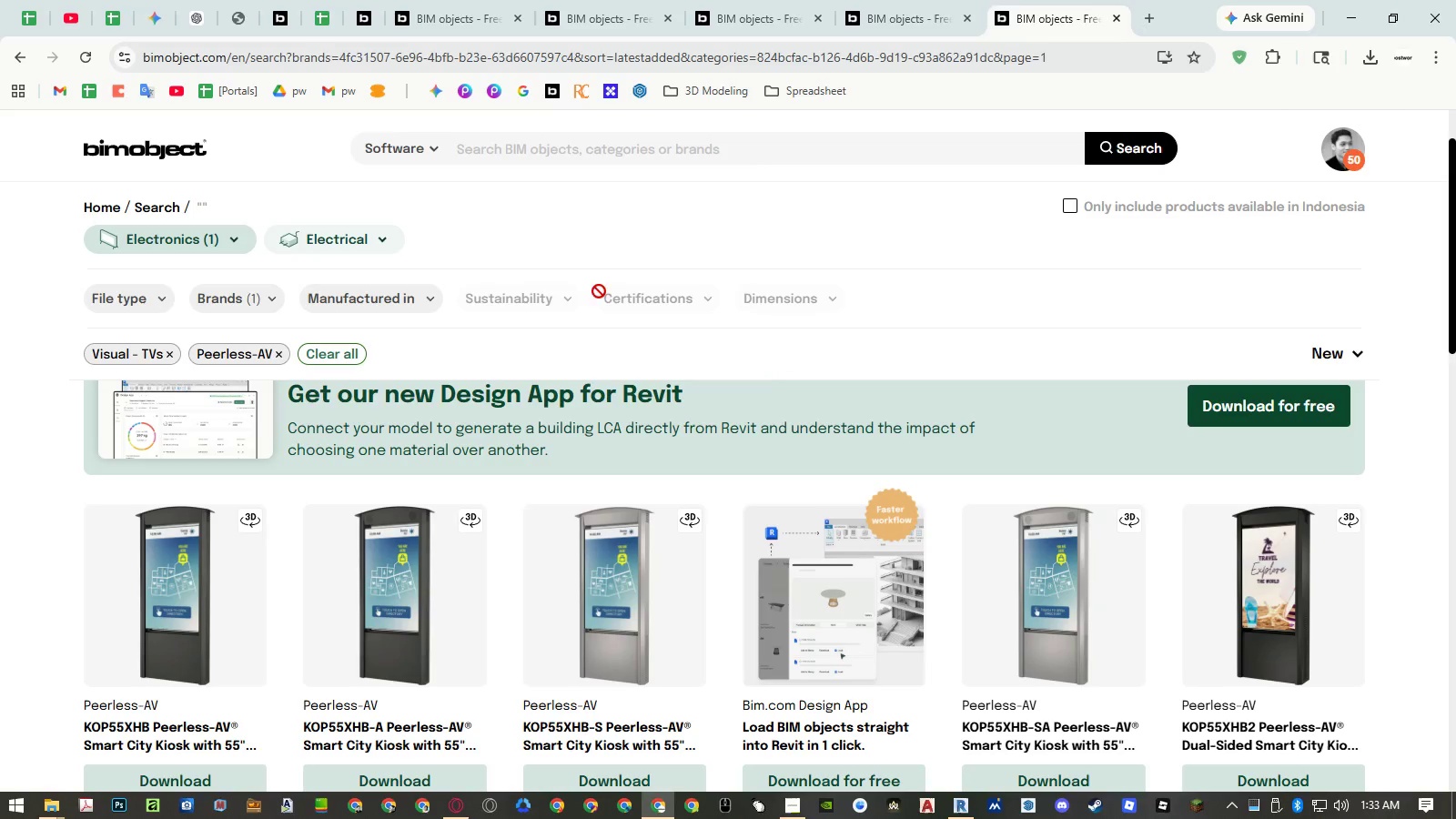 
wait(5.61)
 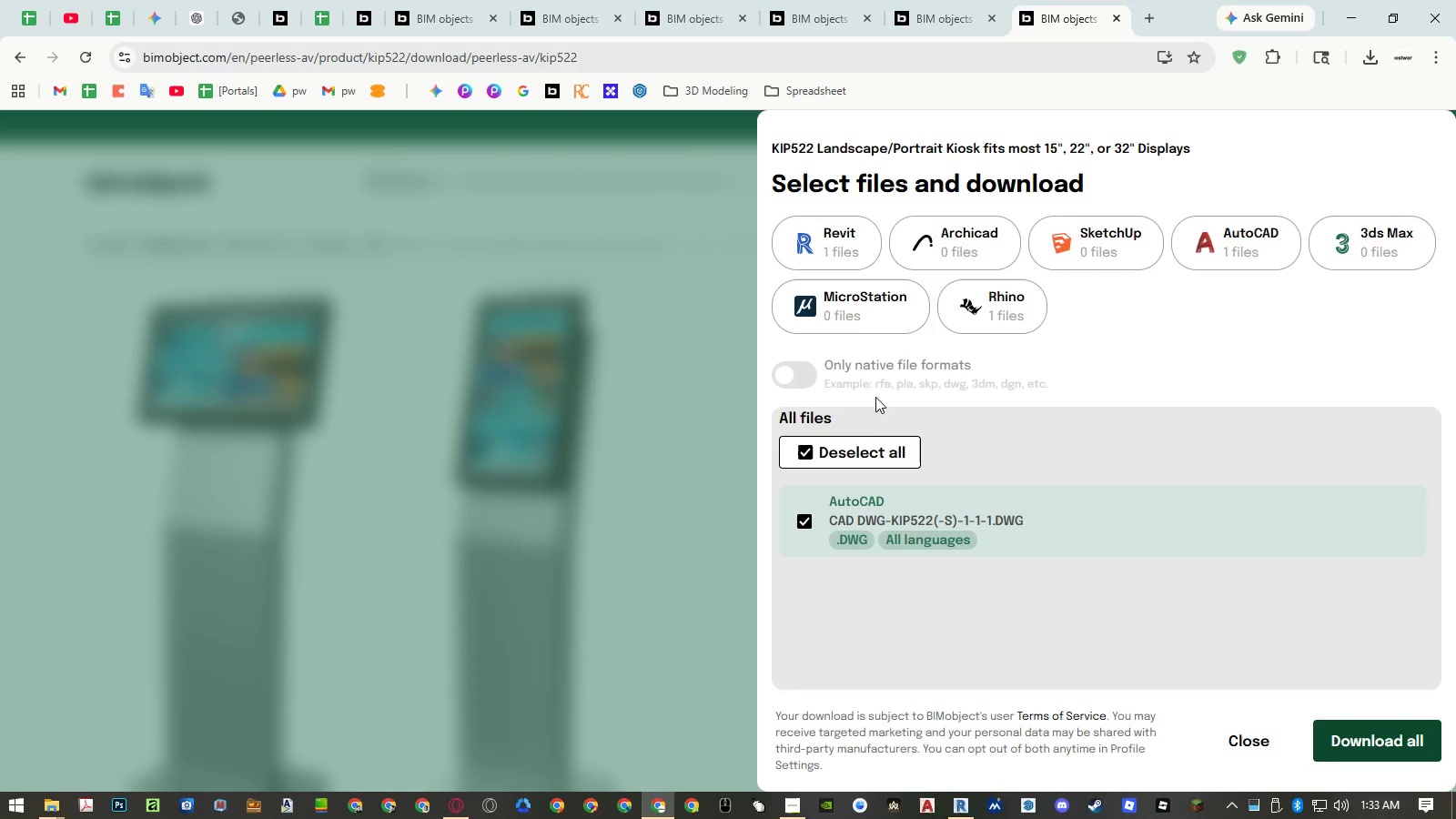 
left_click([205, 243])
 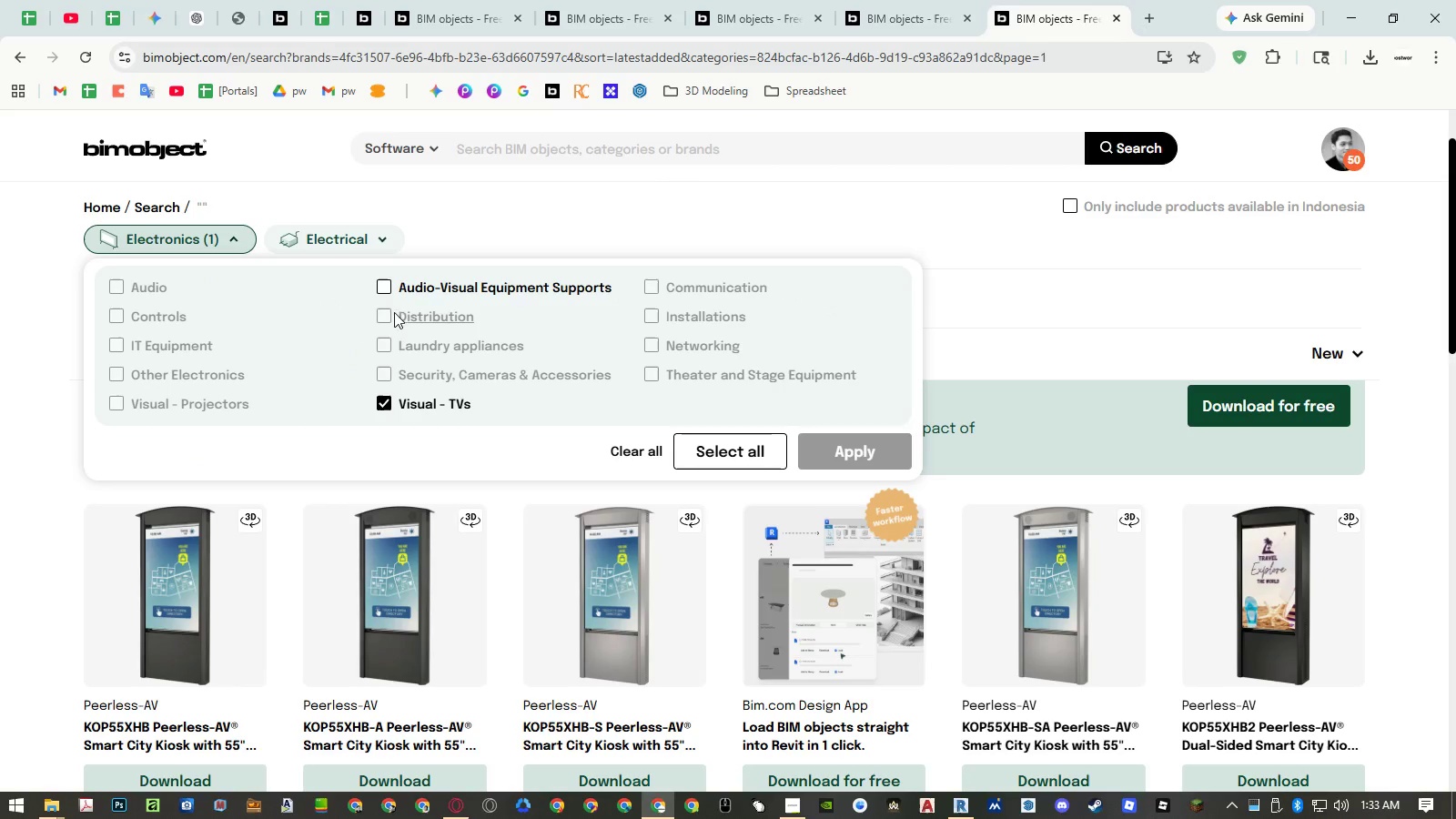 
left_click([384, 282])
 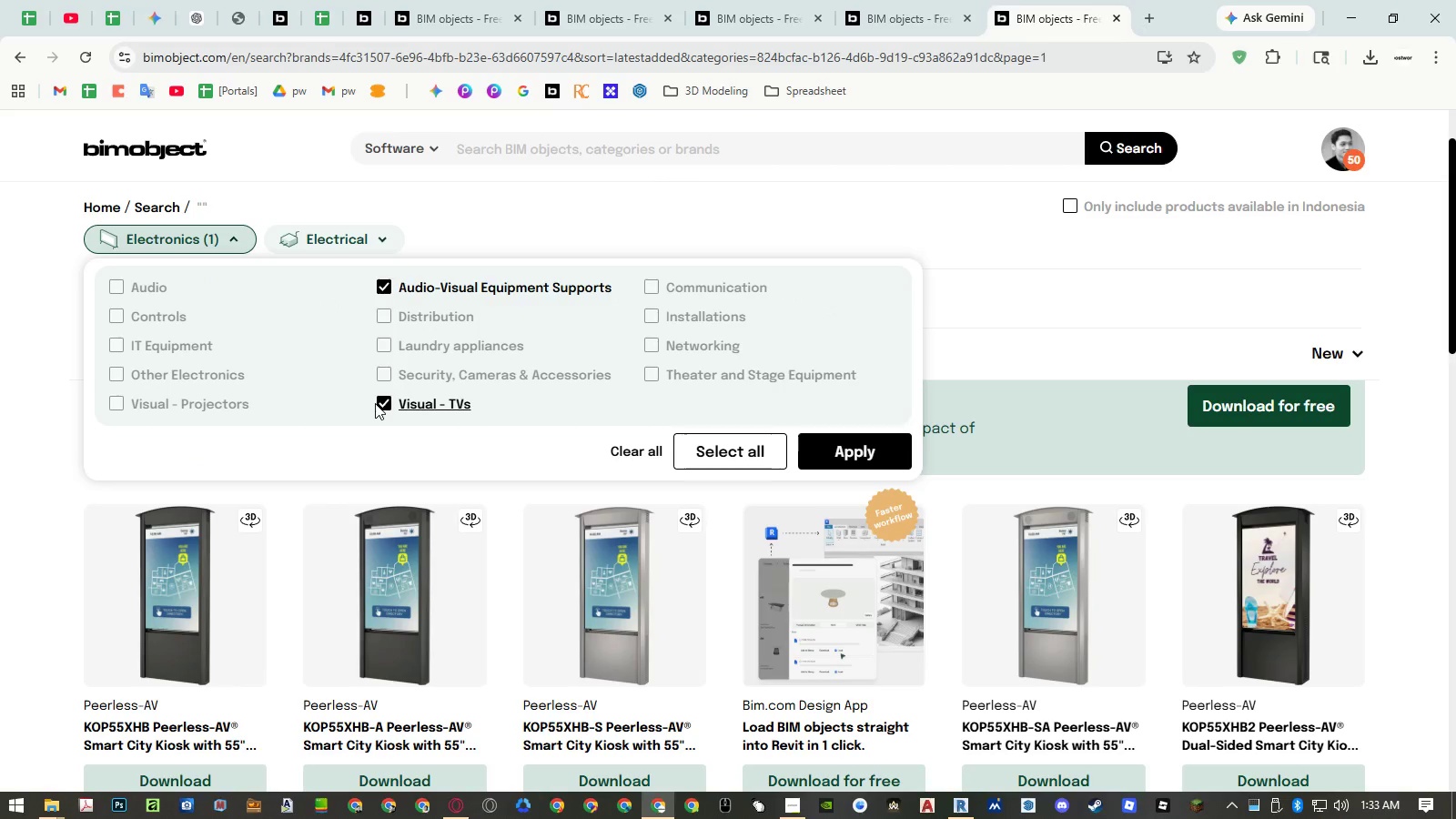 
double_click([383, 404])
 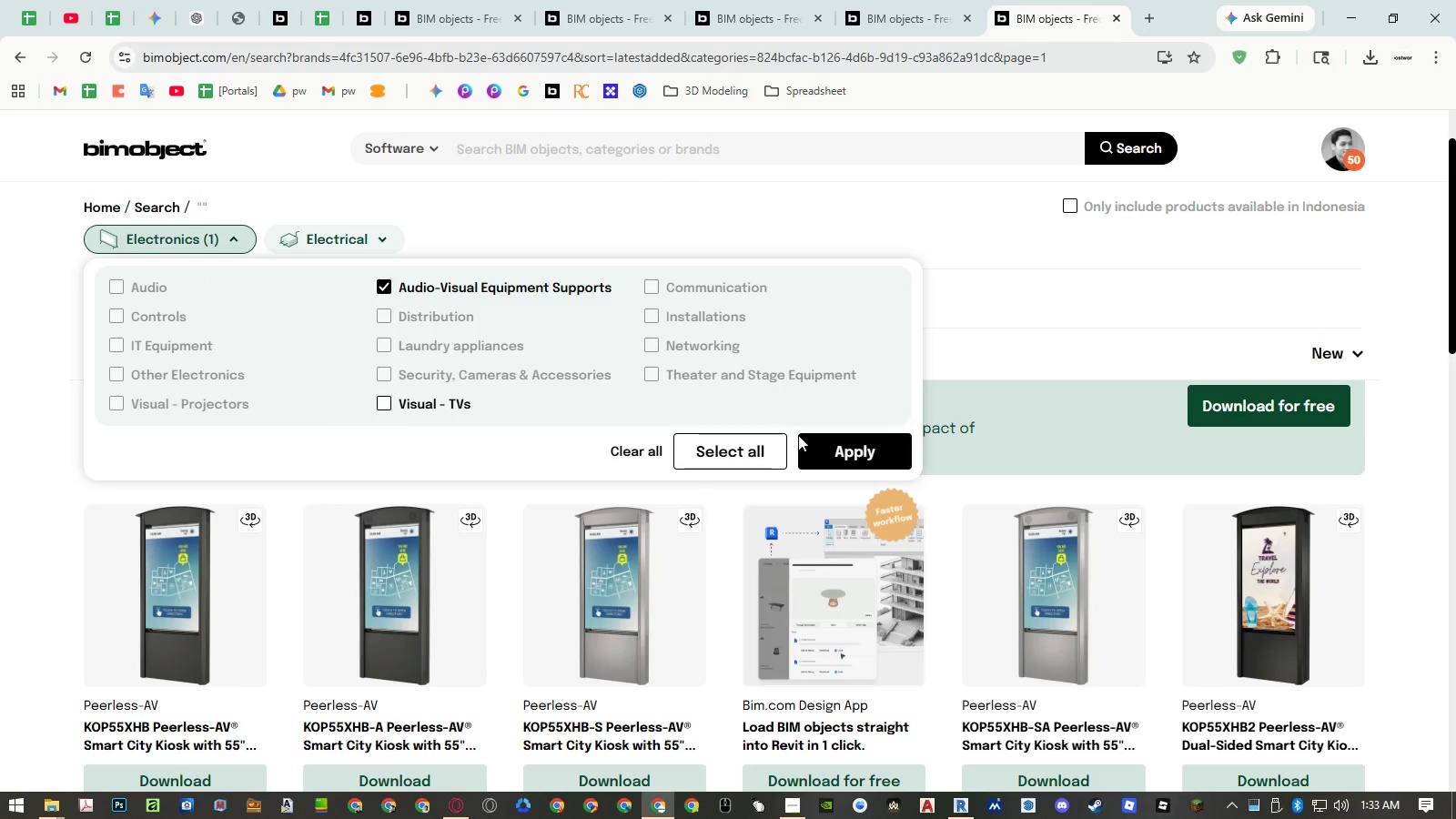 
left_click([845, 445])
 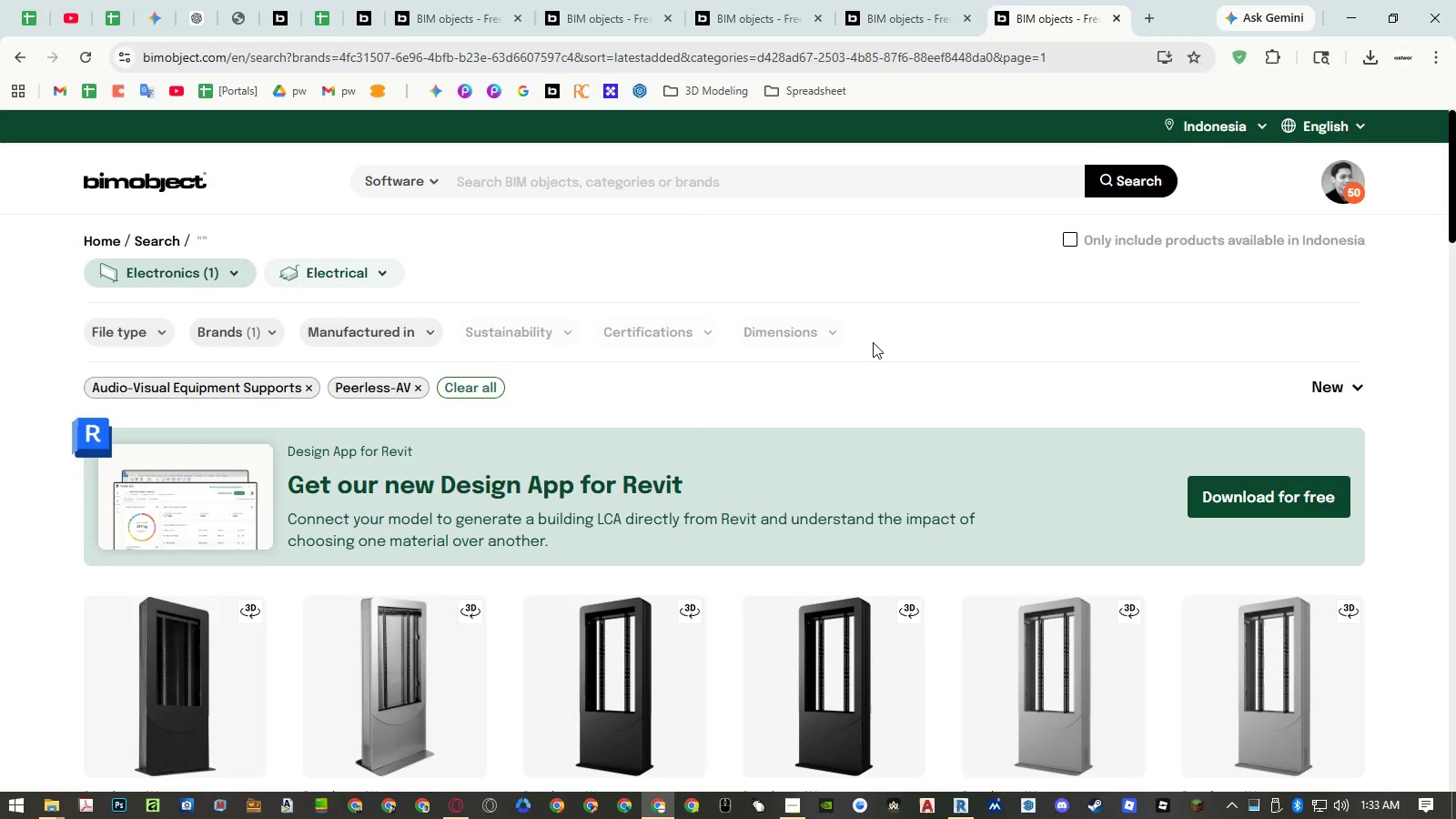 
scroll: coordinate [905, 314], scroll_direction: down, amount: 23.0
 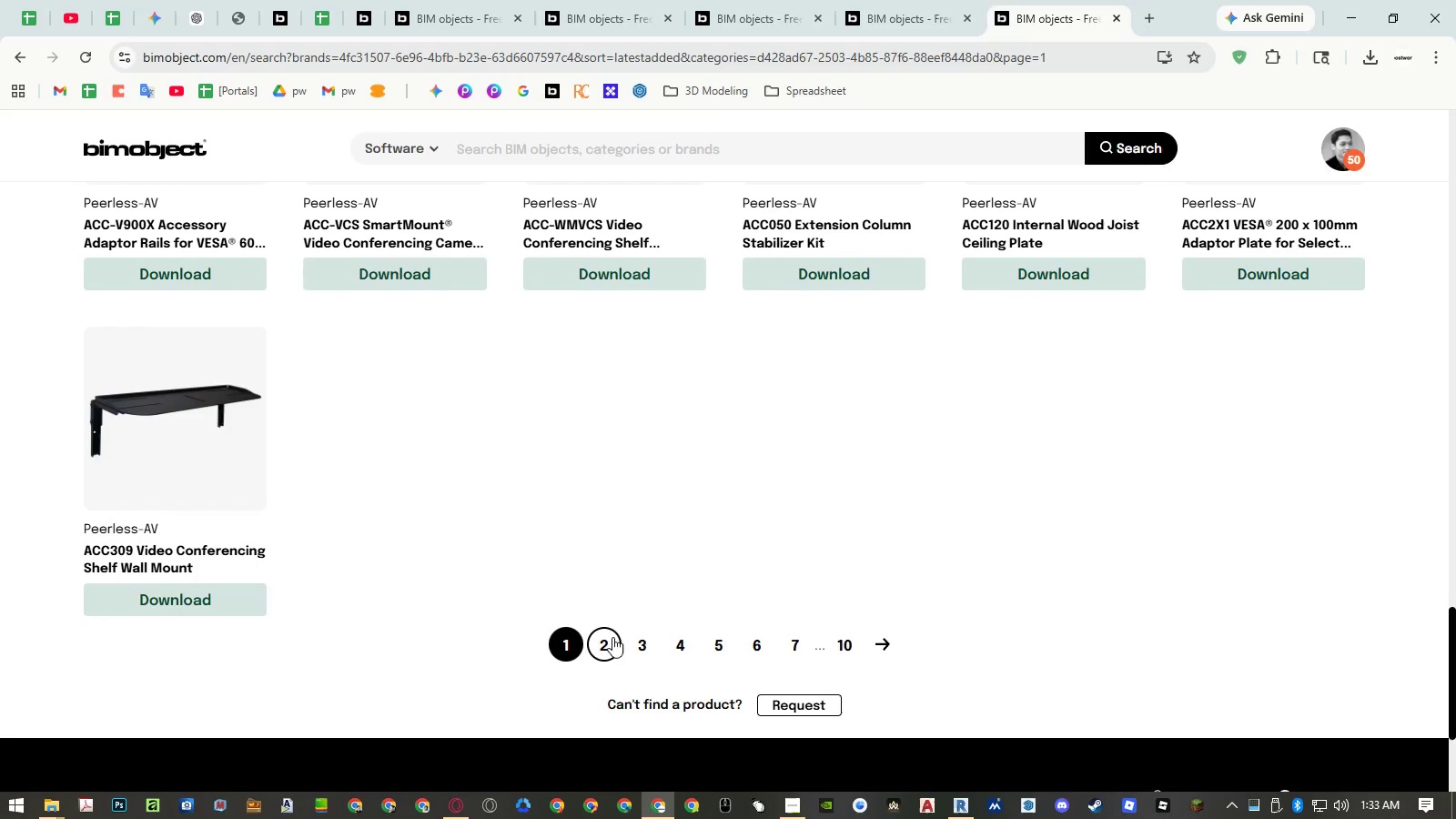 
left_click([664, 160])
 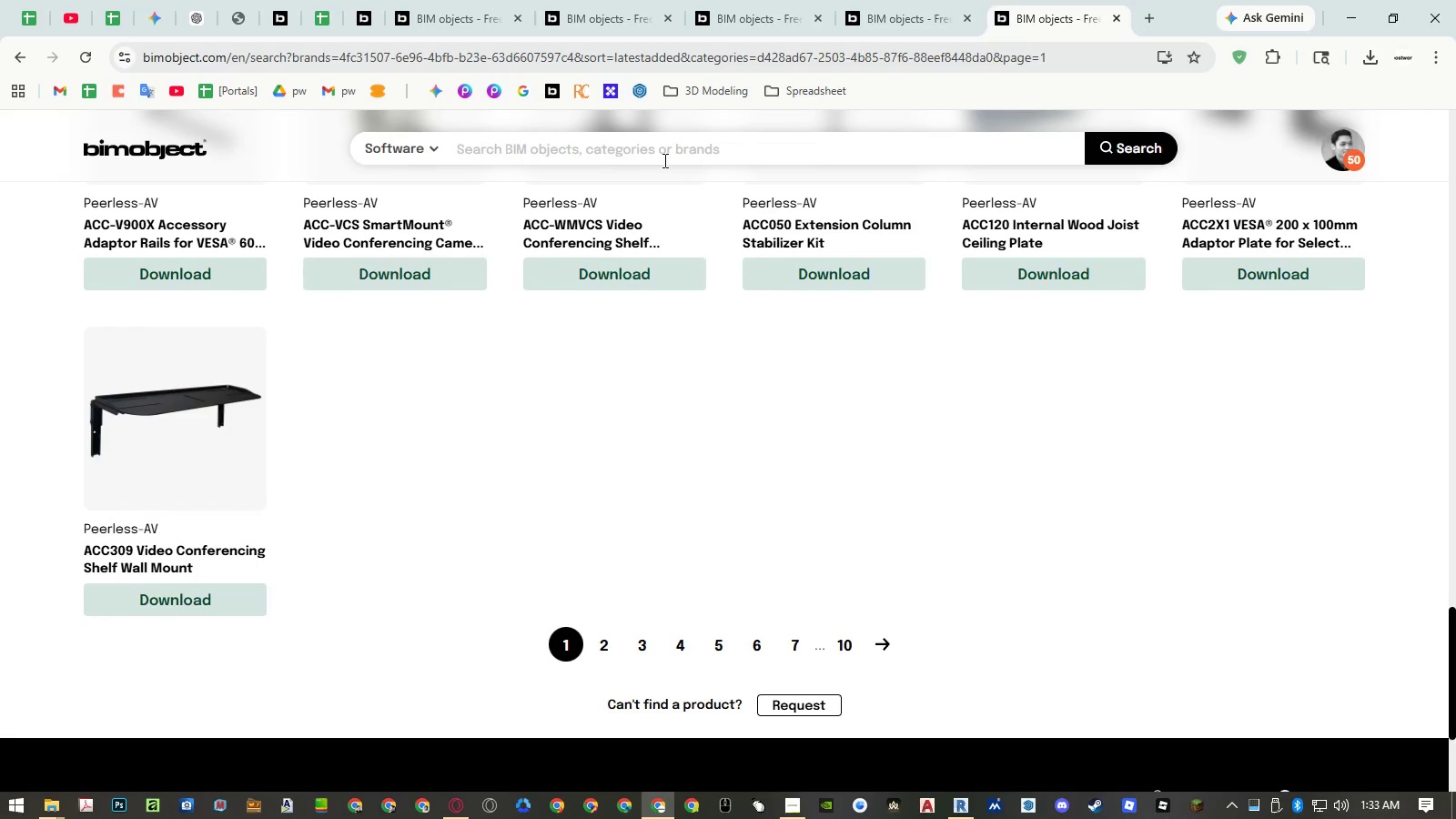 
type(arm)
 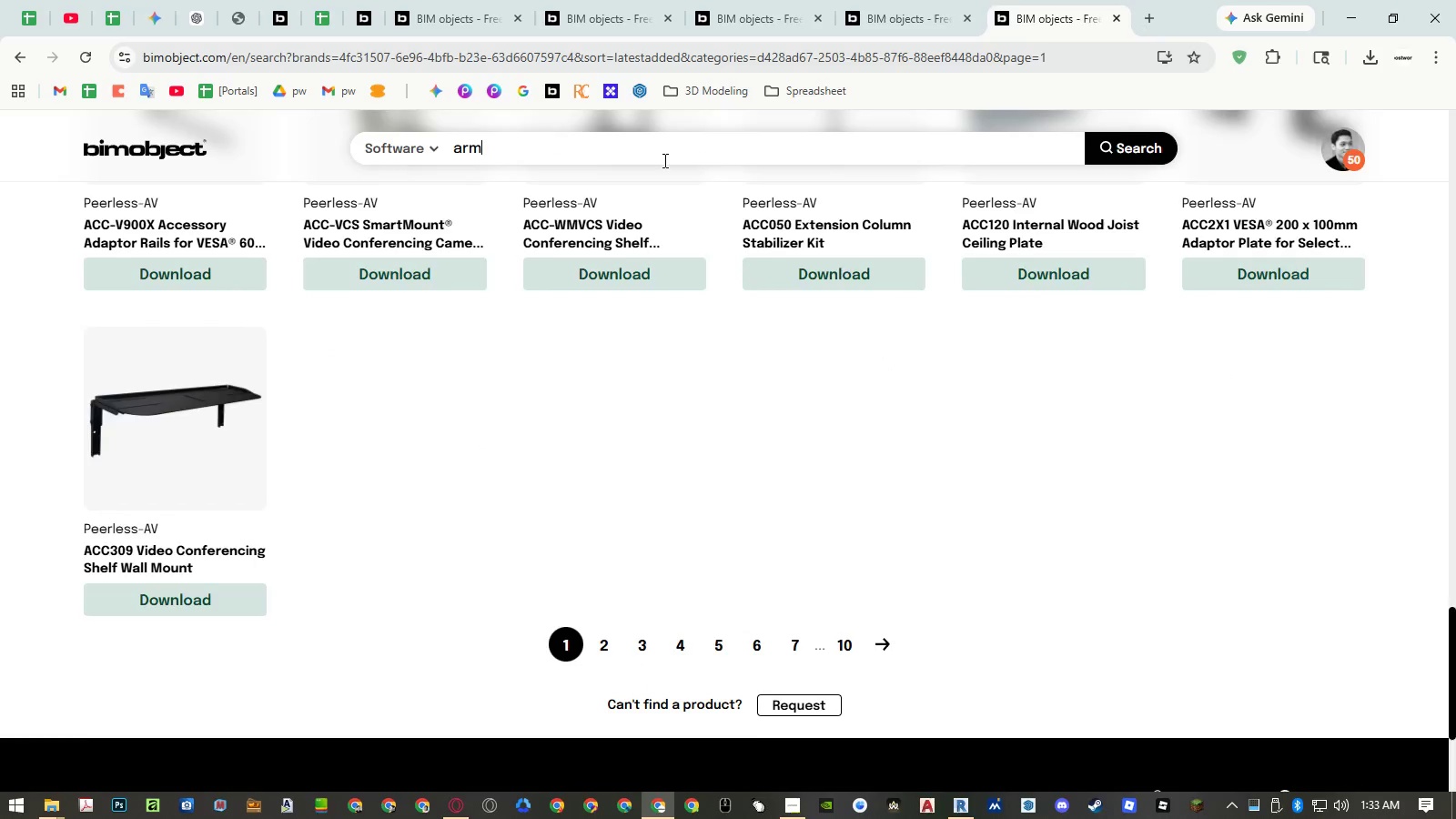 
key(Enter)
 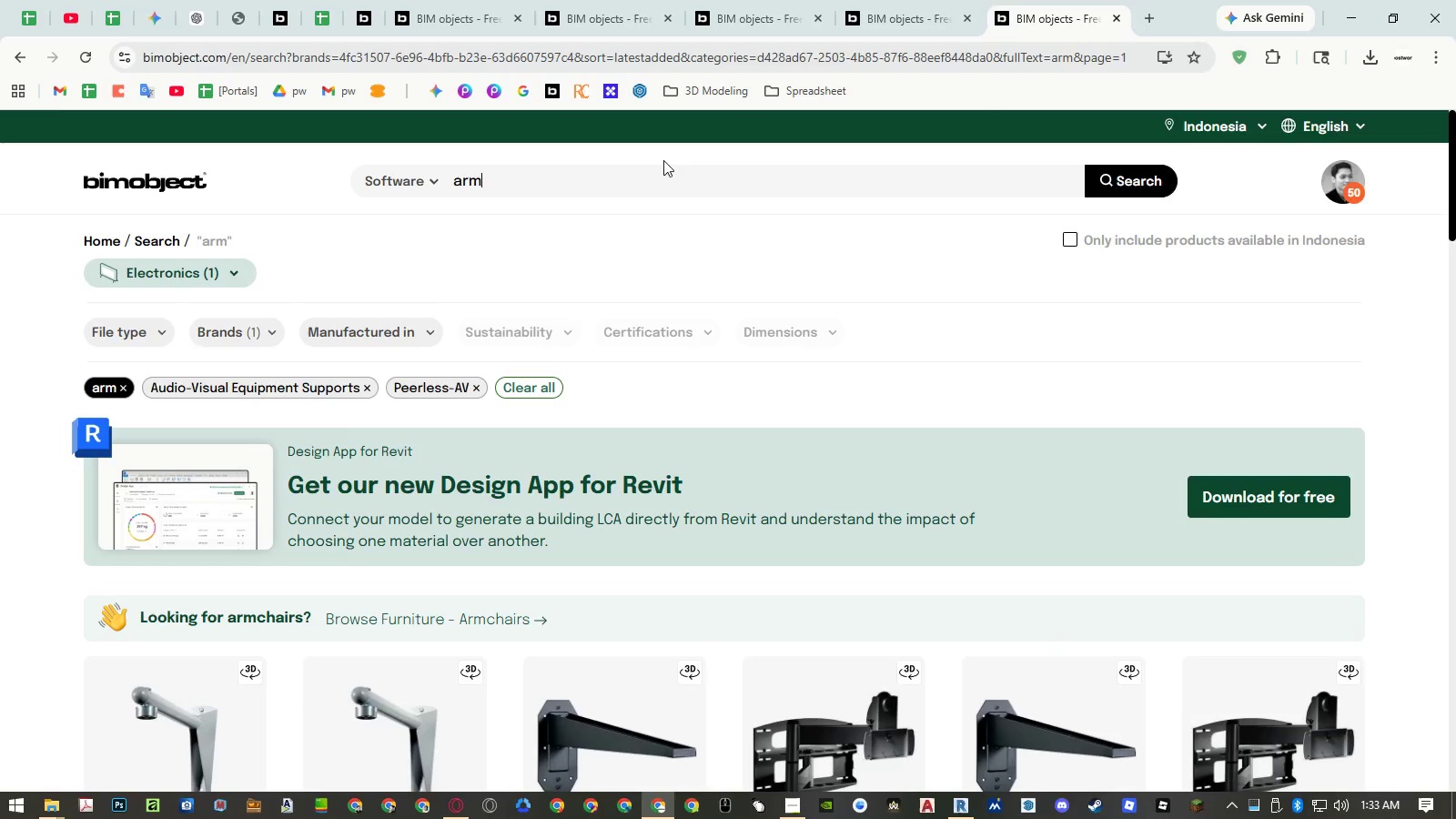 
scroll: coordinate [677, 237], scroll_direction: down, amount: 6.0
 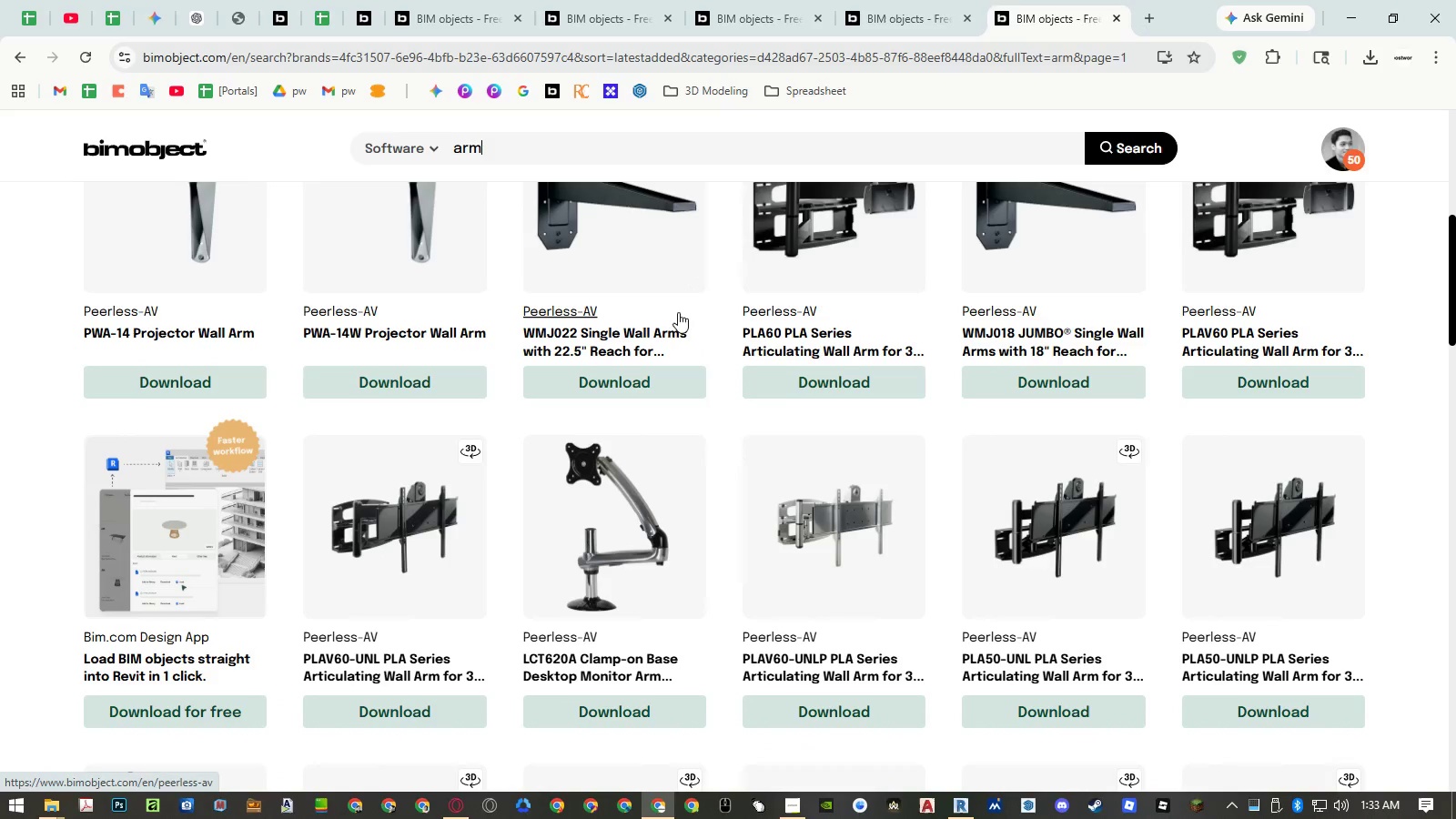 
scroll: coordinate [678, 312], scroll_direction: up, amount: 3.0
 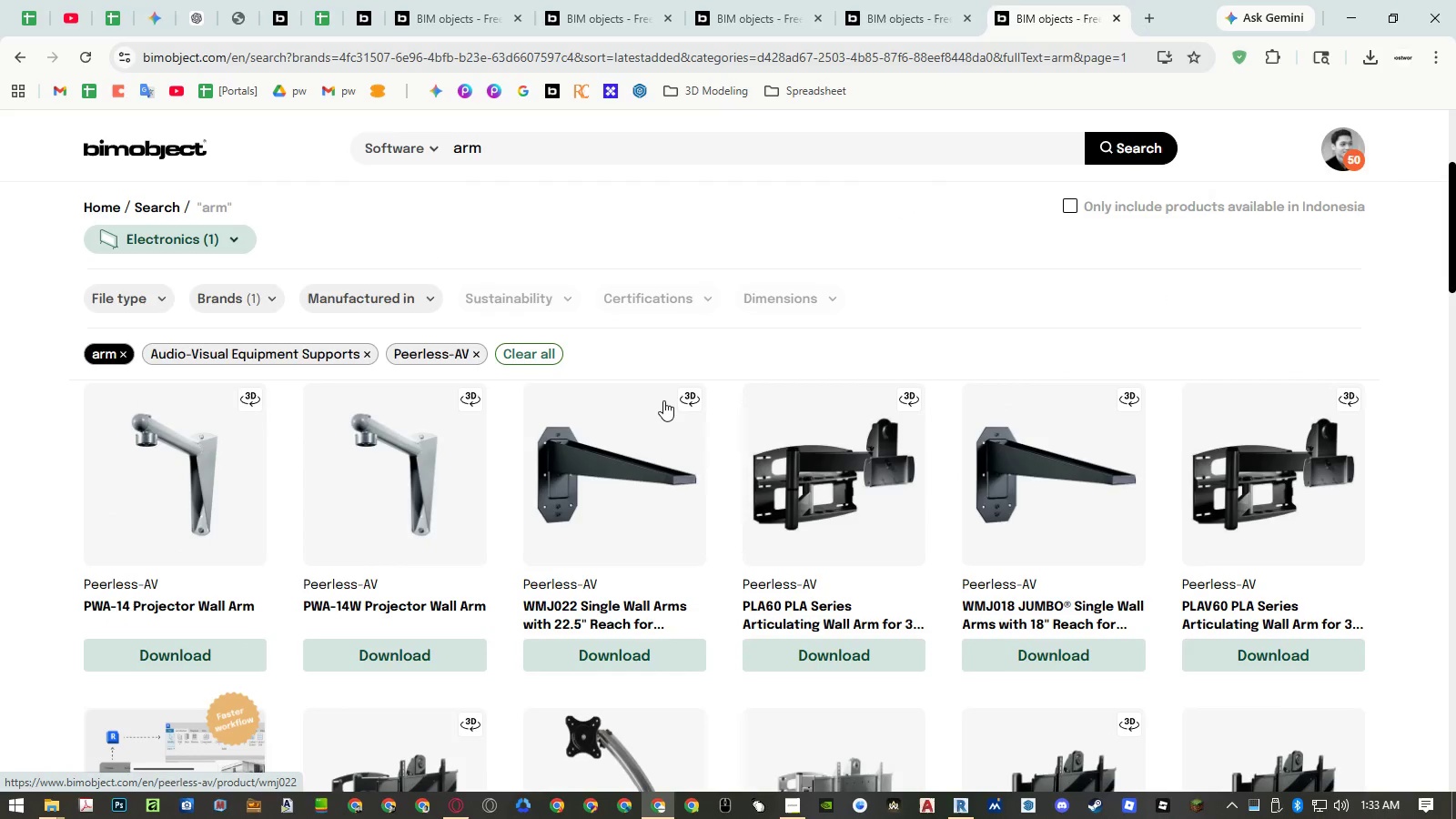 
scroll: coordinate [621, 472], scroll_direction: down, amount: 17.0
 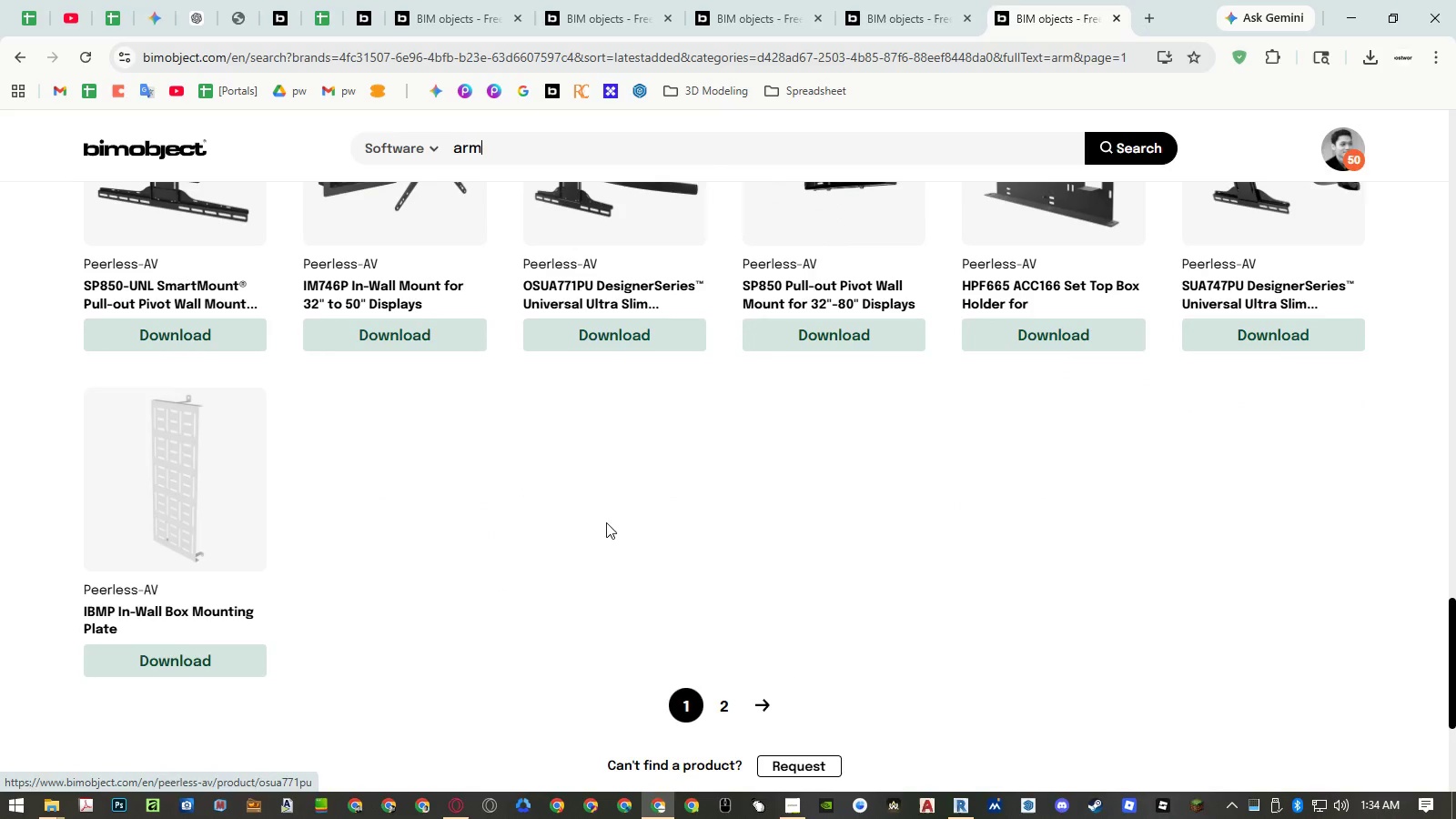 
left_click([716, 701])
 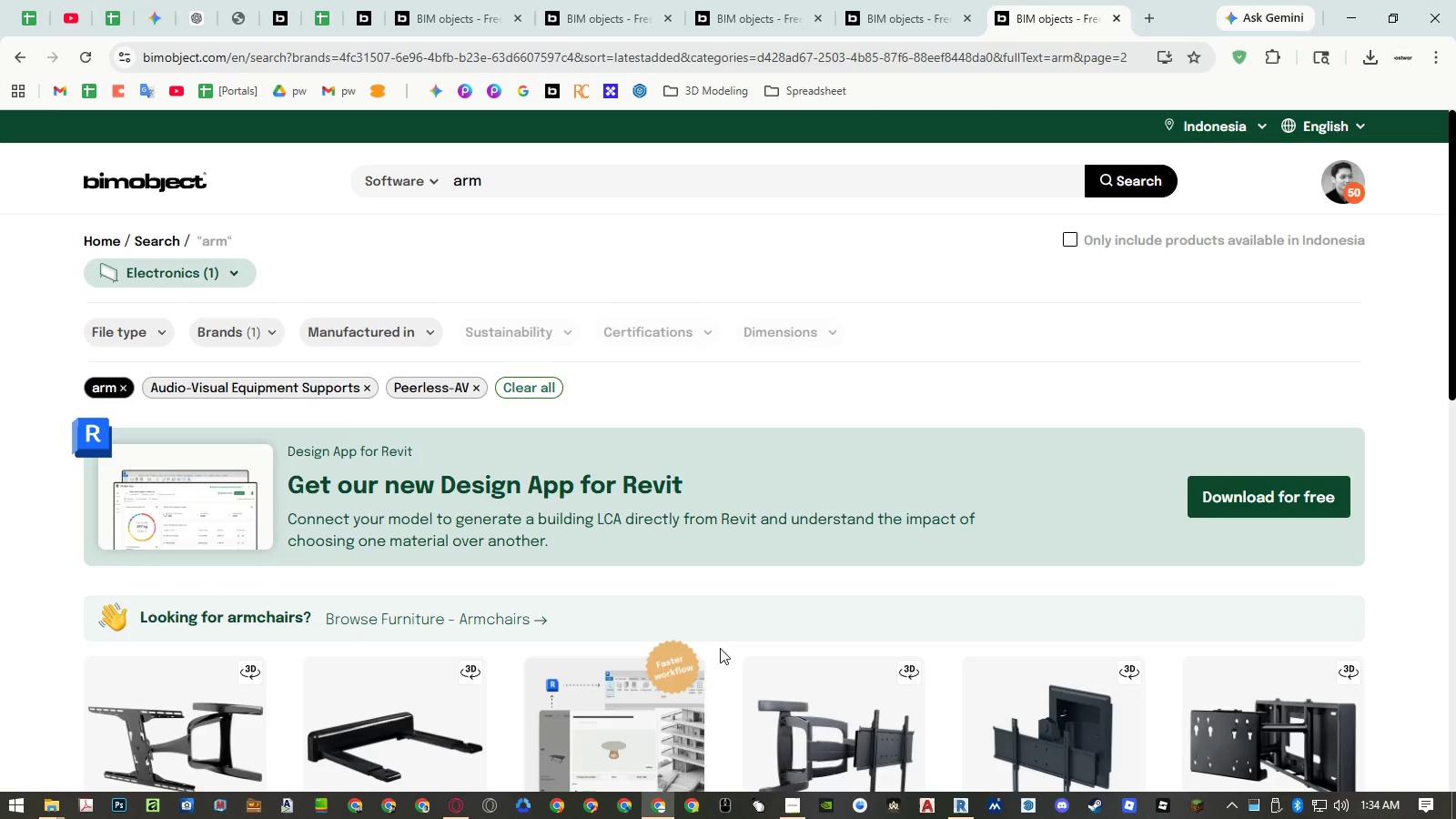 
scroll: coordinate [733, 521], scroll_direction: down, amount: 6.0
 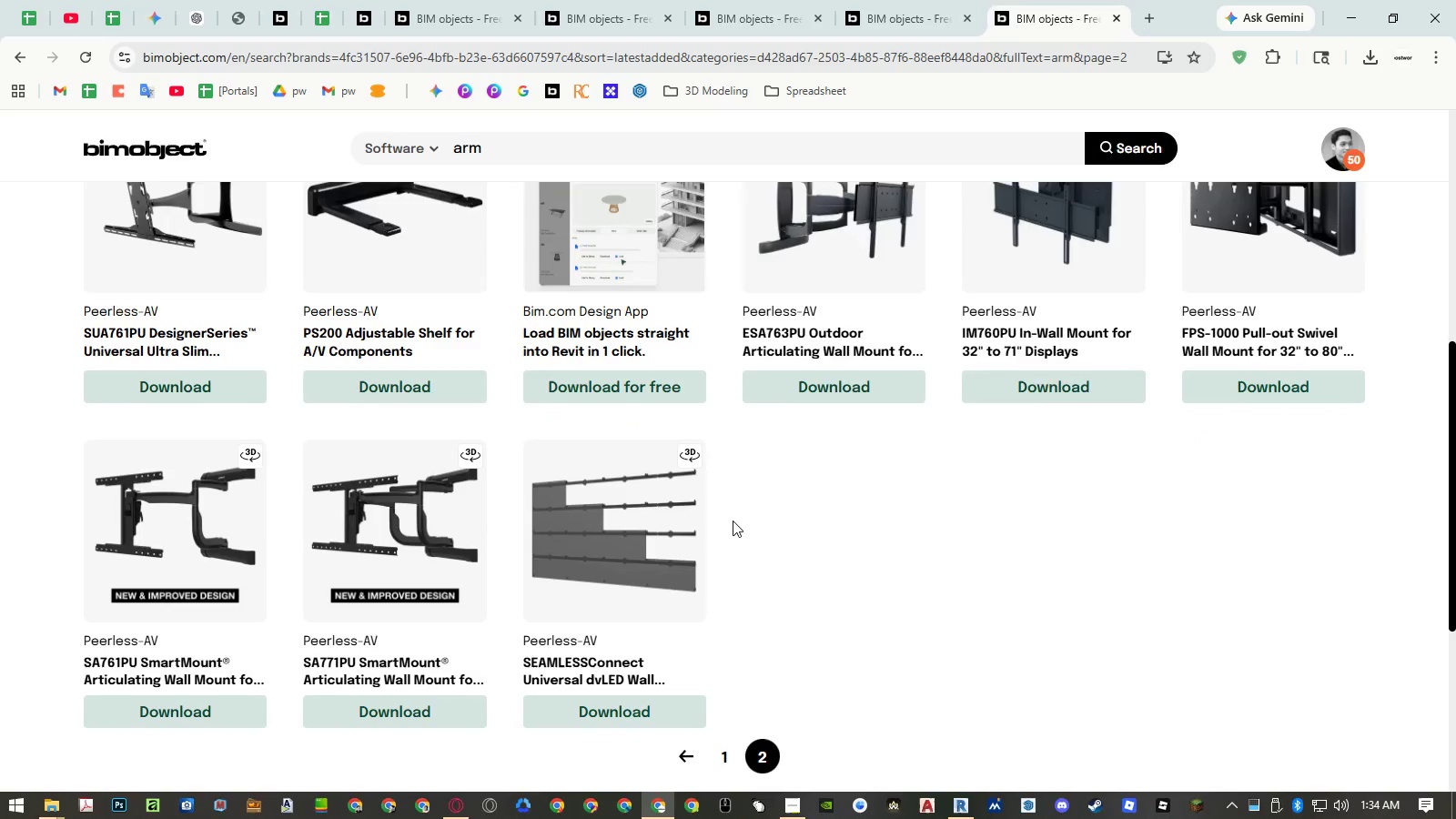 
scroll: coordinate [733, 521], scroll_direction: up, amount: 4.0
 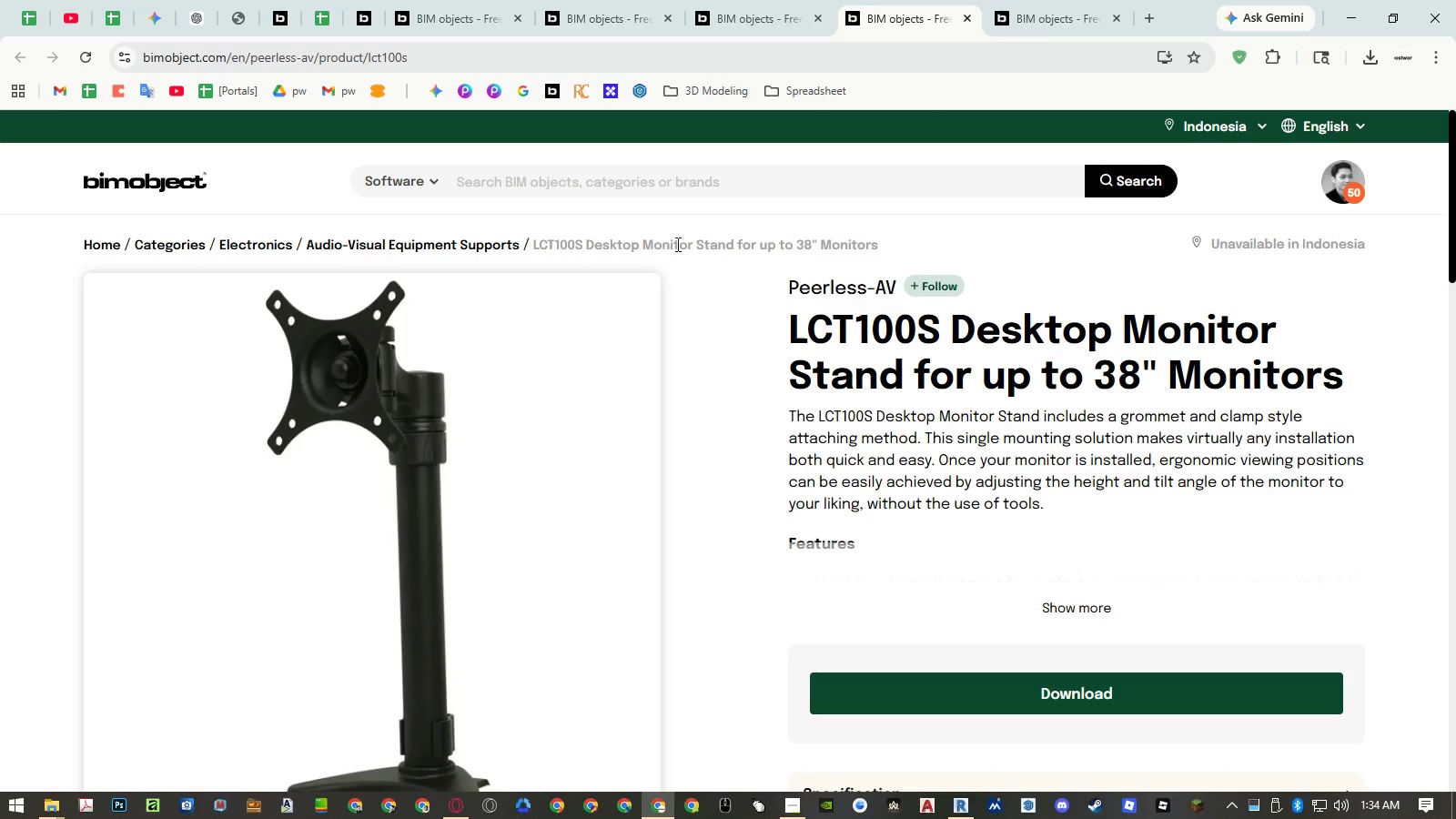 
wait(5.45)
 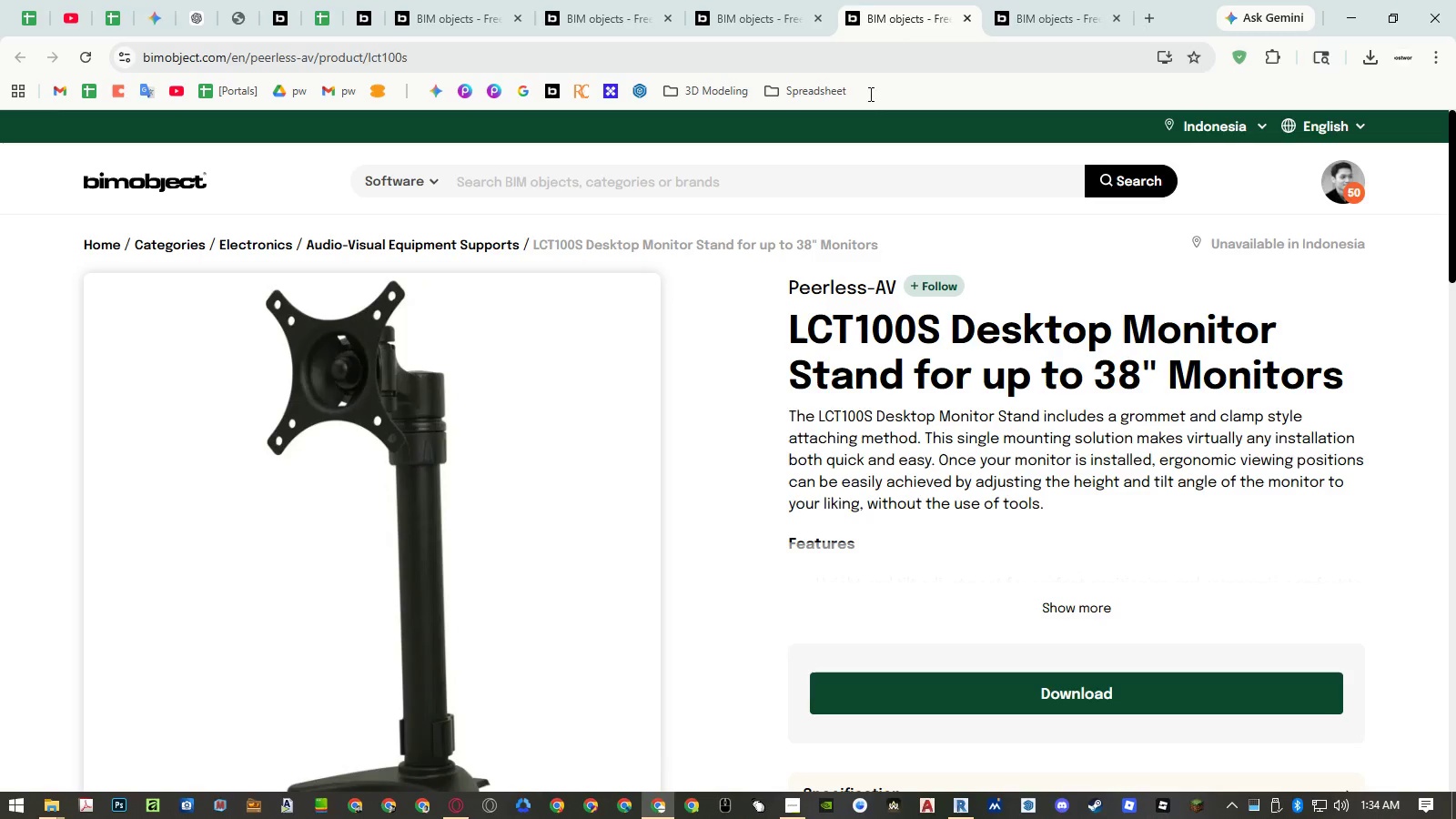 
left_click([1033, 14])
 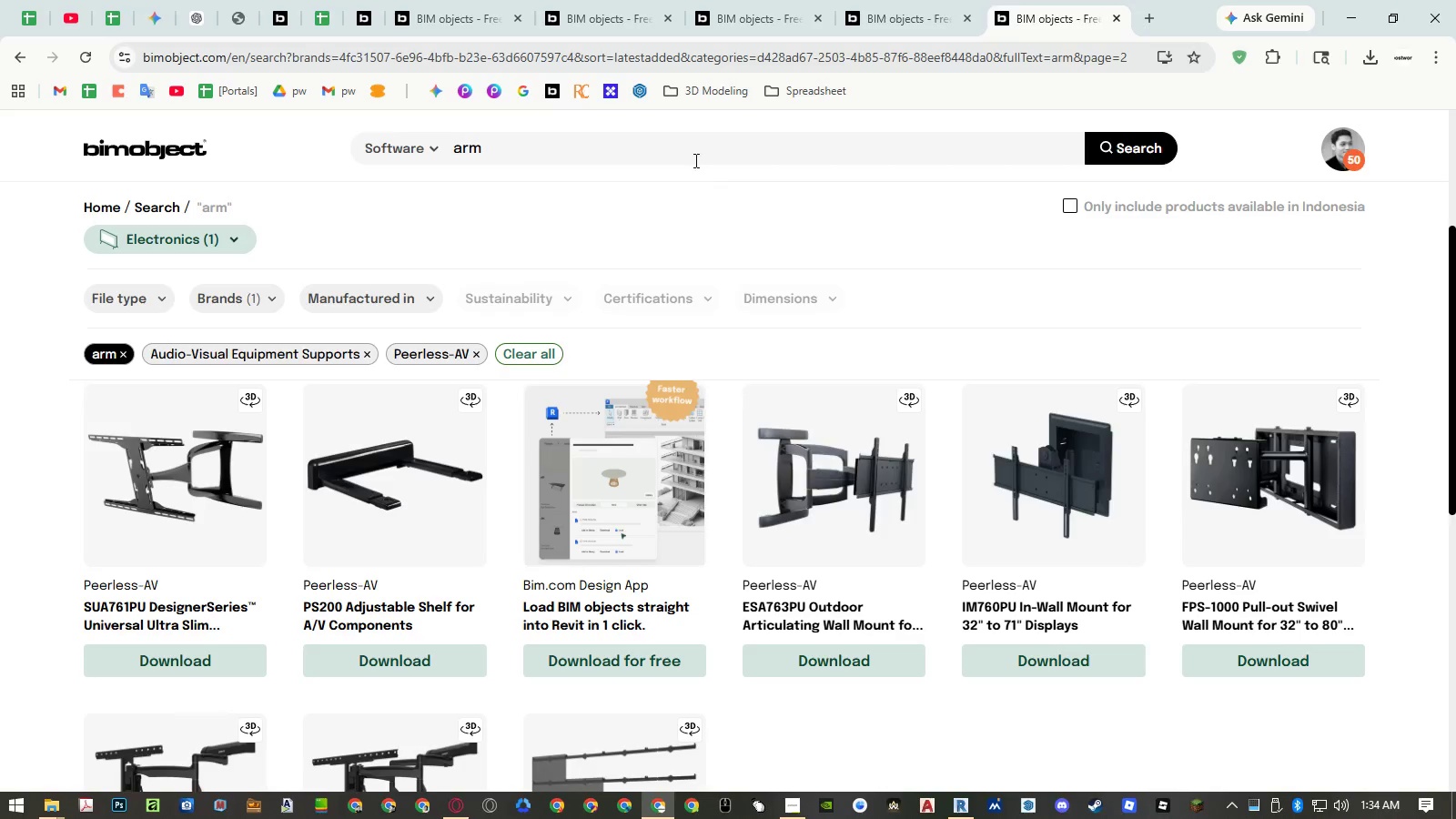 
double_click([692, 151])
 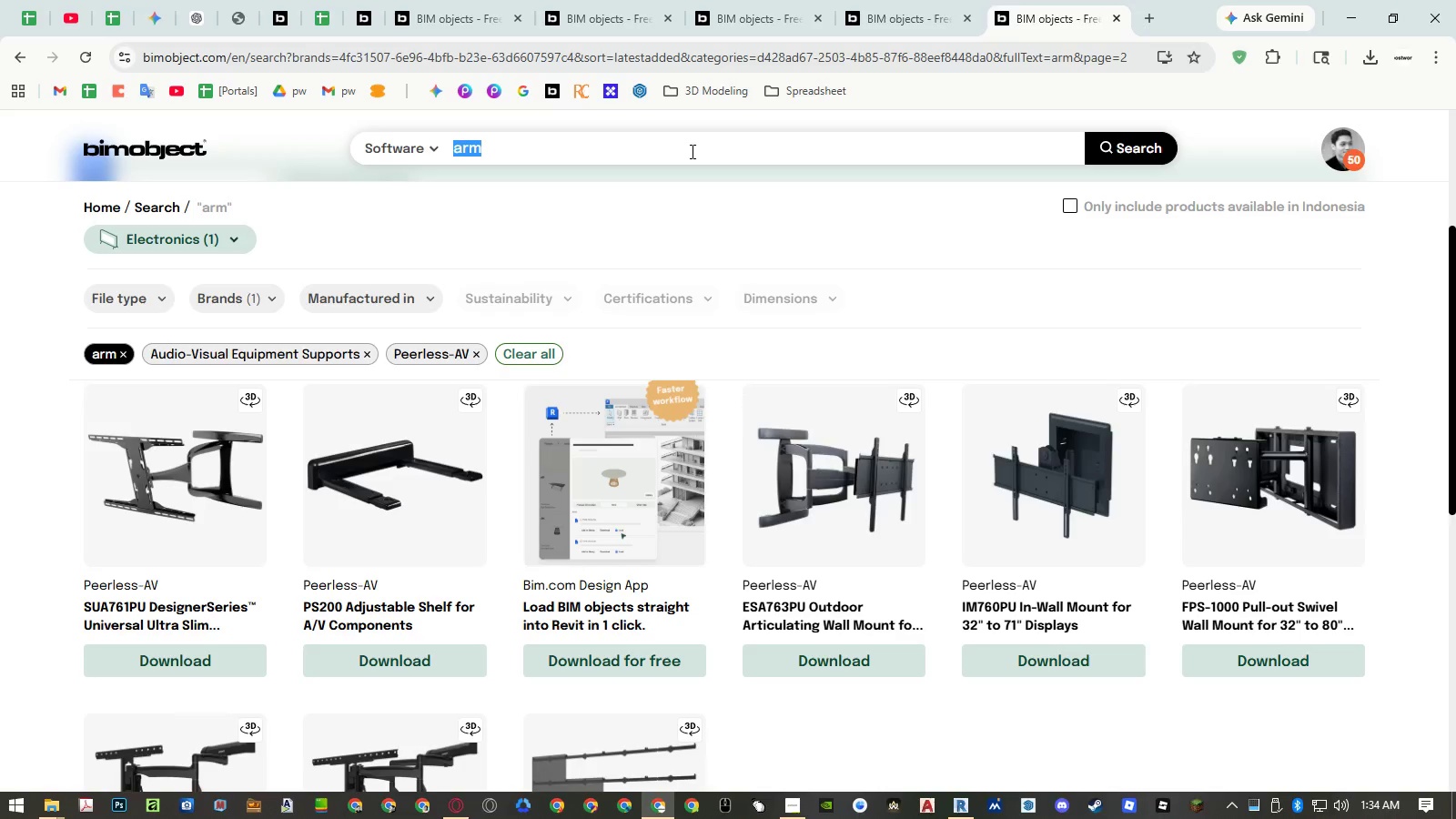 
type(monitpr)
key(Backspace)
key(Backspace)
type(or)
 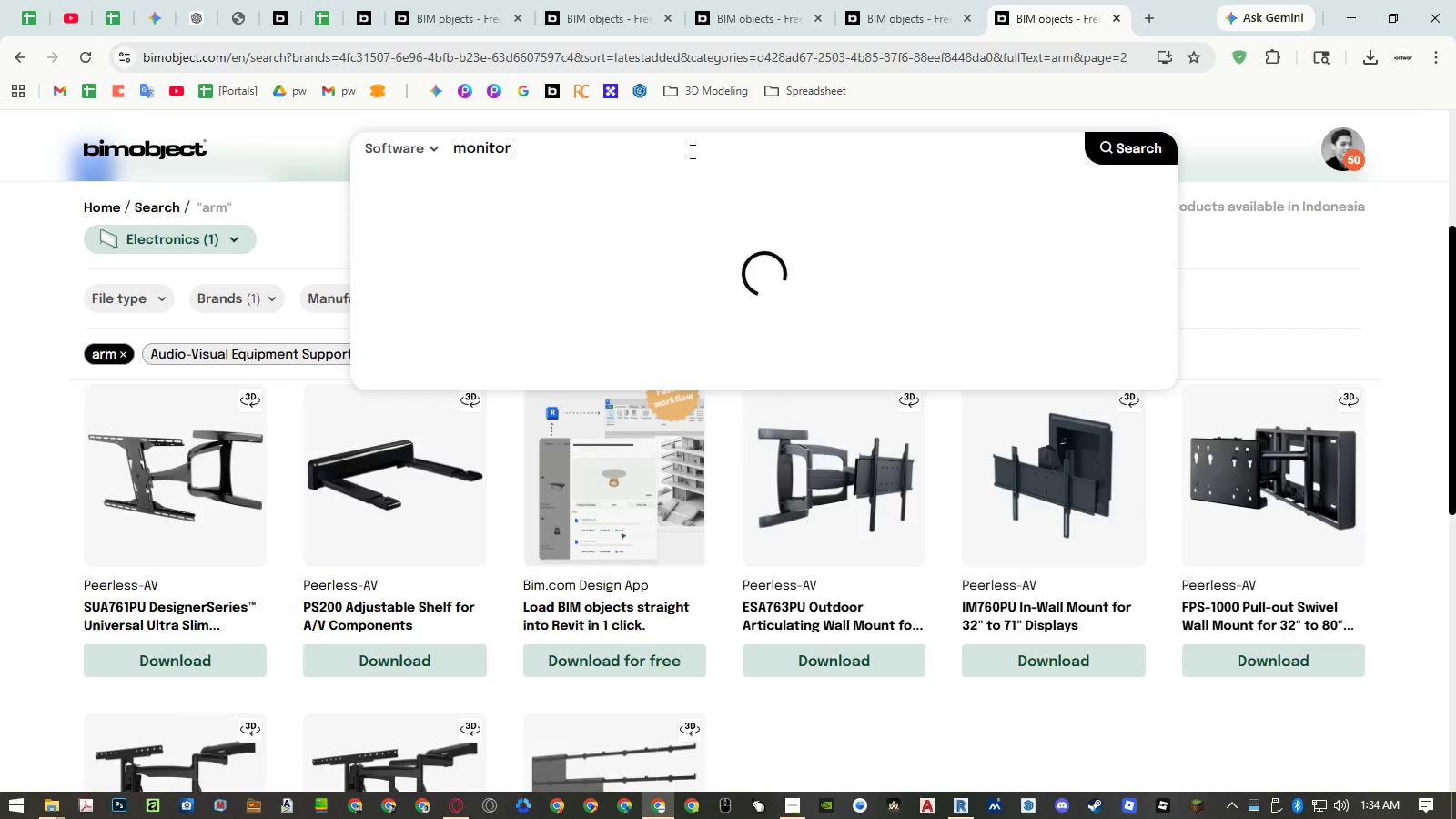 
key(Enter)
 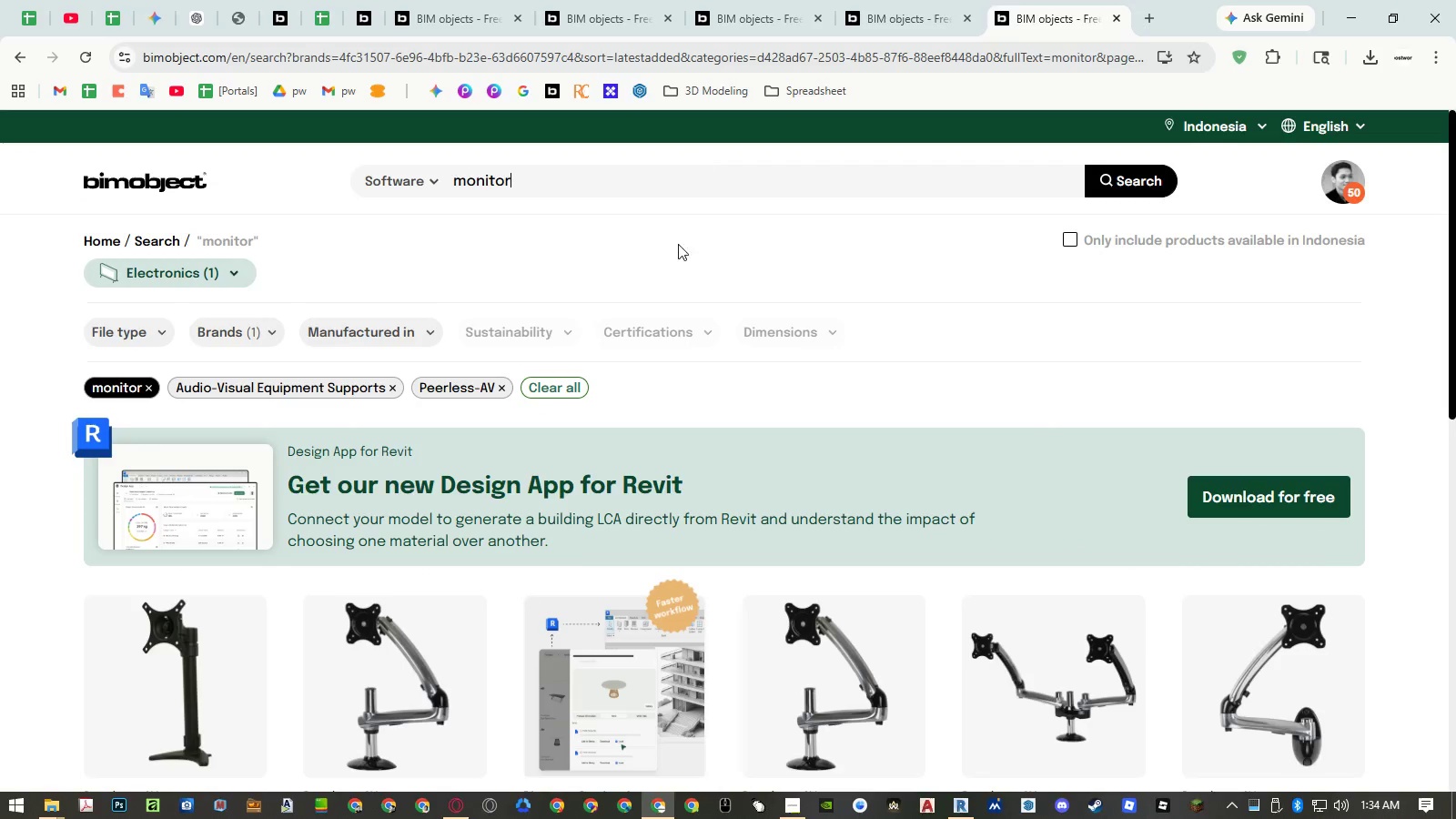 
scroll: coordinate [670, 340], scroll_direction: down, amount: 6.0
 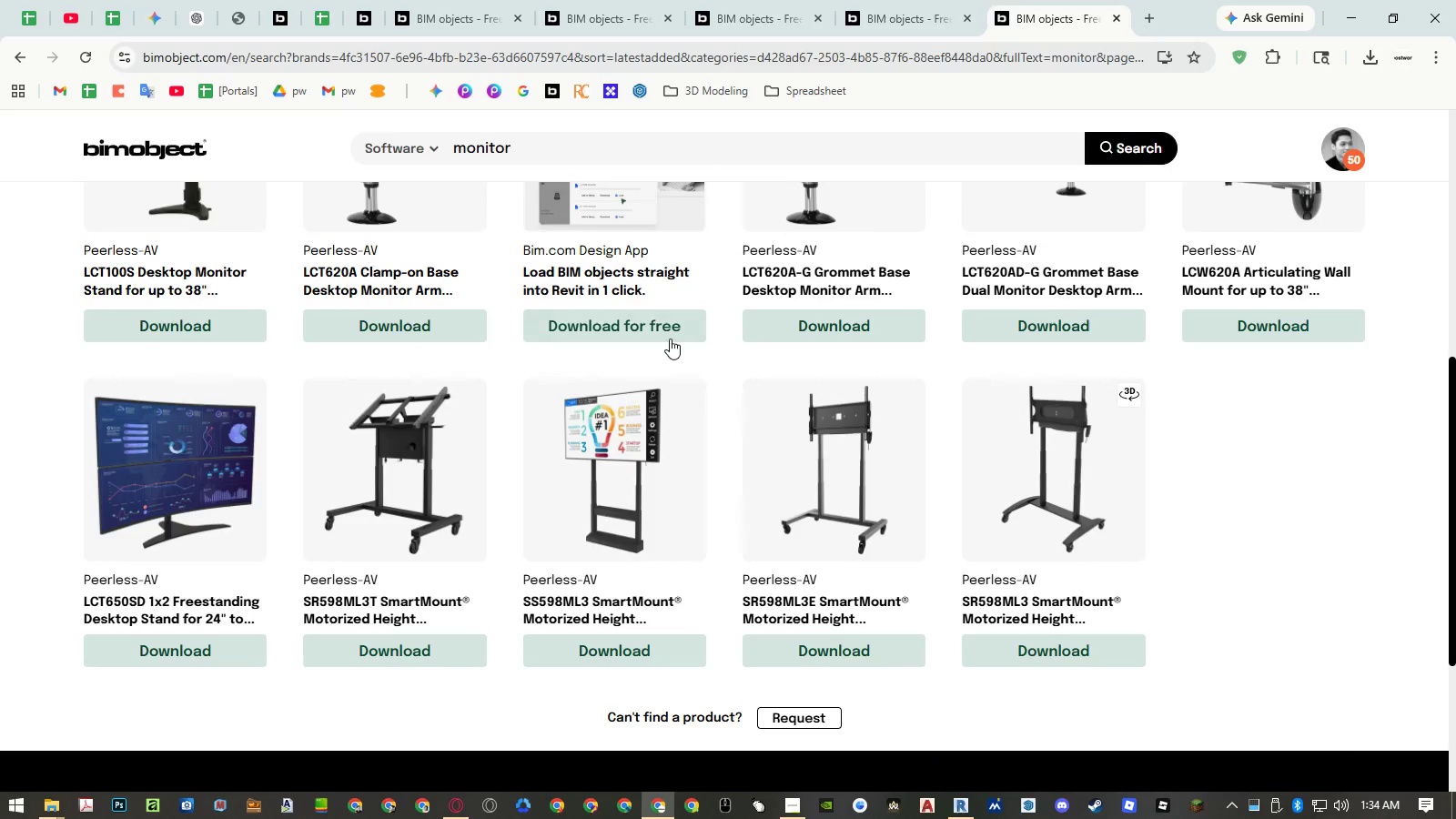 
scroll: coordinate [671, 339], scroll_direction: up, amount: 4.0
 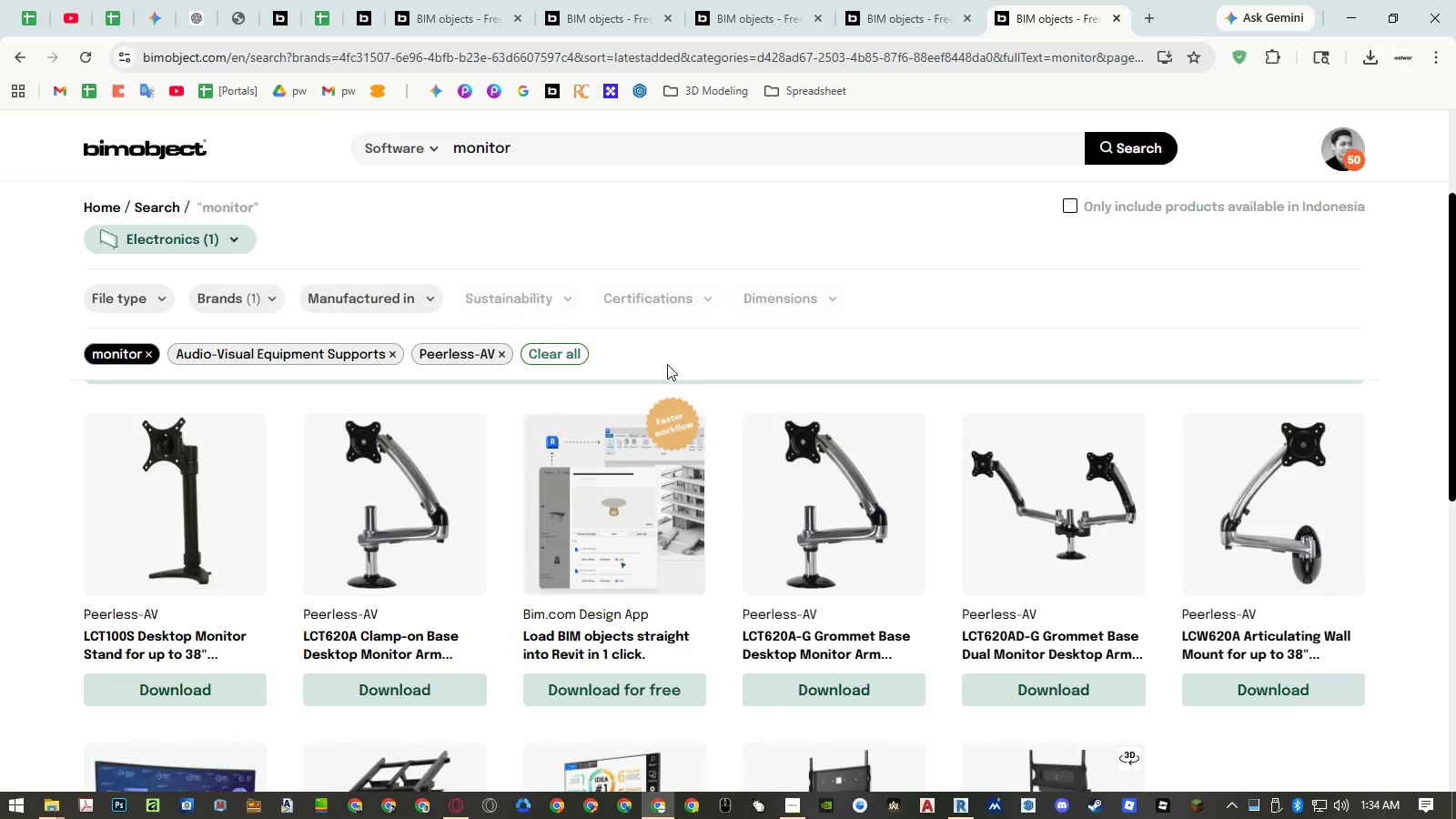 
wait(7.59)
 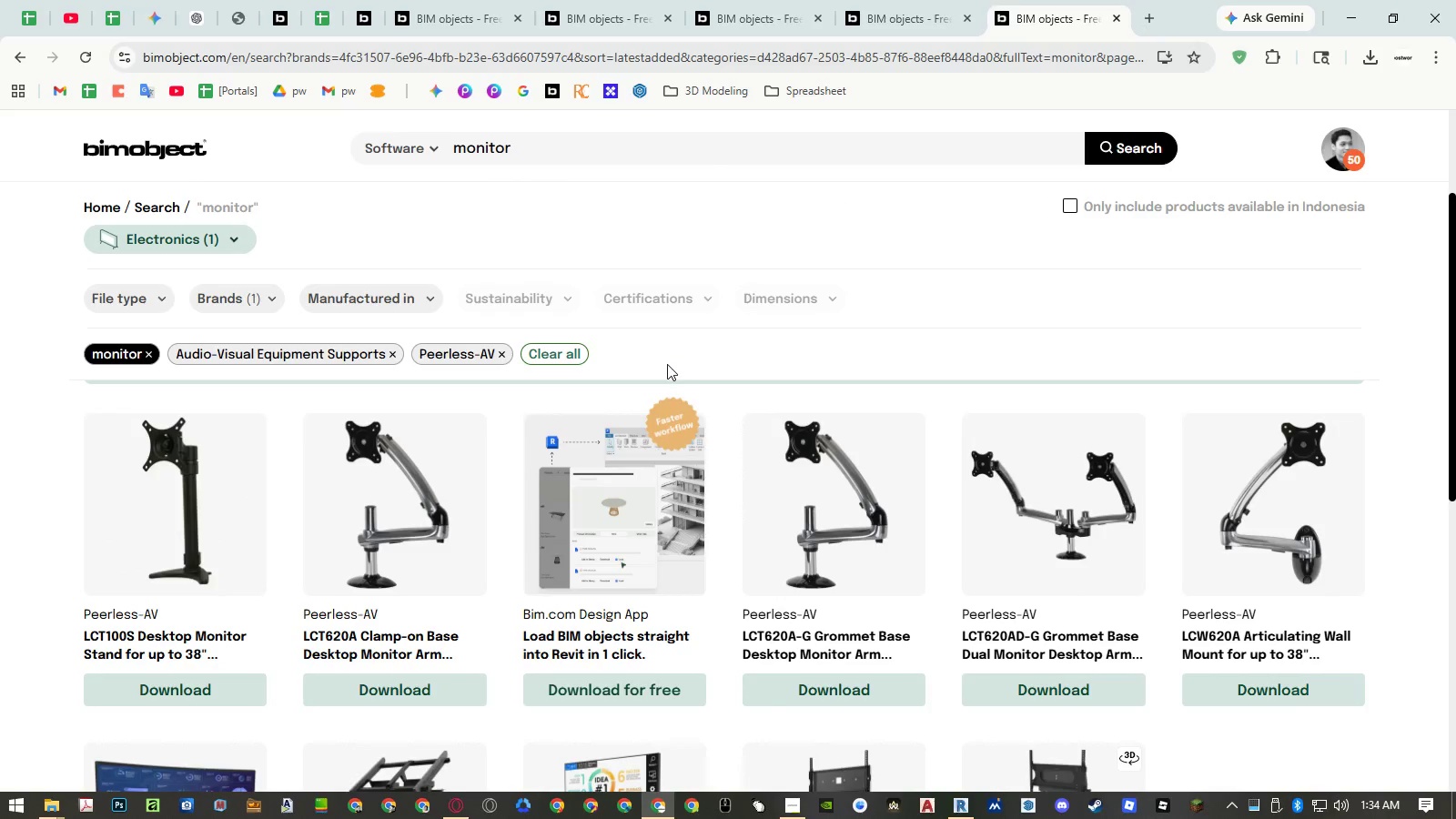 
mouse_move([777, 654])
 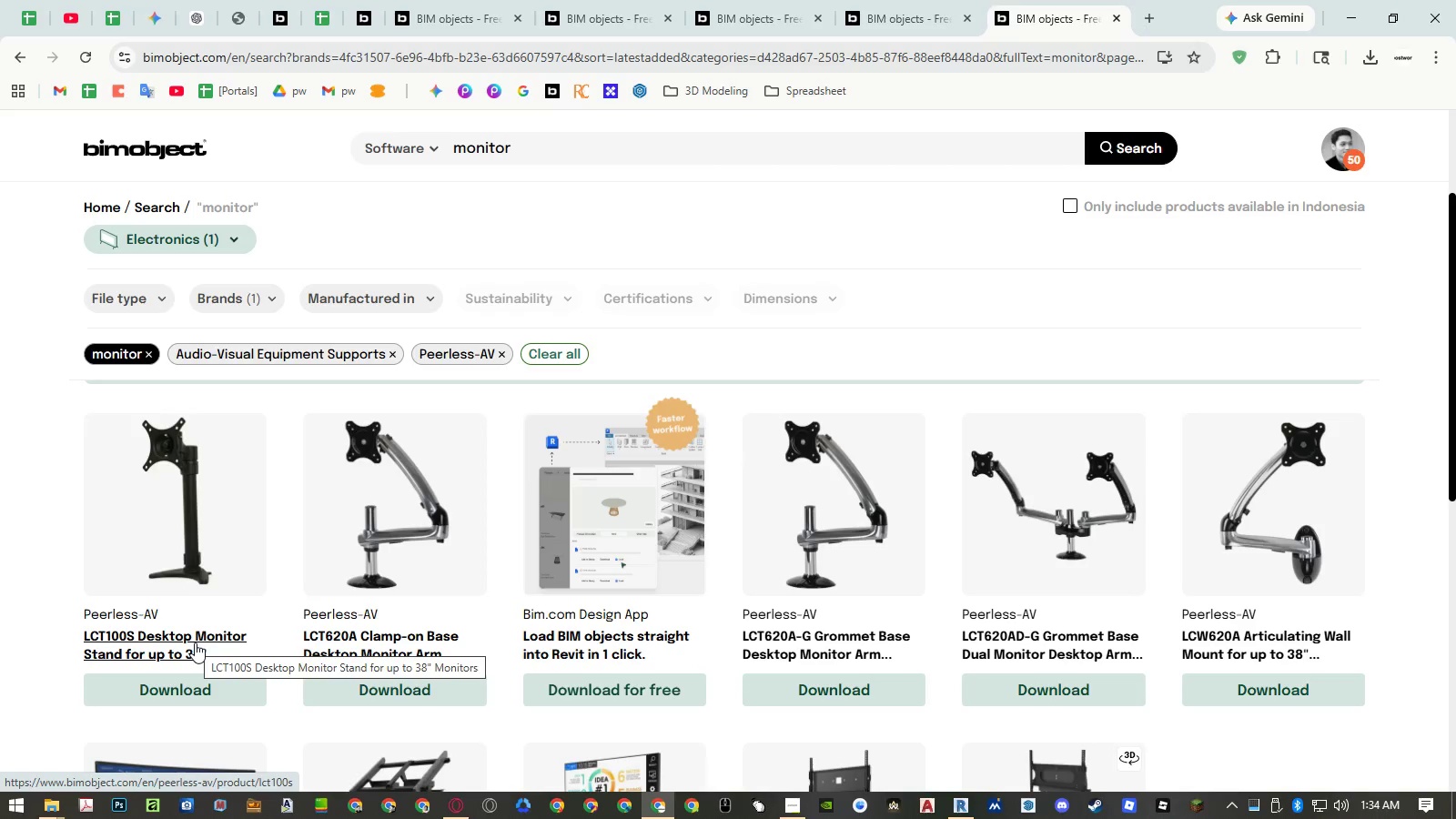 
scroll: coordinate [420, 587], scroll_direction: down, amount: 3.0
 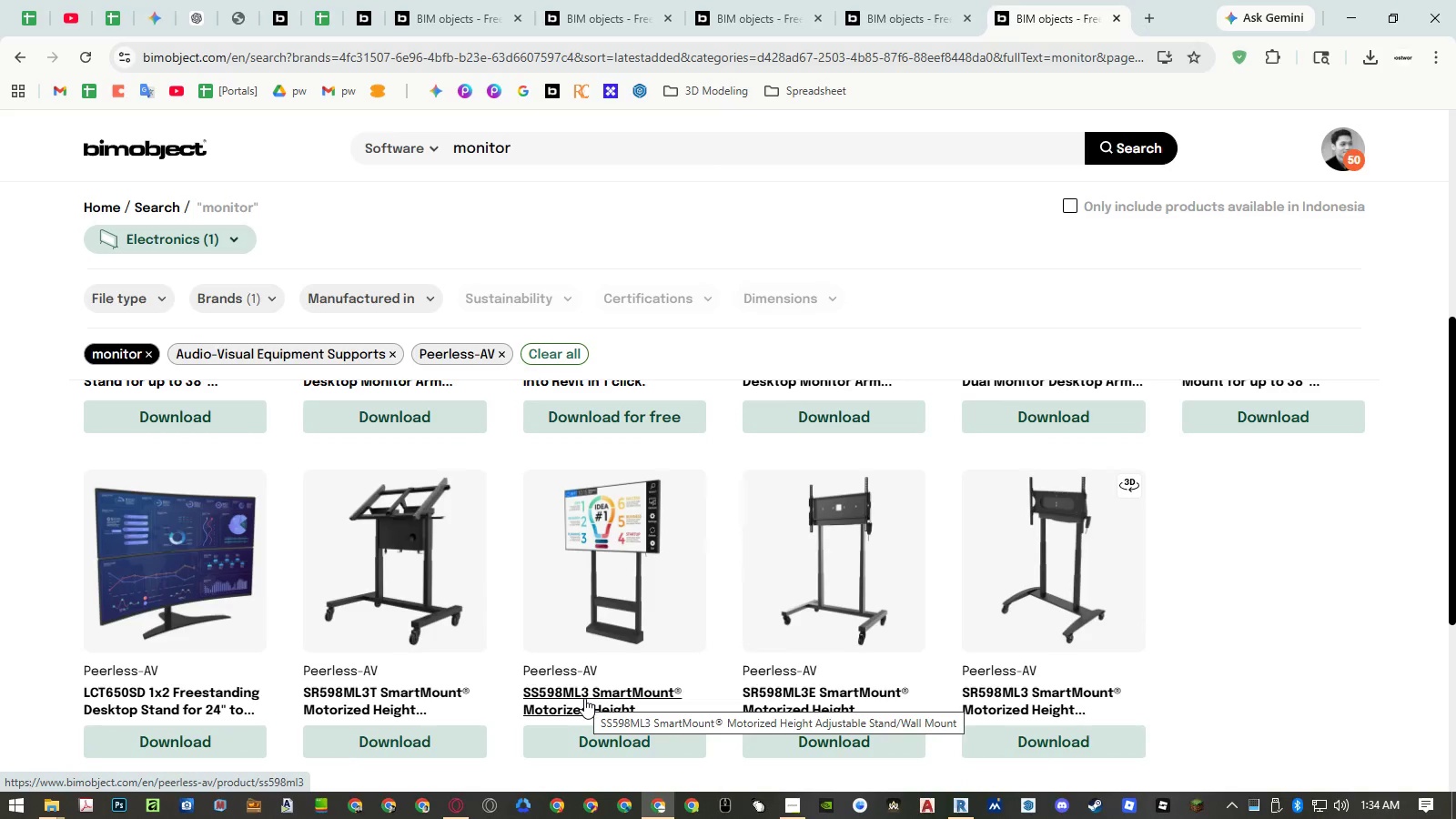 
scroll: coordinate [515, 662], scroll_direction: up, amount: 5.0
 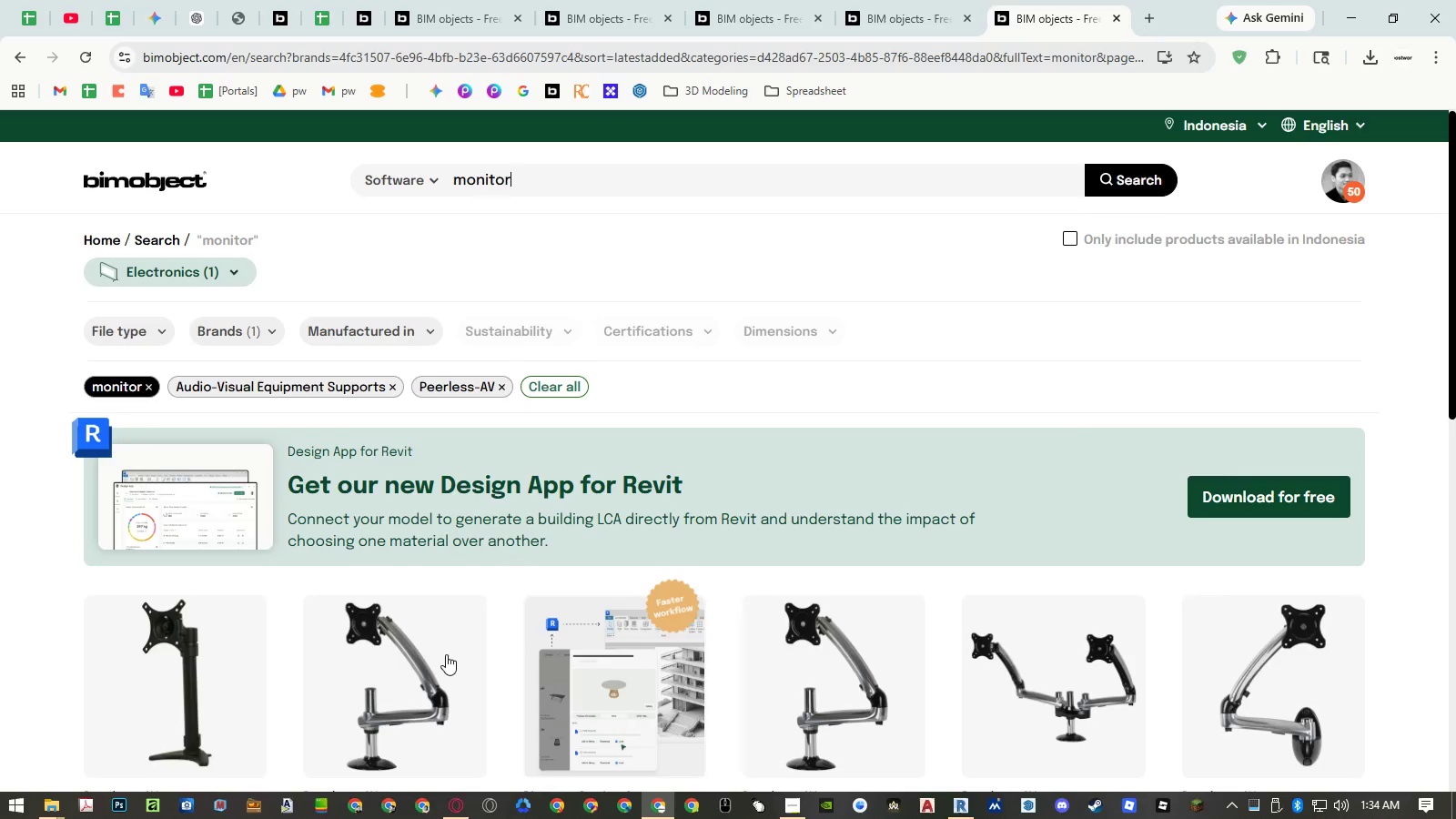 
scroll: coordinate [440, 655], scroll_direction: down, amount: 2.0
 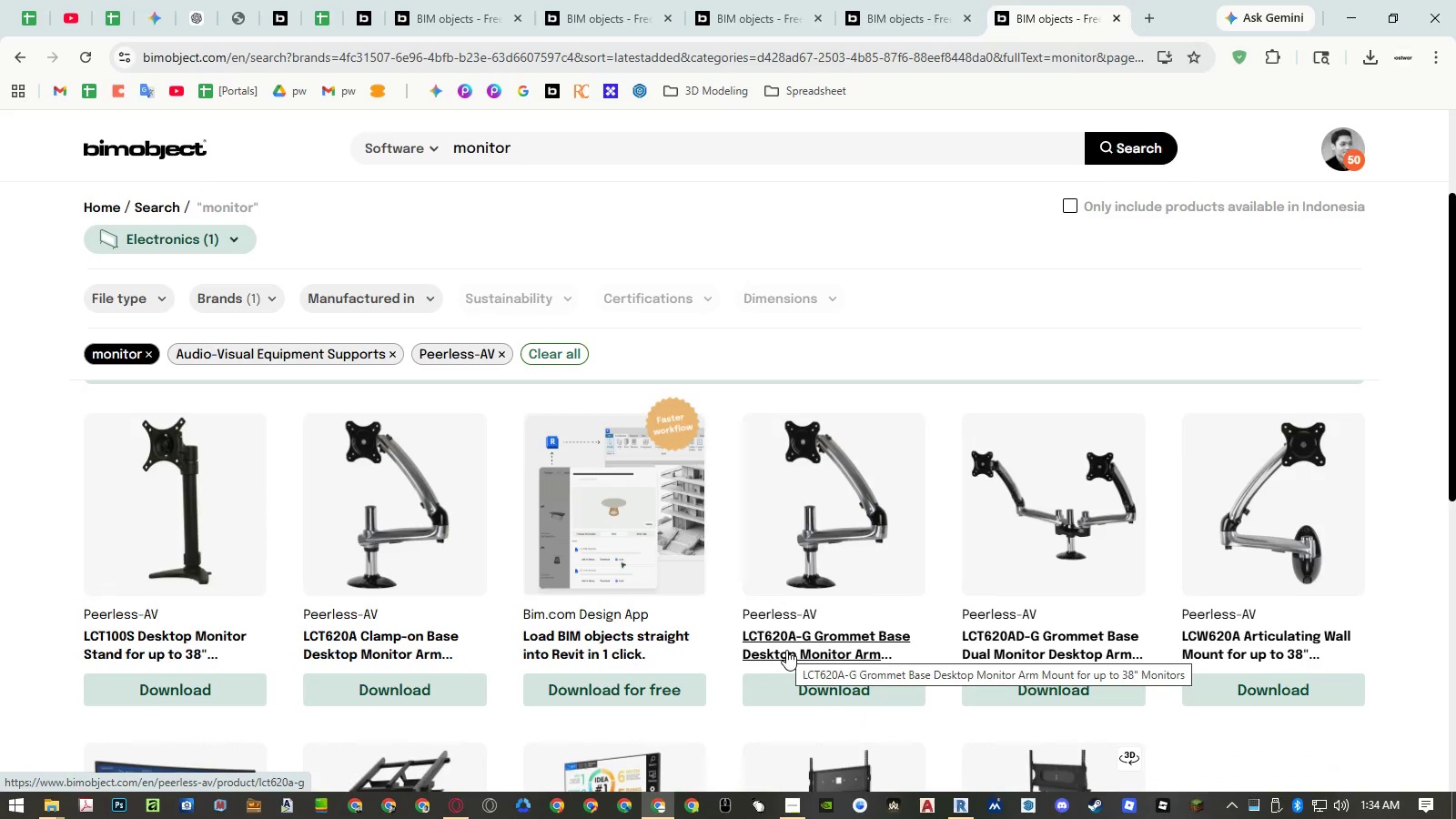 
wait(6.84)
 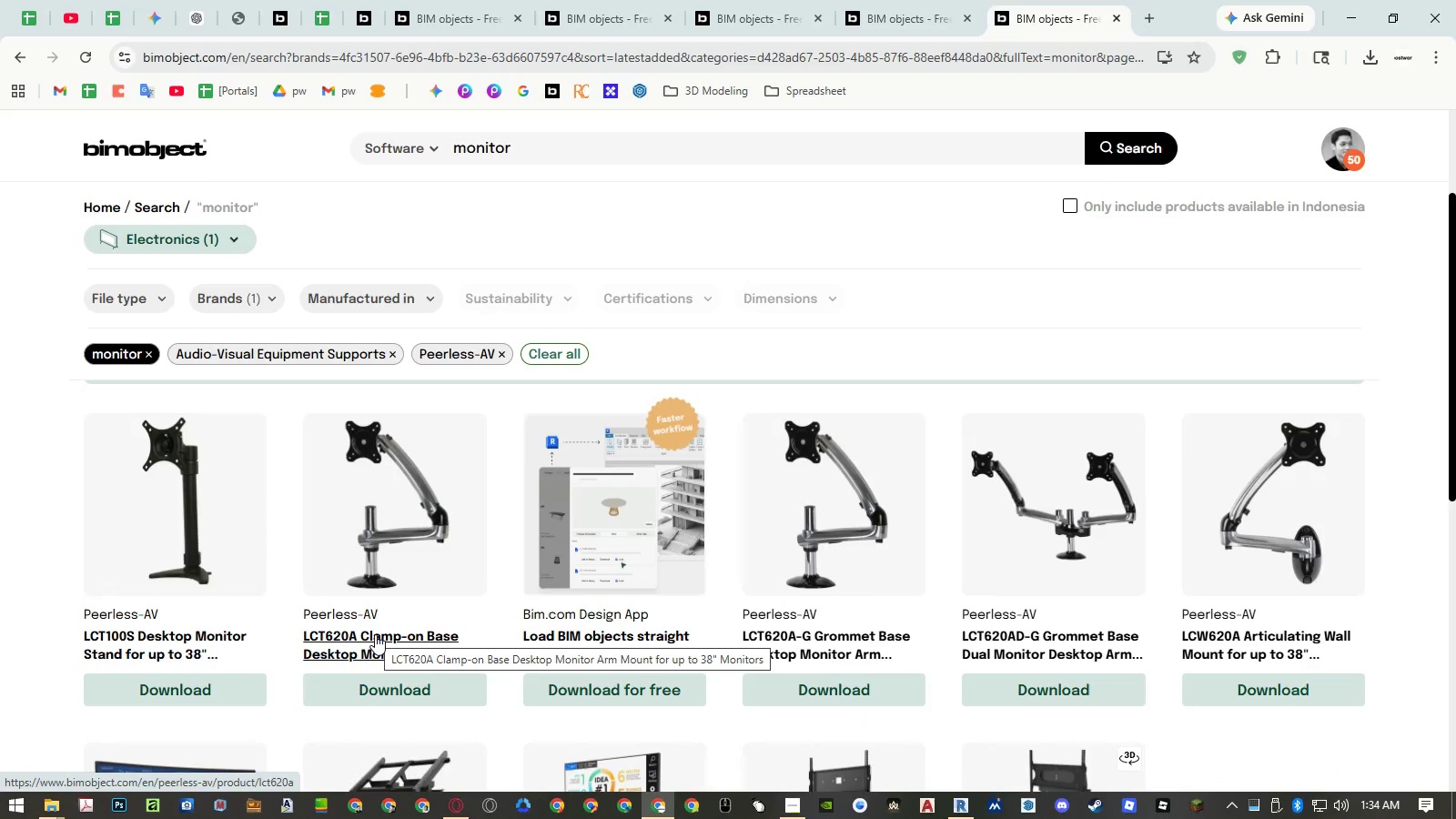 
left_click([909, 29])
 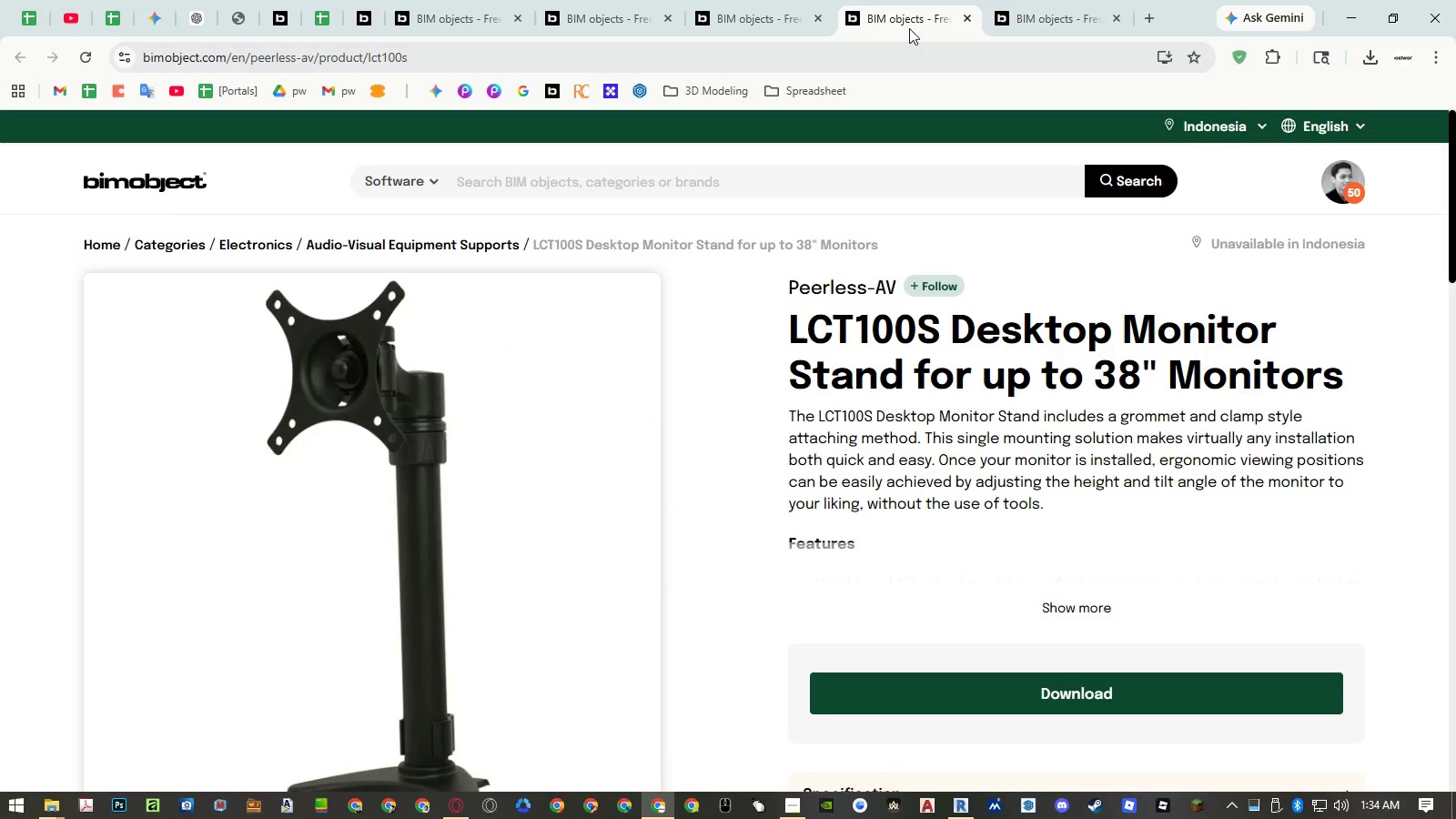 
middle_click([909, 28])
 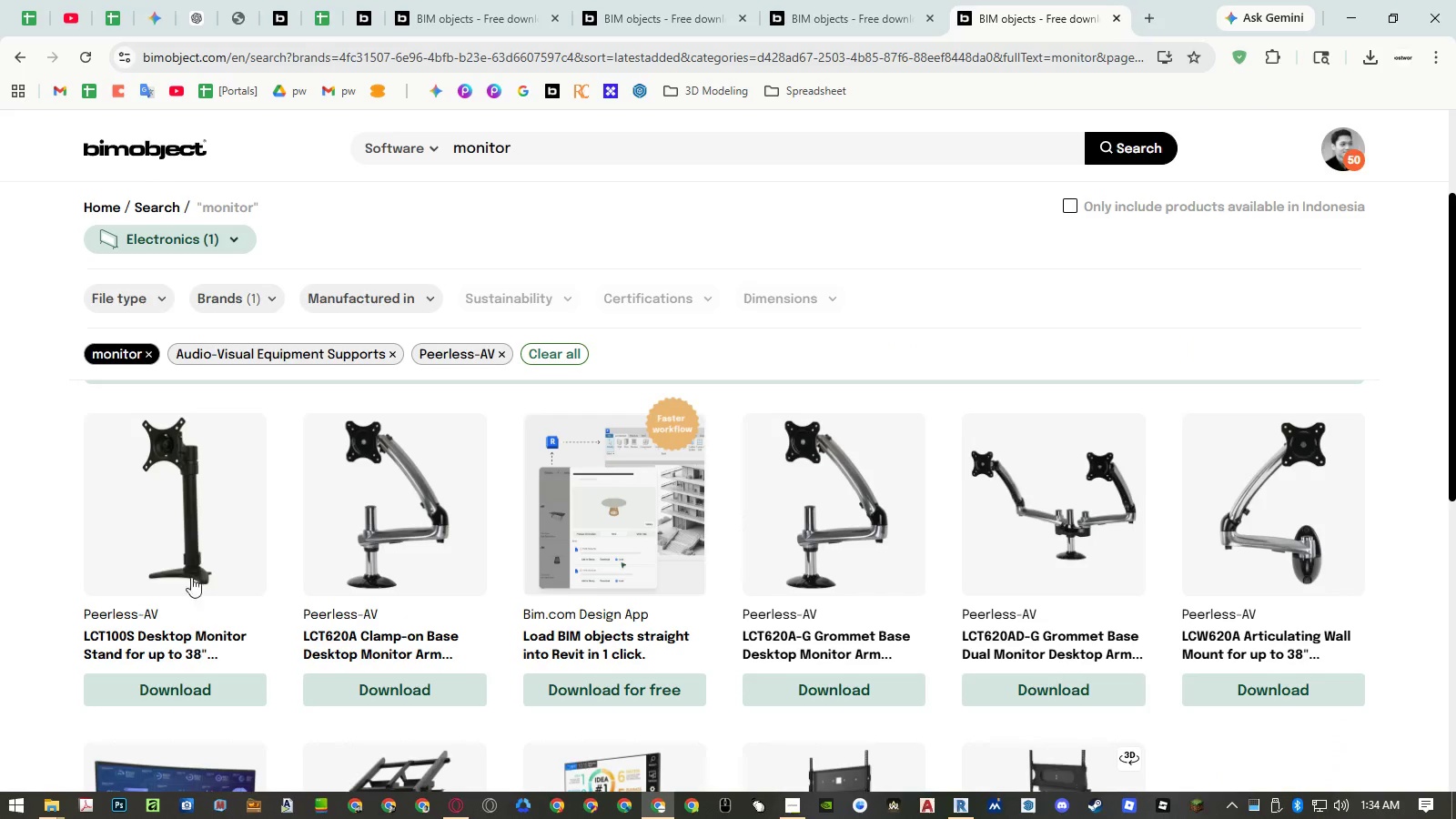 
middle_click([181, 642])
 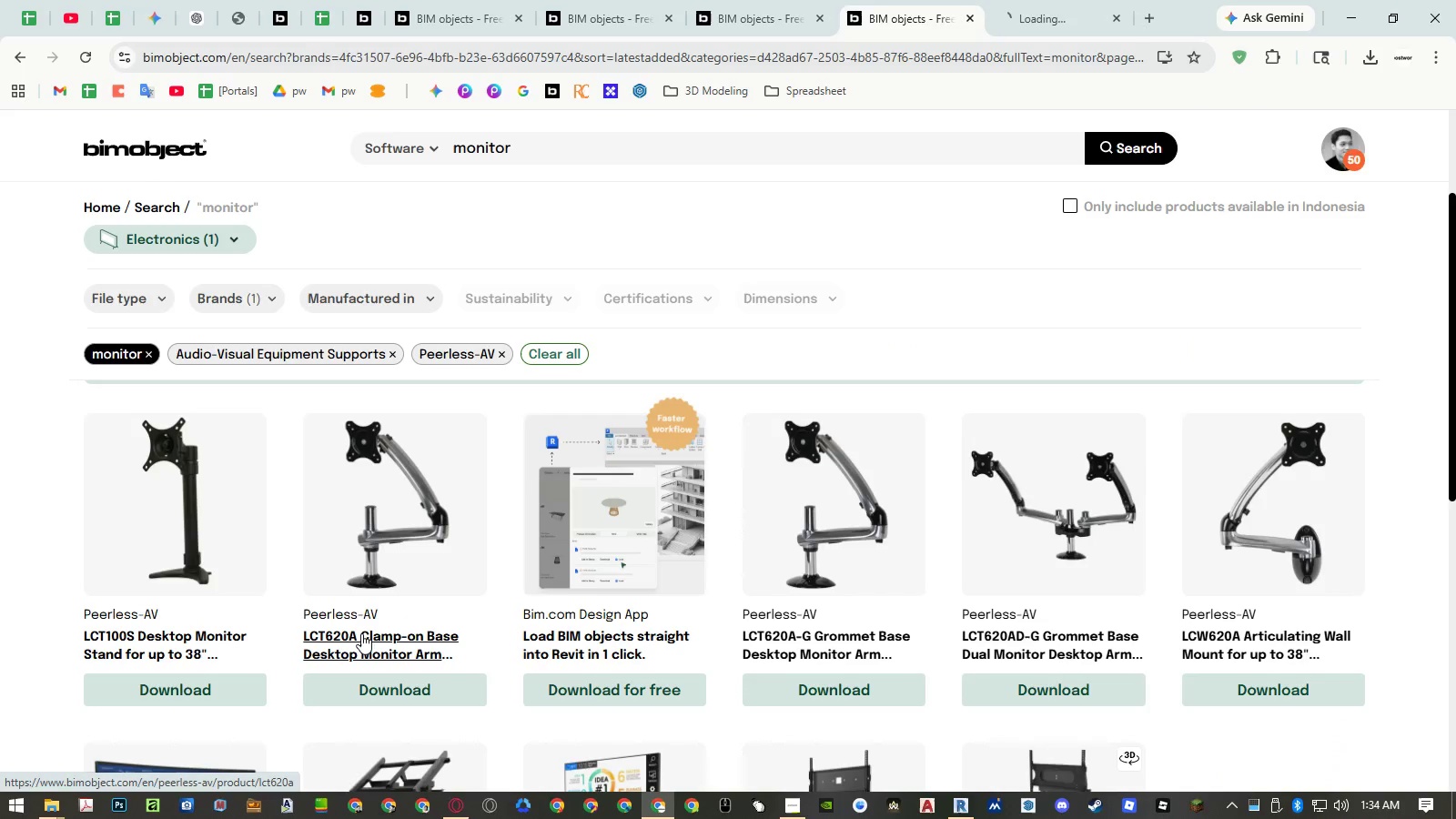 
double_click([370, 632])
 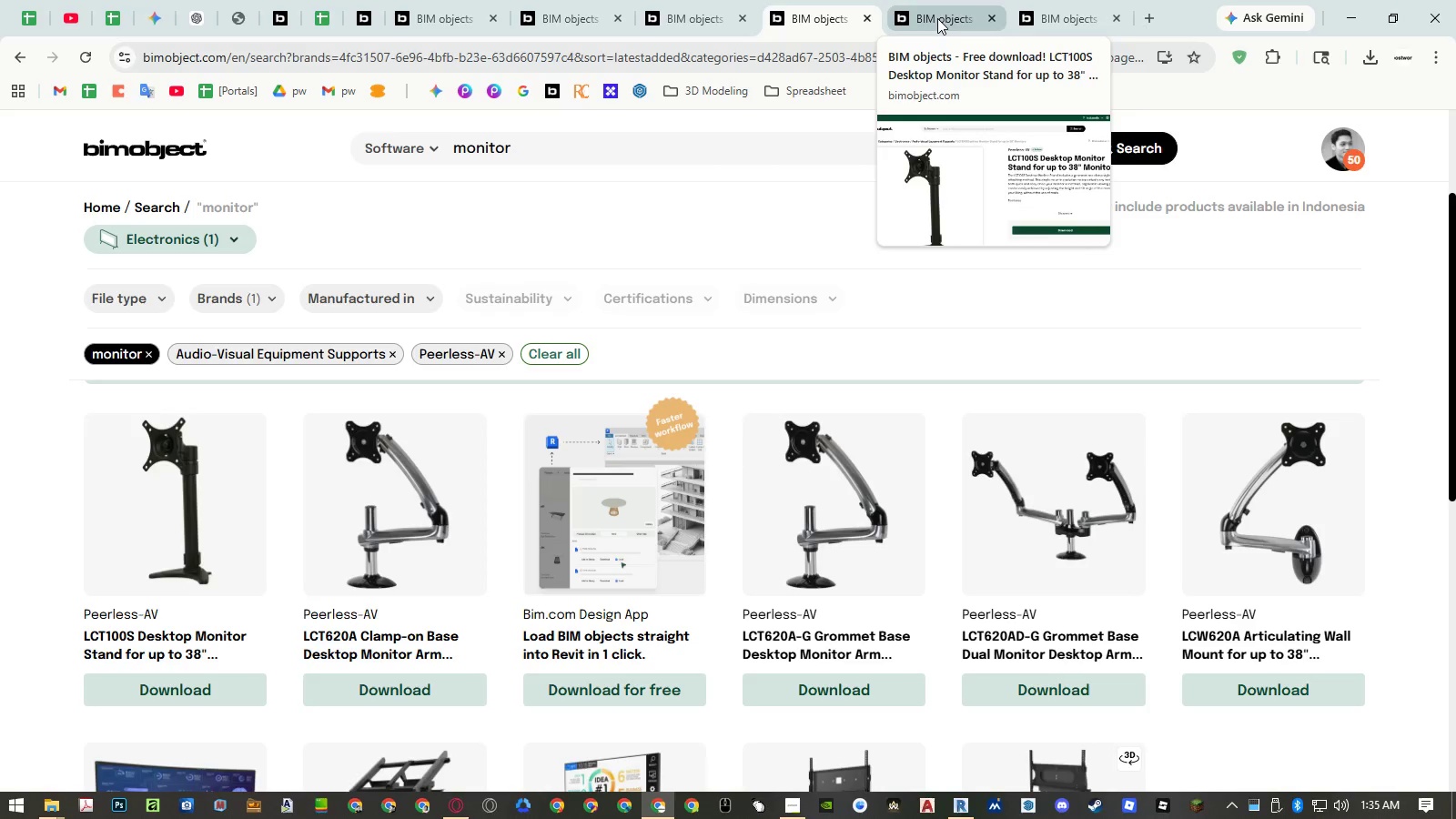 
left_click([937, 18])
 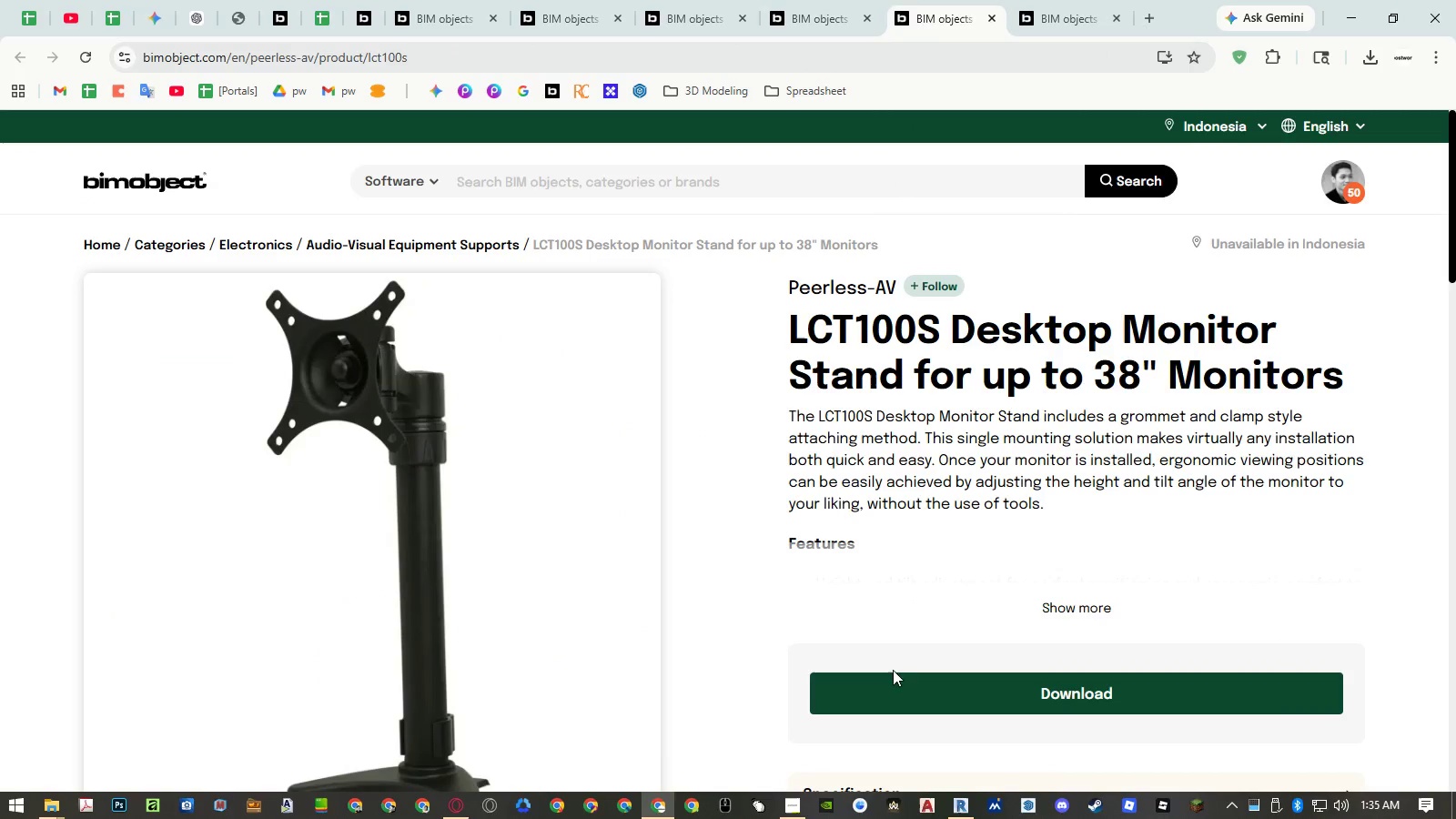 
scroll: coordinate [823, 564], scroll_direction: down, amount: 3.0
 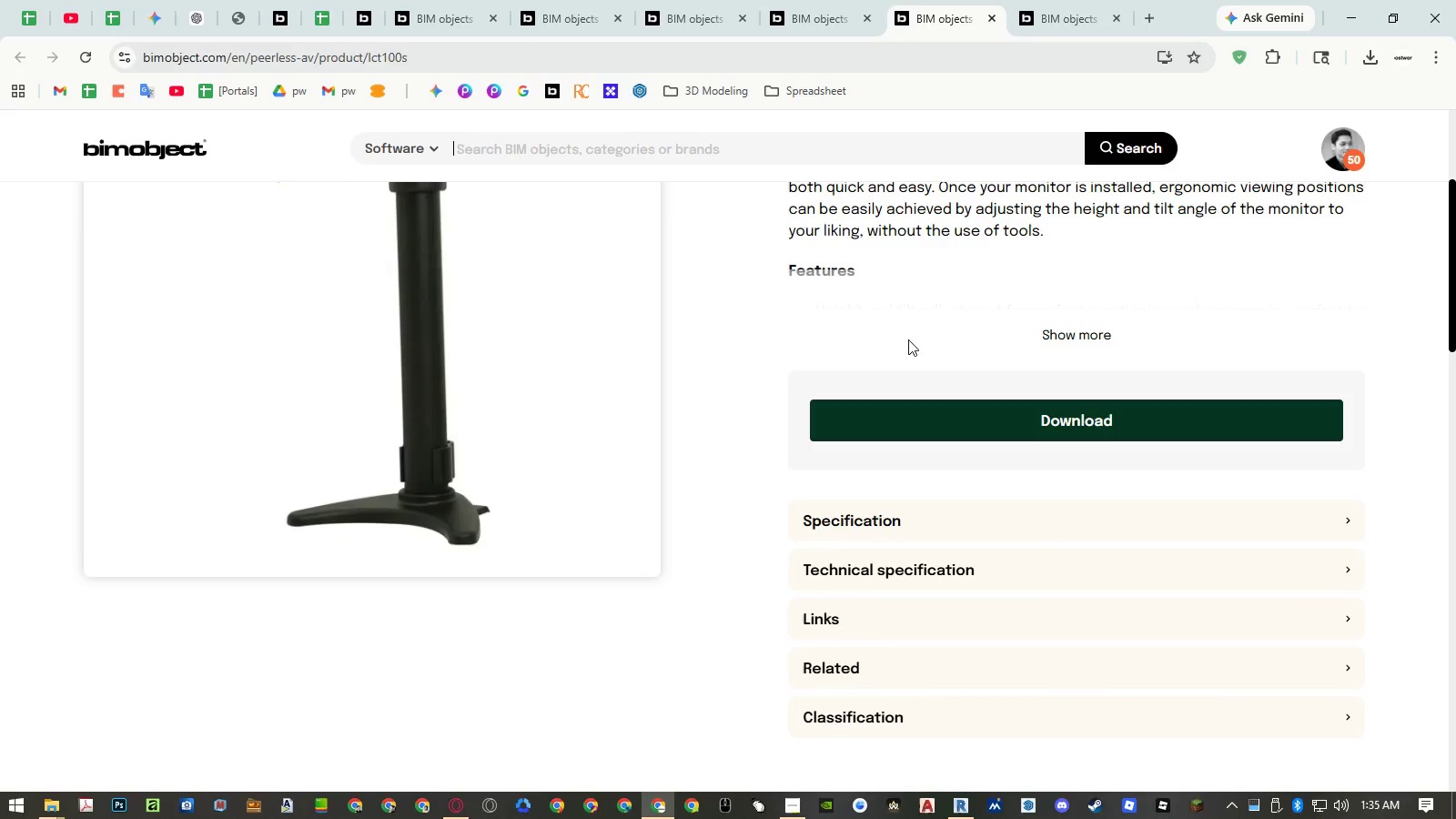 
left_click([1051, 29])
 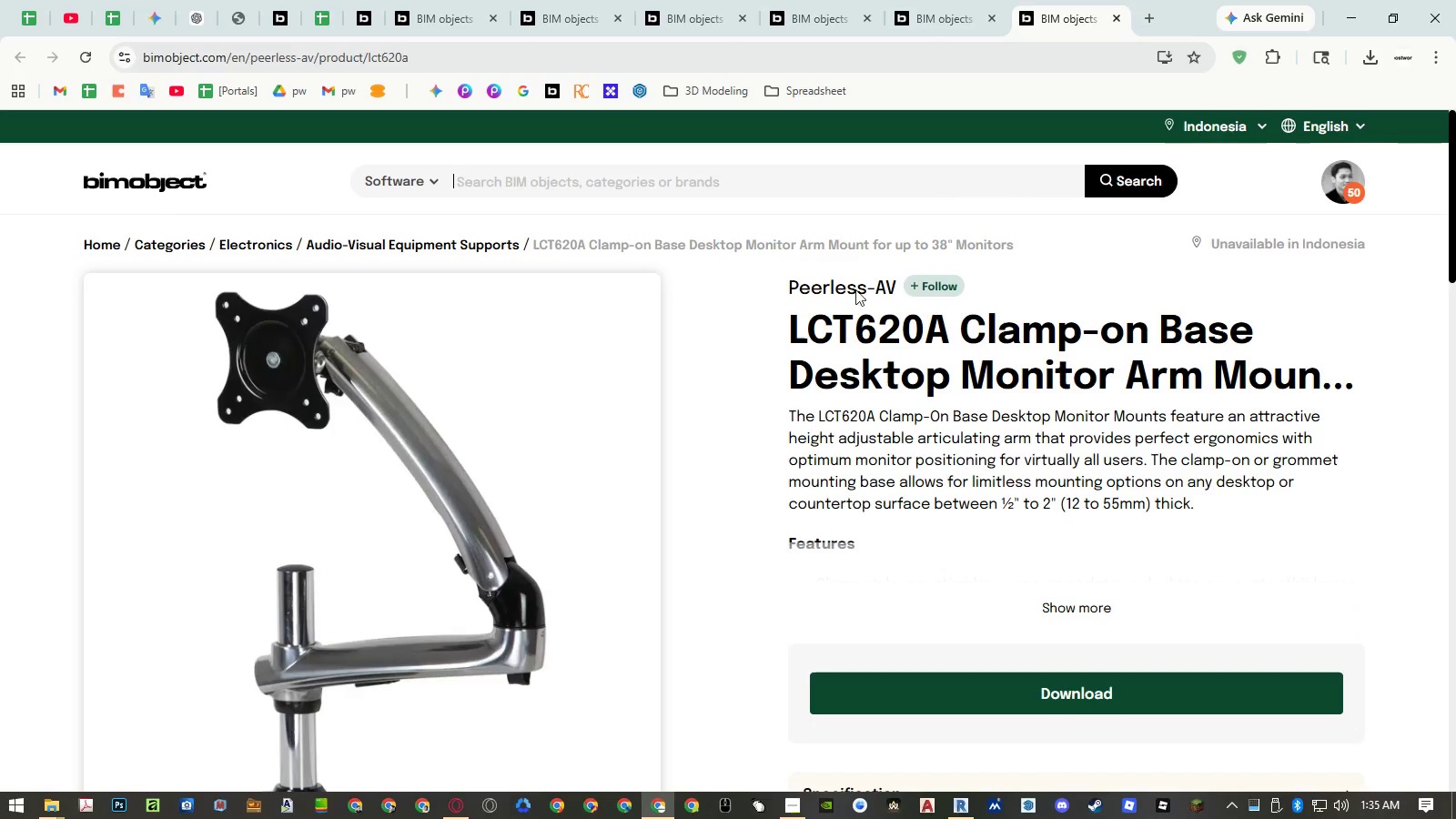 
scroll: coordinate [784, 372], scroll_direction: down, amount: 2.0
 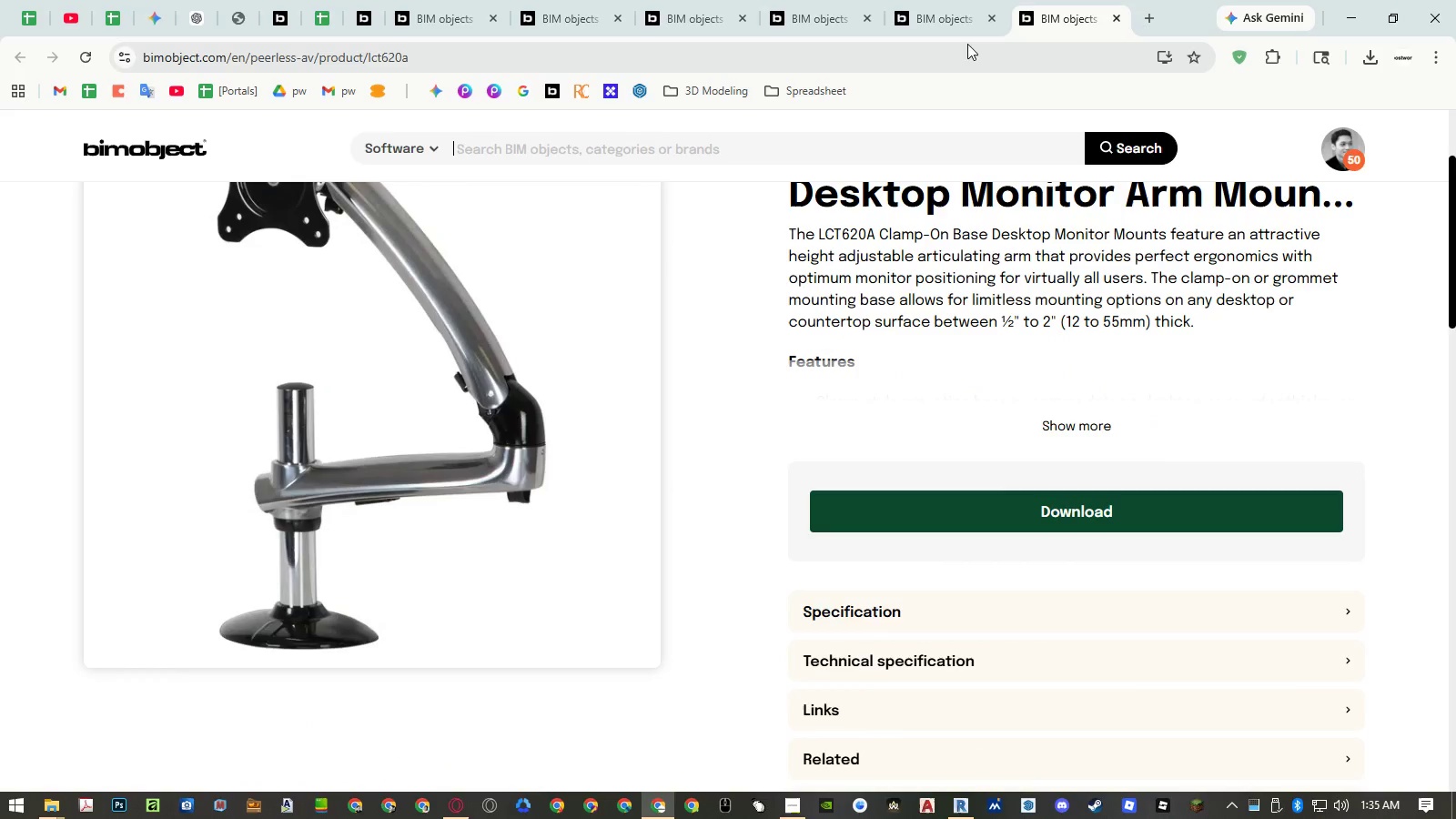 
left_click([951, 0])
 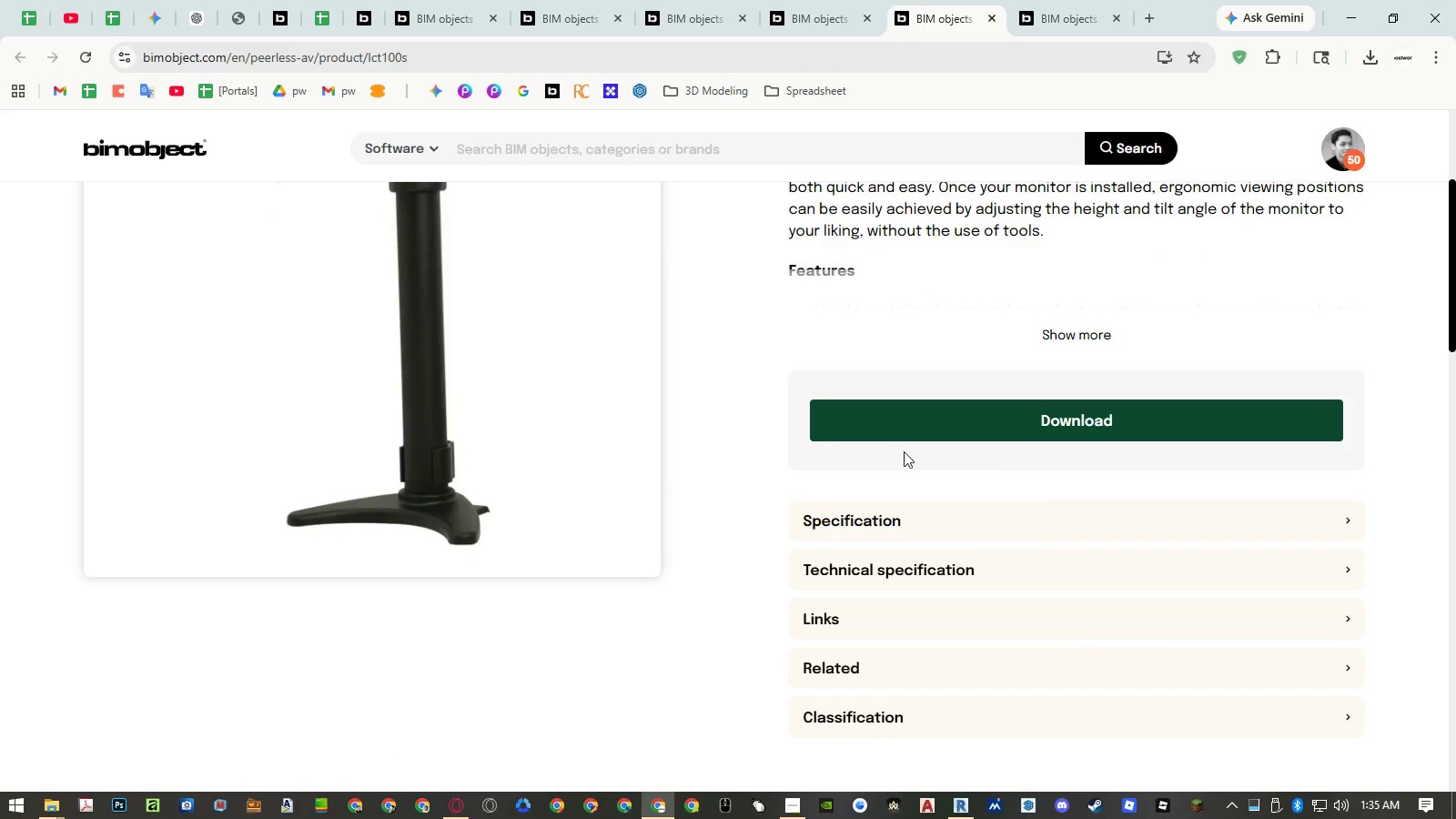 
left_click([908, 420])
 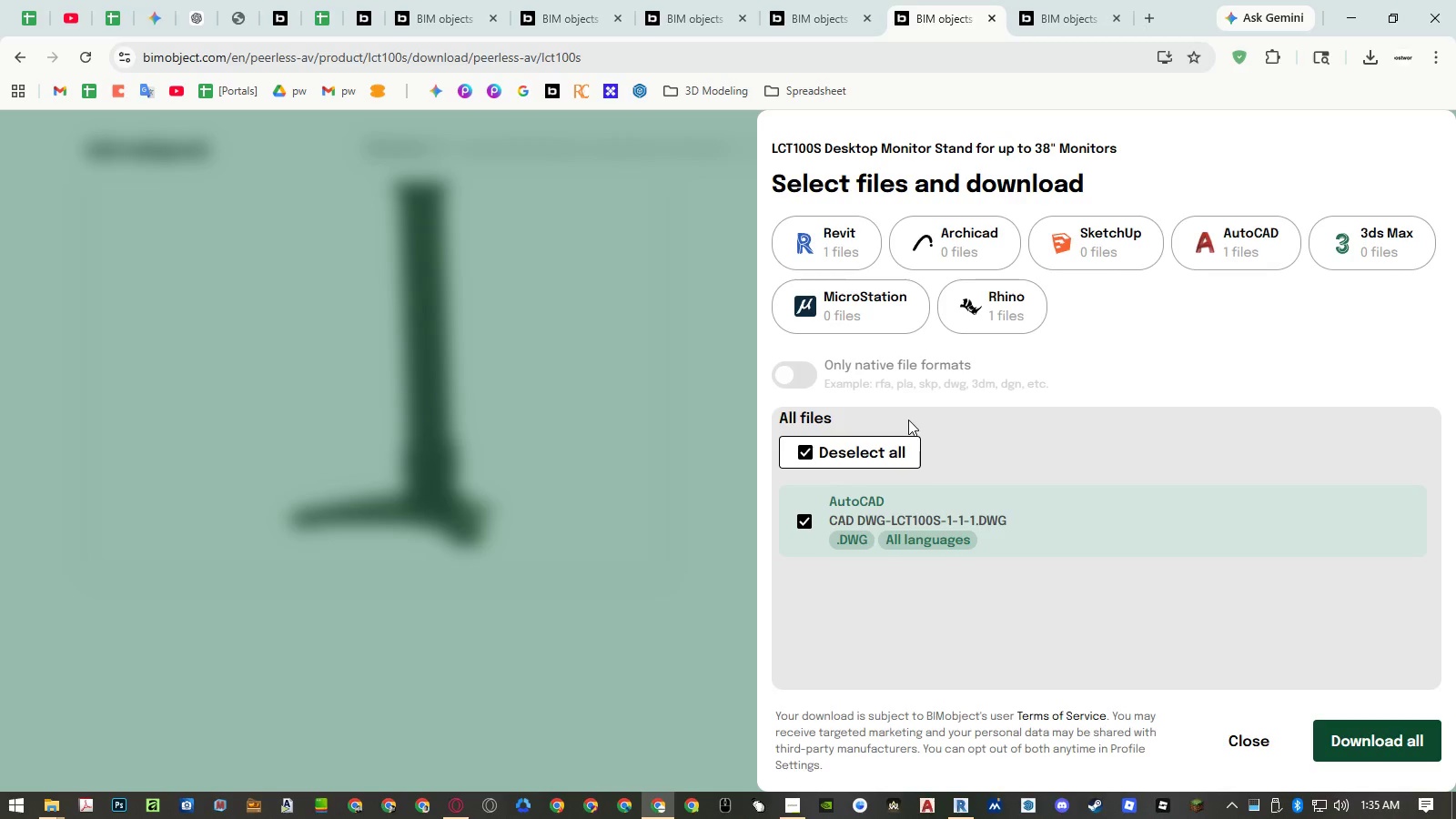 
left_click([638, 465])
 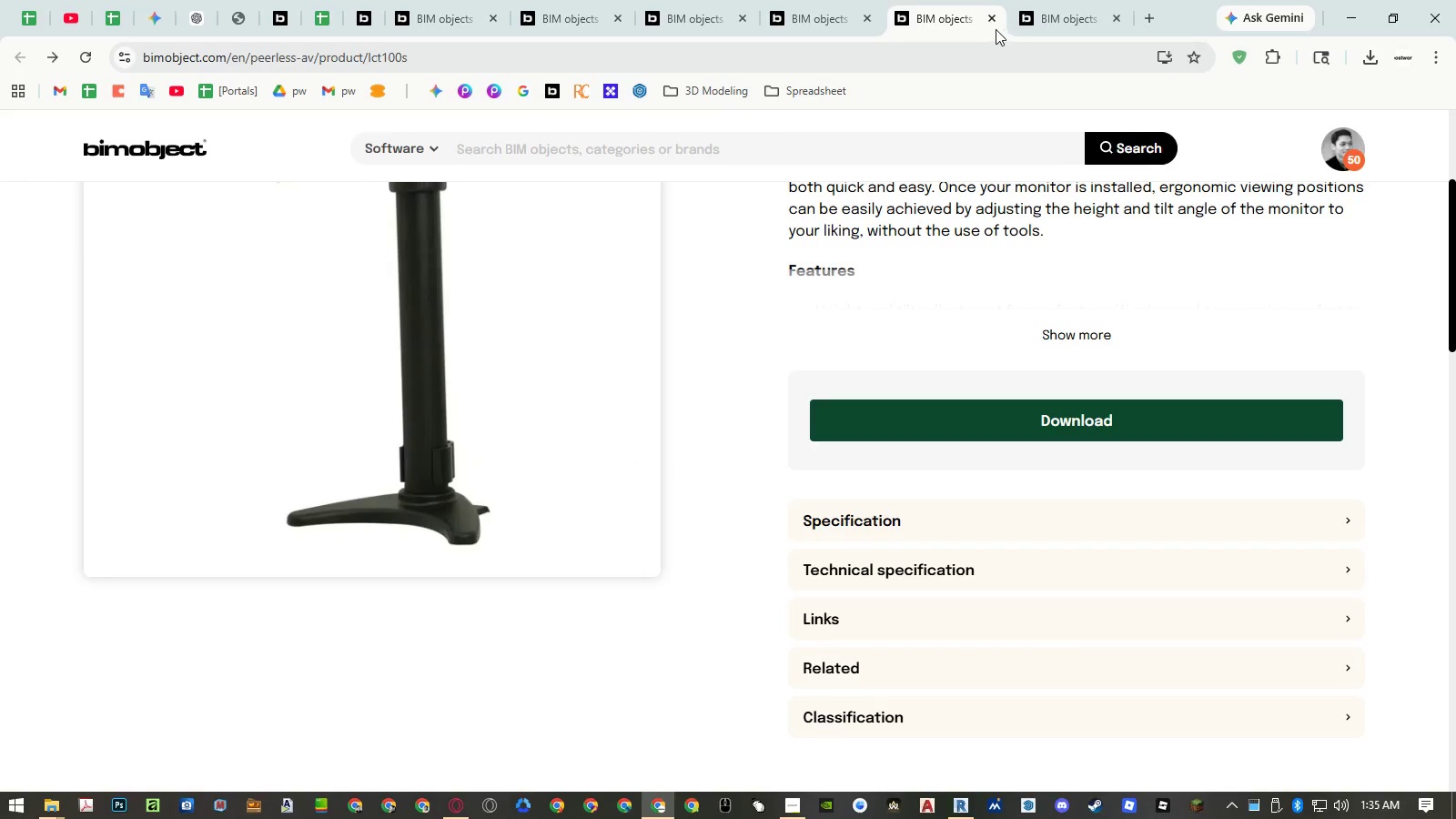 
middle_click([963, 26])
 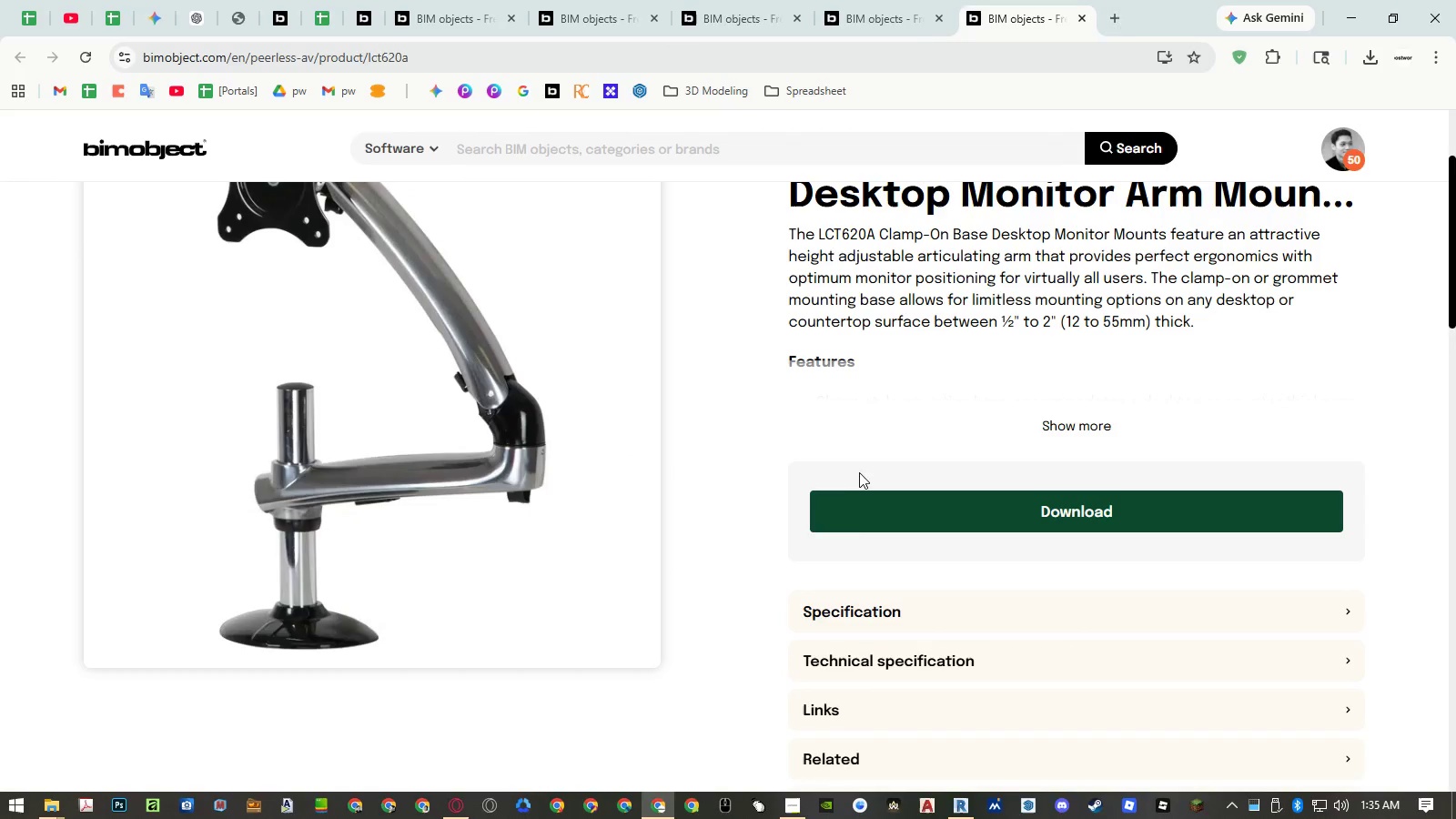 
left_click([853, 510])
 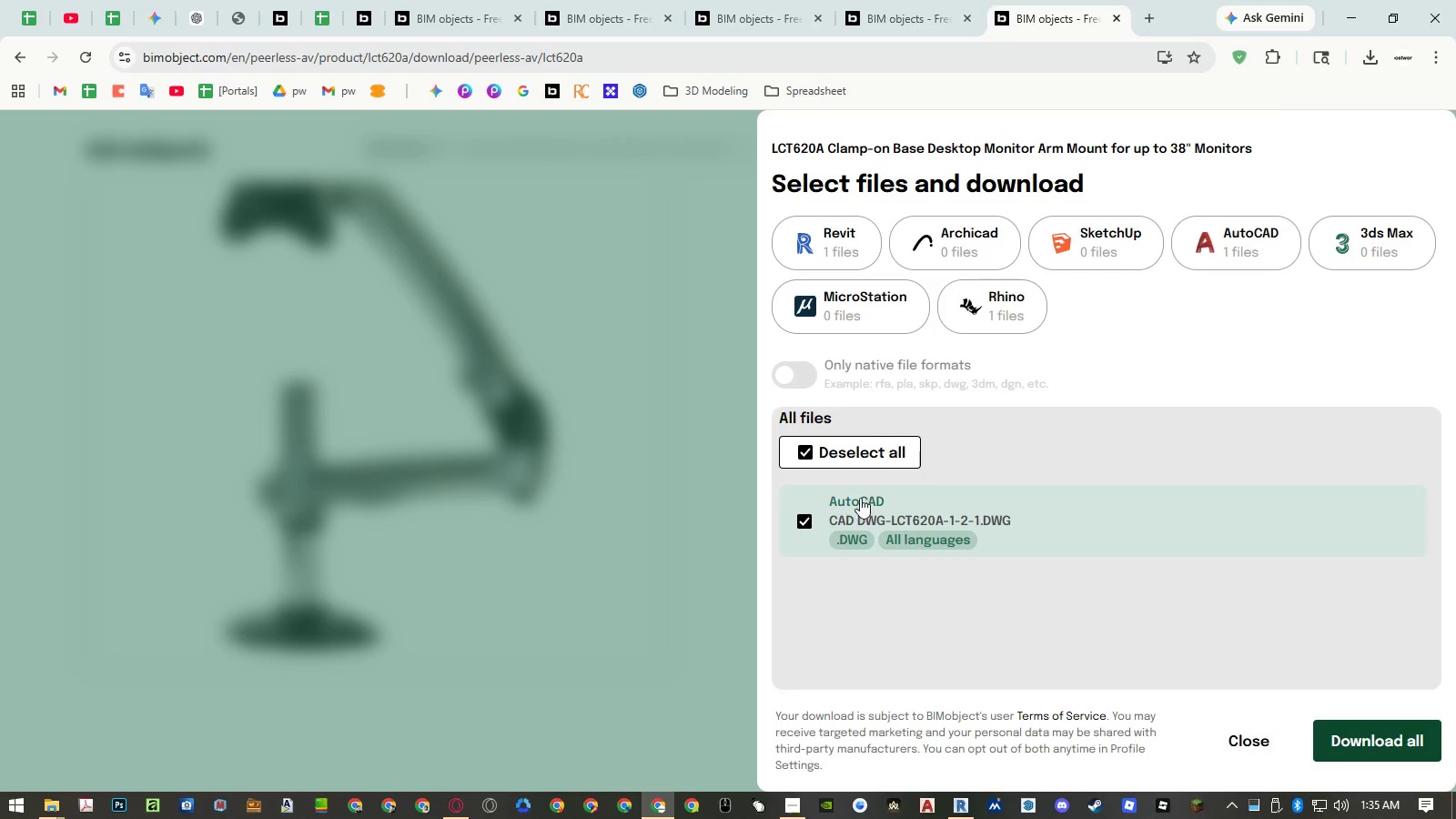 
left_click([849, 240])
 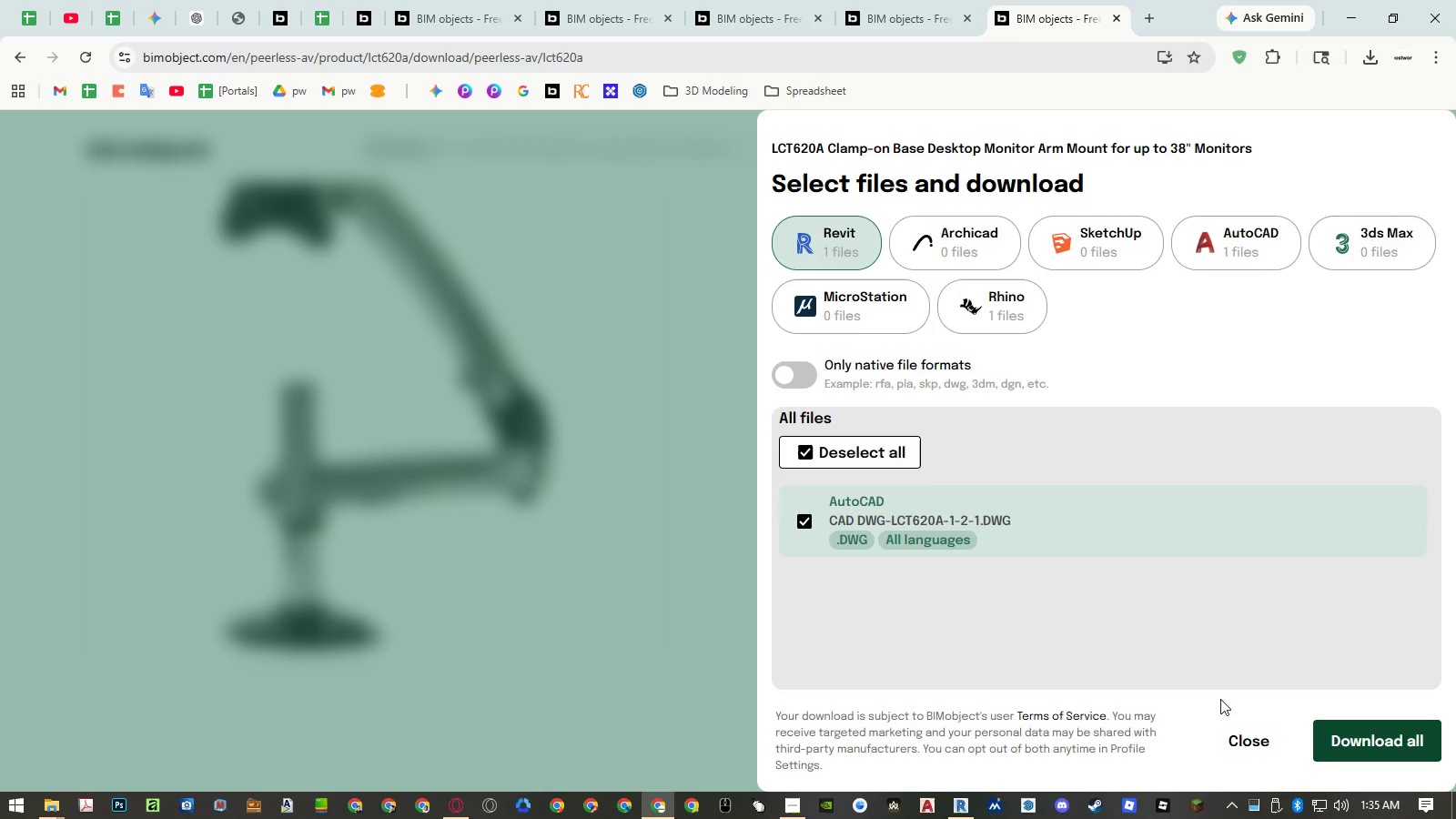 
left_click([1245, 736])
 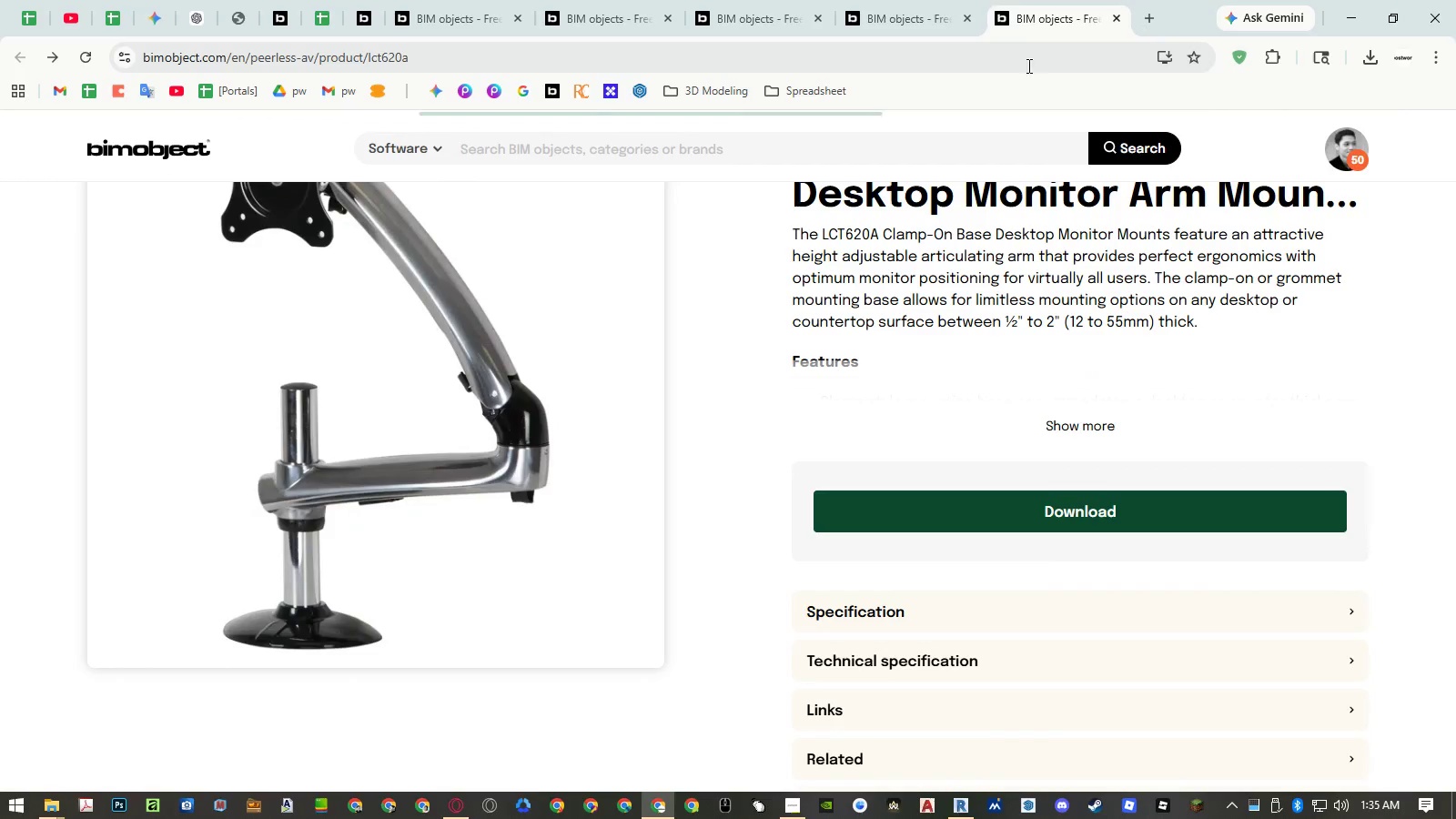 
middle_click([1031, 11])
 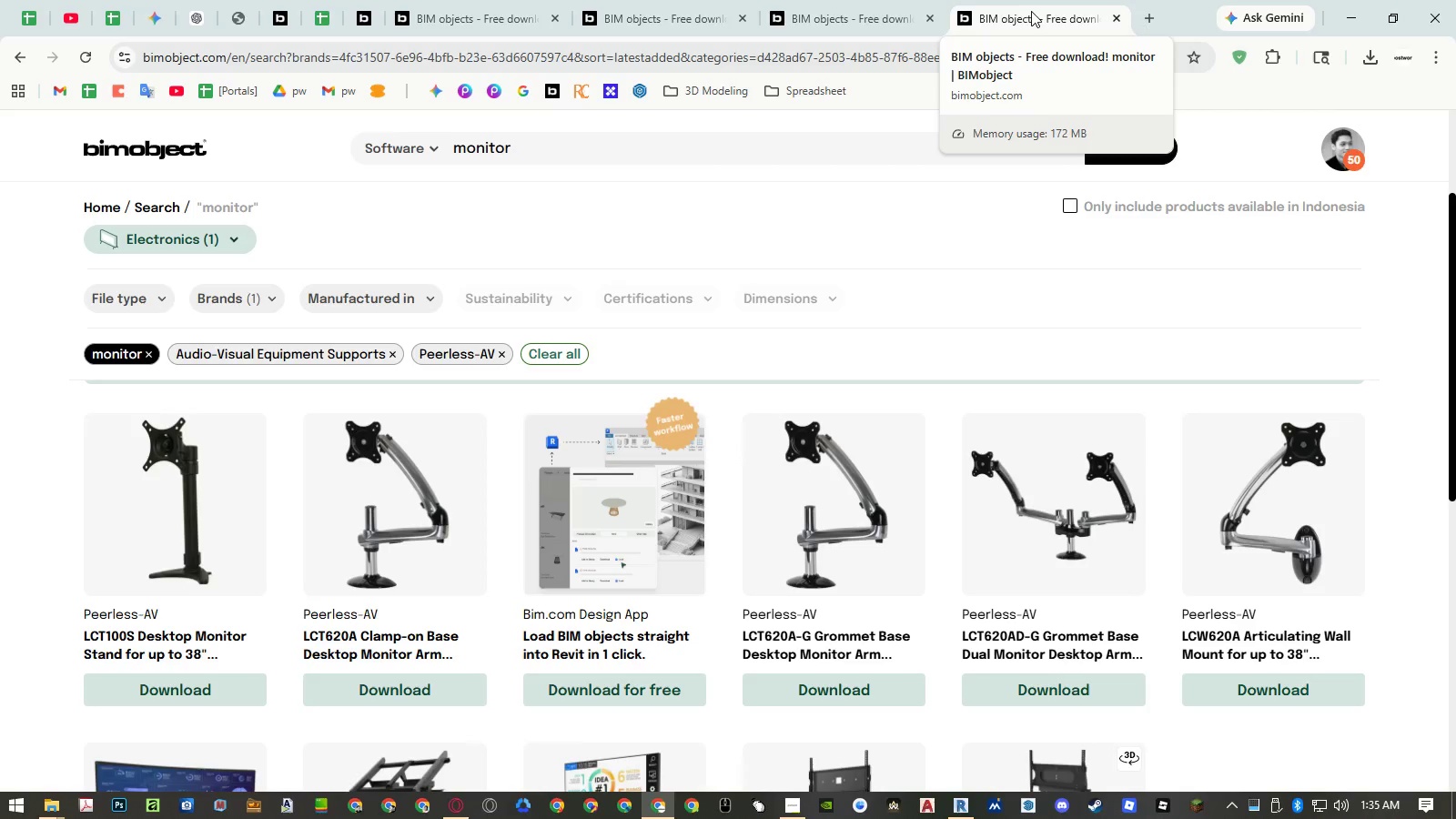 
middle_click([1031, 11])
 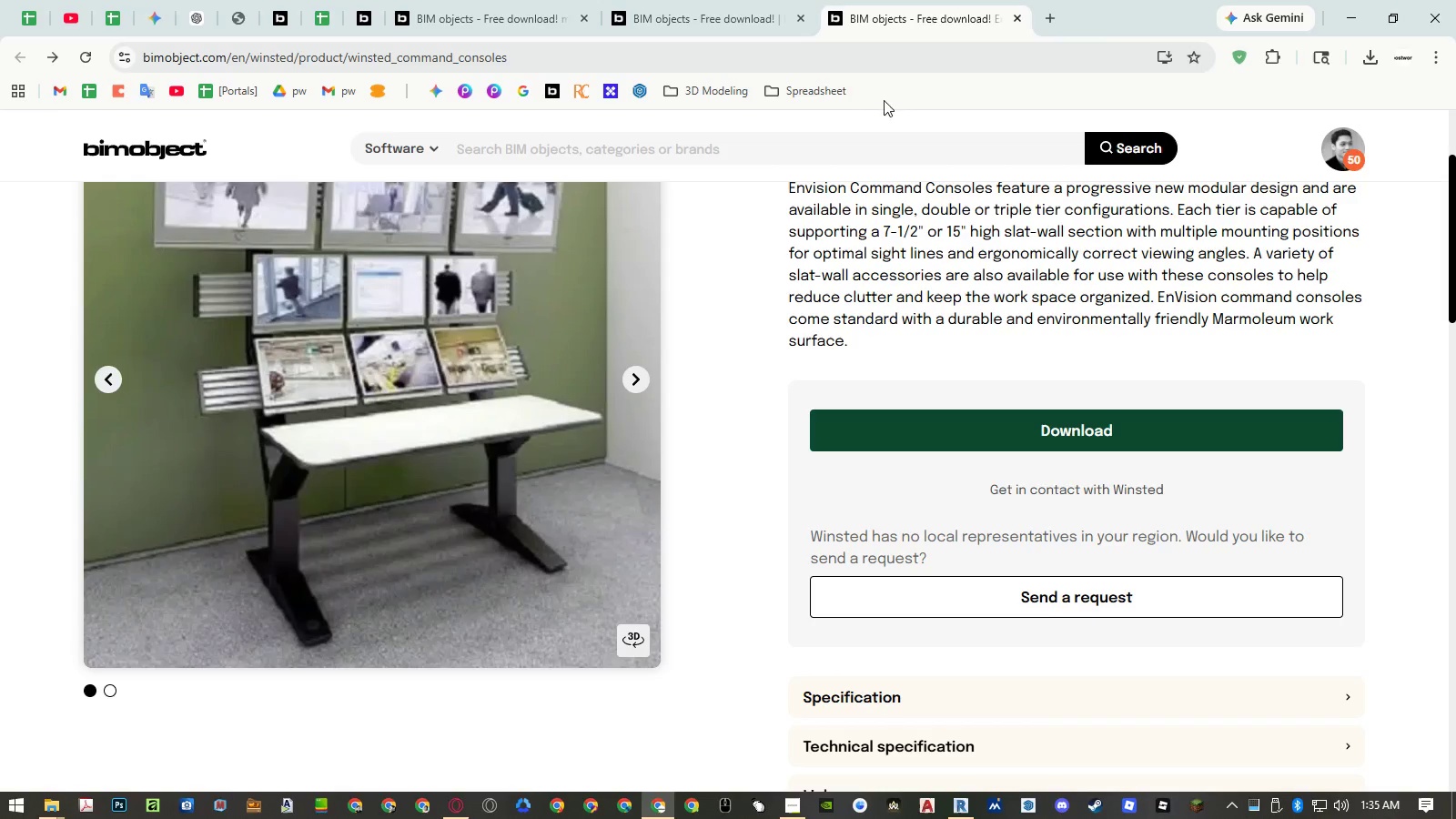 
left_click([728, 22])
 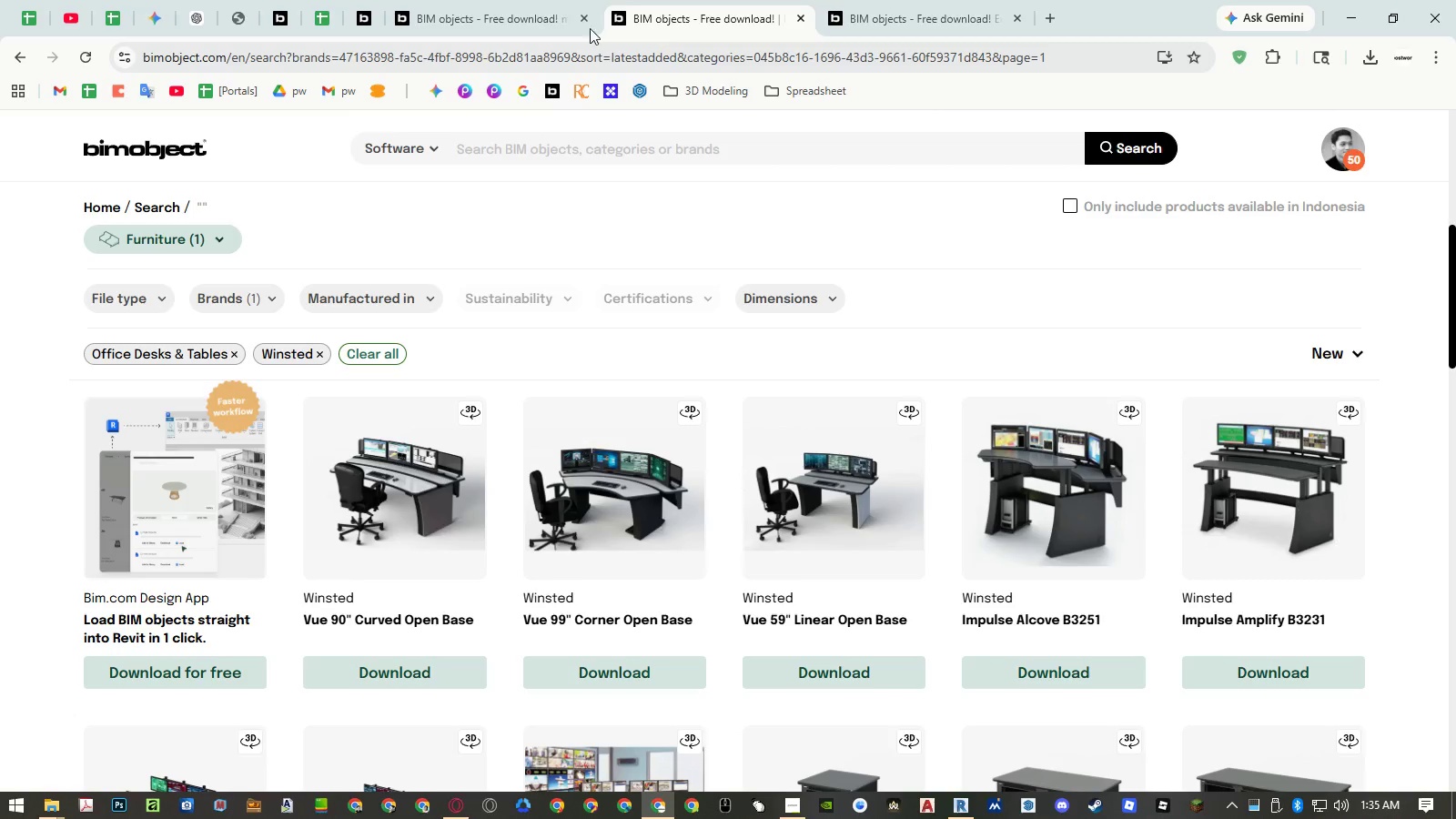 
left_click_drag(start_coordinate=[513, 28], to_coordinate=[882, 4])
 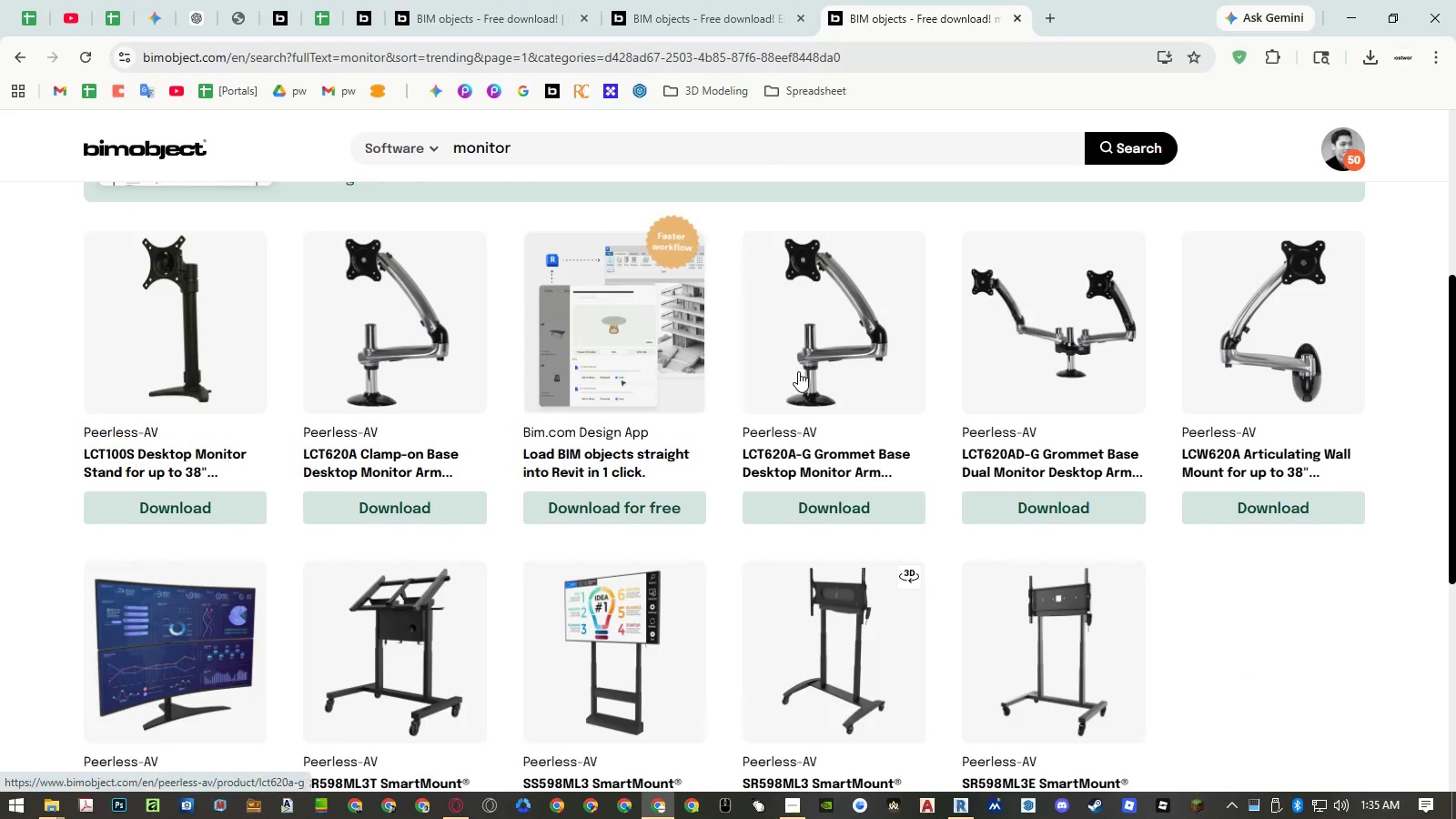 
scroll: coordinate [798, 371], scroll_direction: up, amount: 4.0
 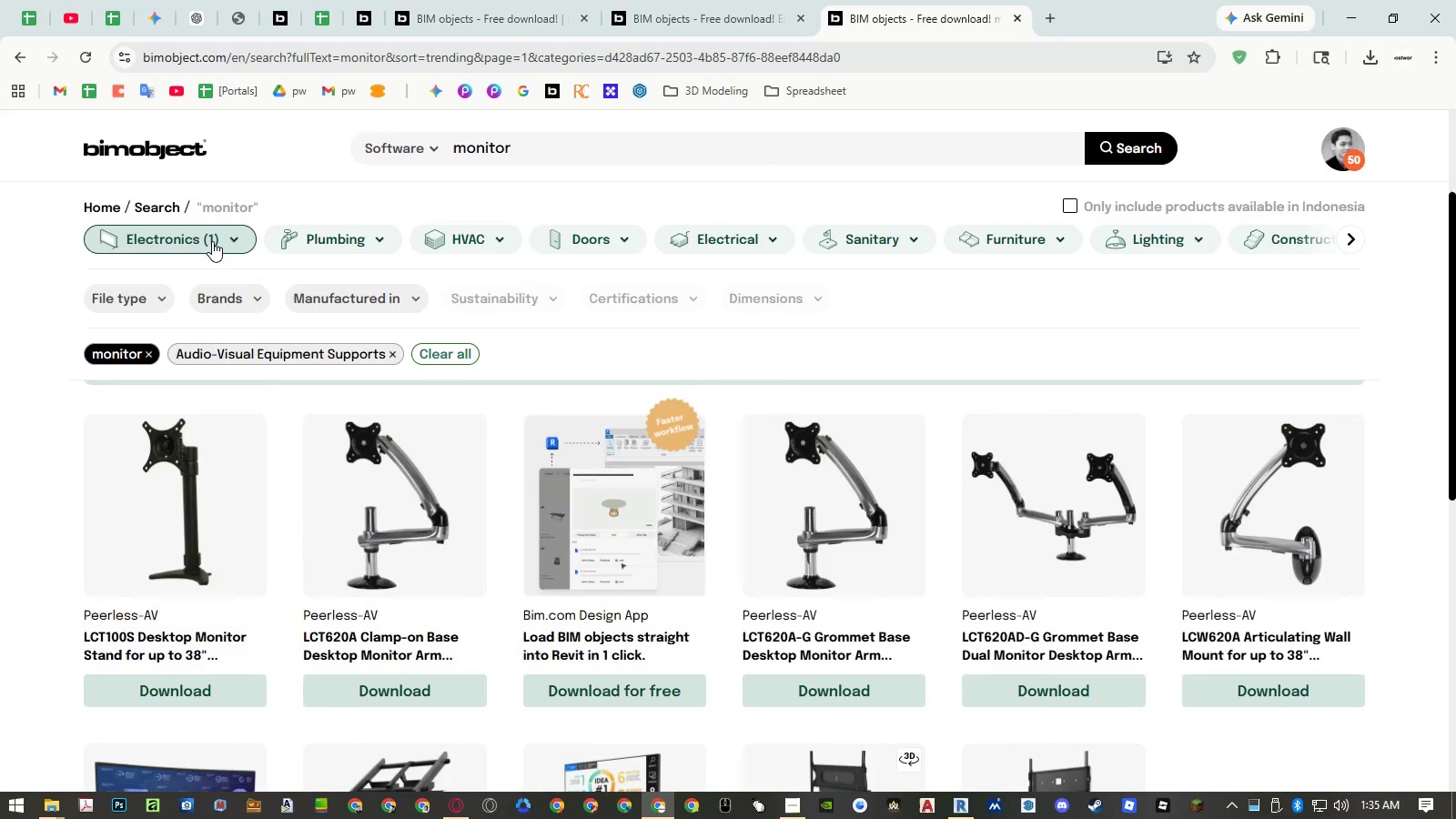 
left_click([212, 241])
 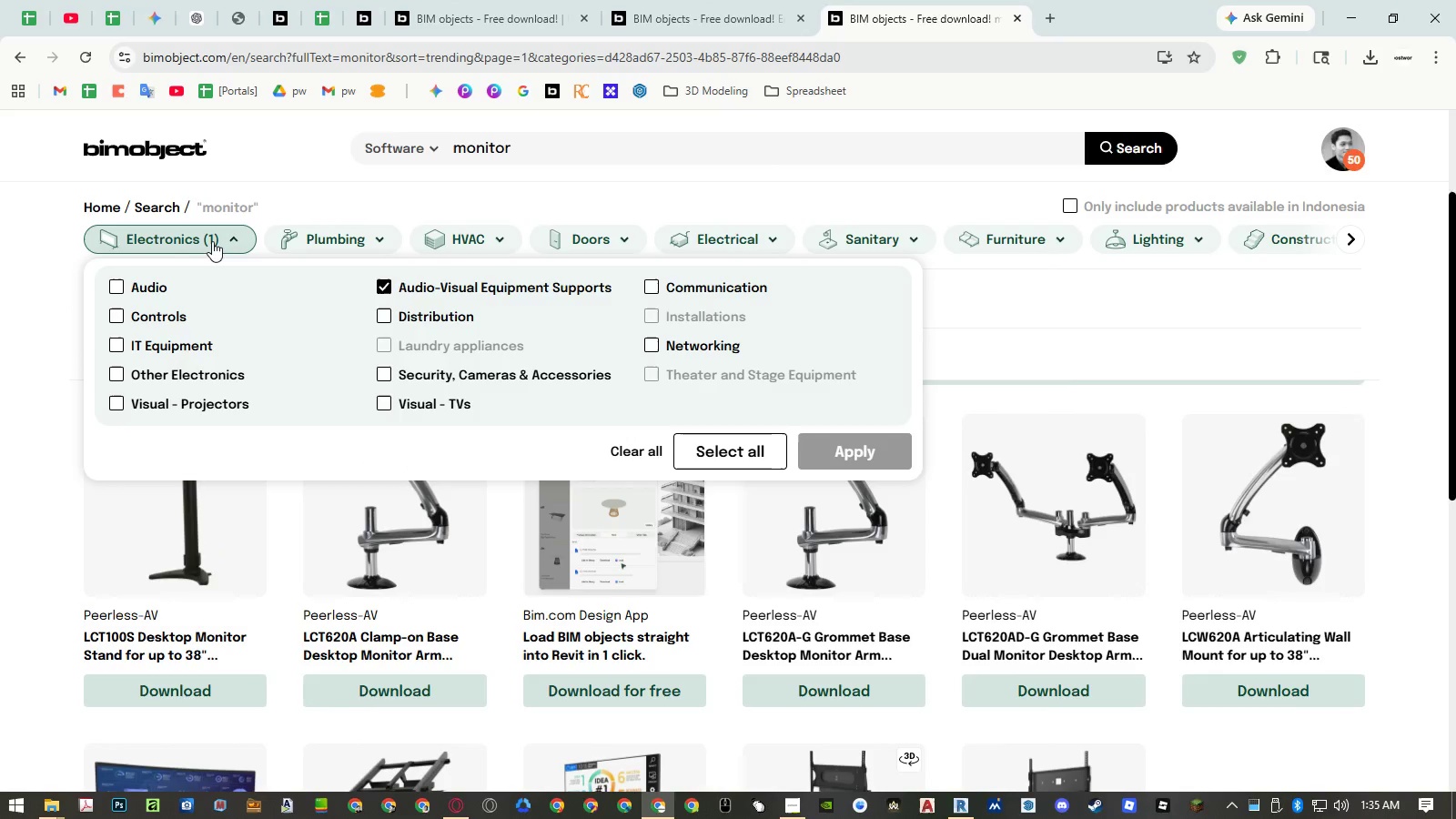 
left_click([212, 241])
 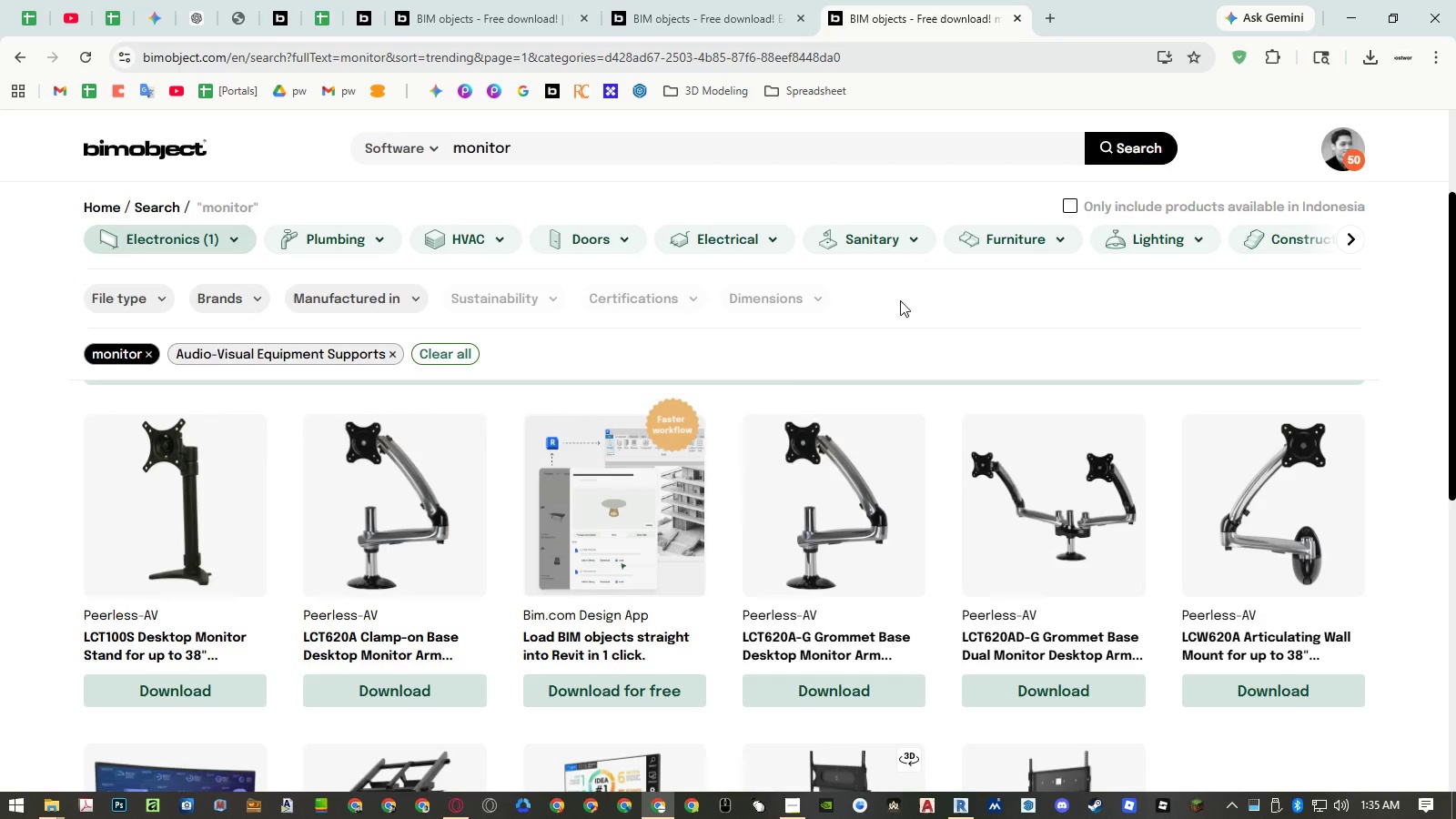 
scroll: coordinate [911, 318], scroll_direction: down, amount: 2.0
 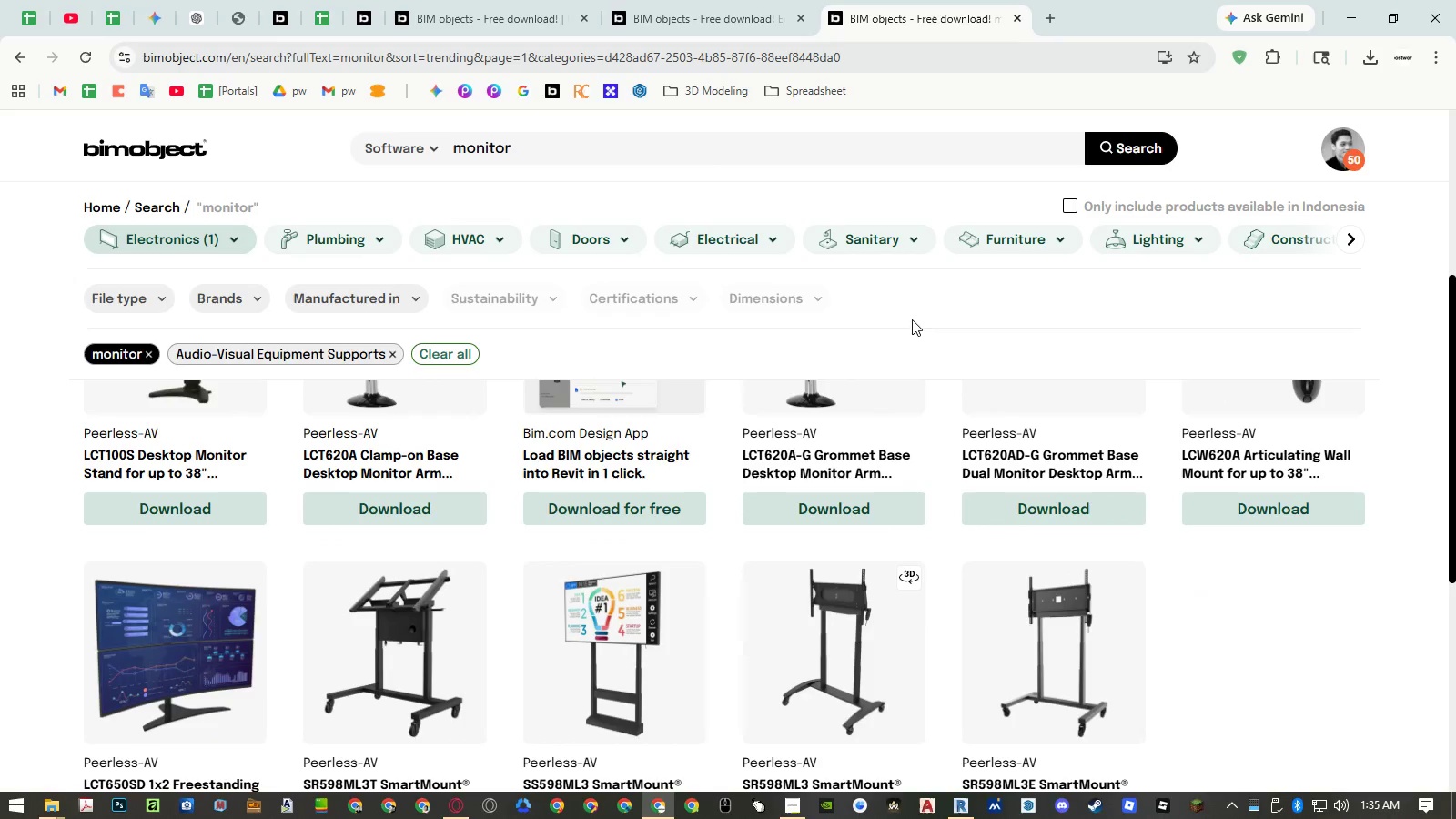 
scroll: coordinate [890, 503], scroll_direction: up, amount: 3.0
 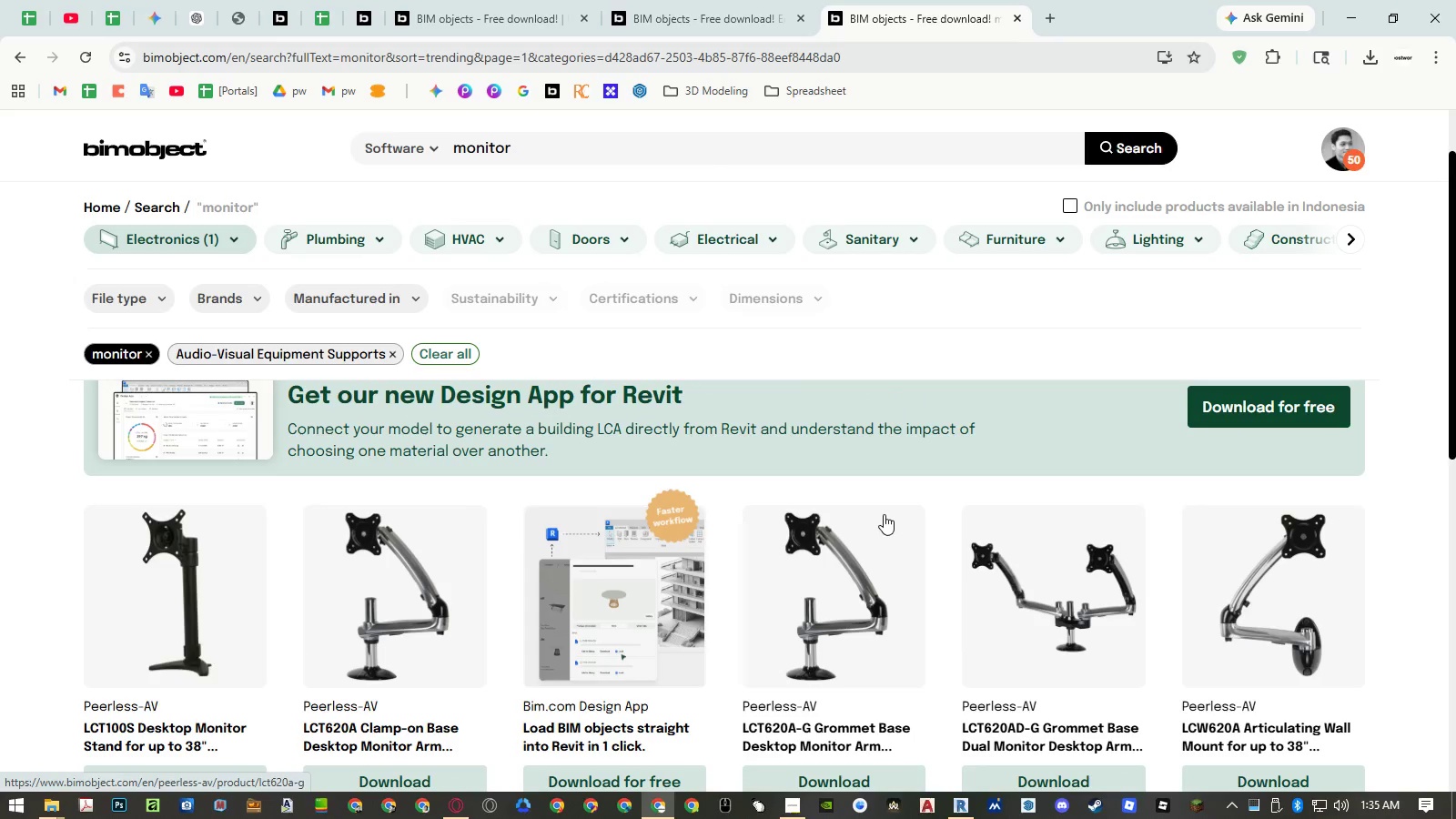 
scroll: coordinate [884, 514], scroll_direction: down, amount: 4.0
 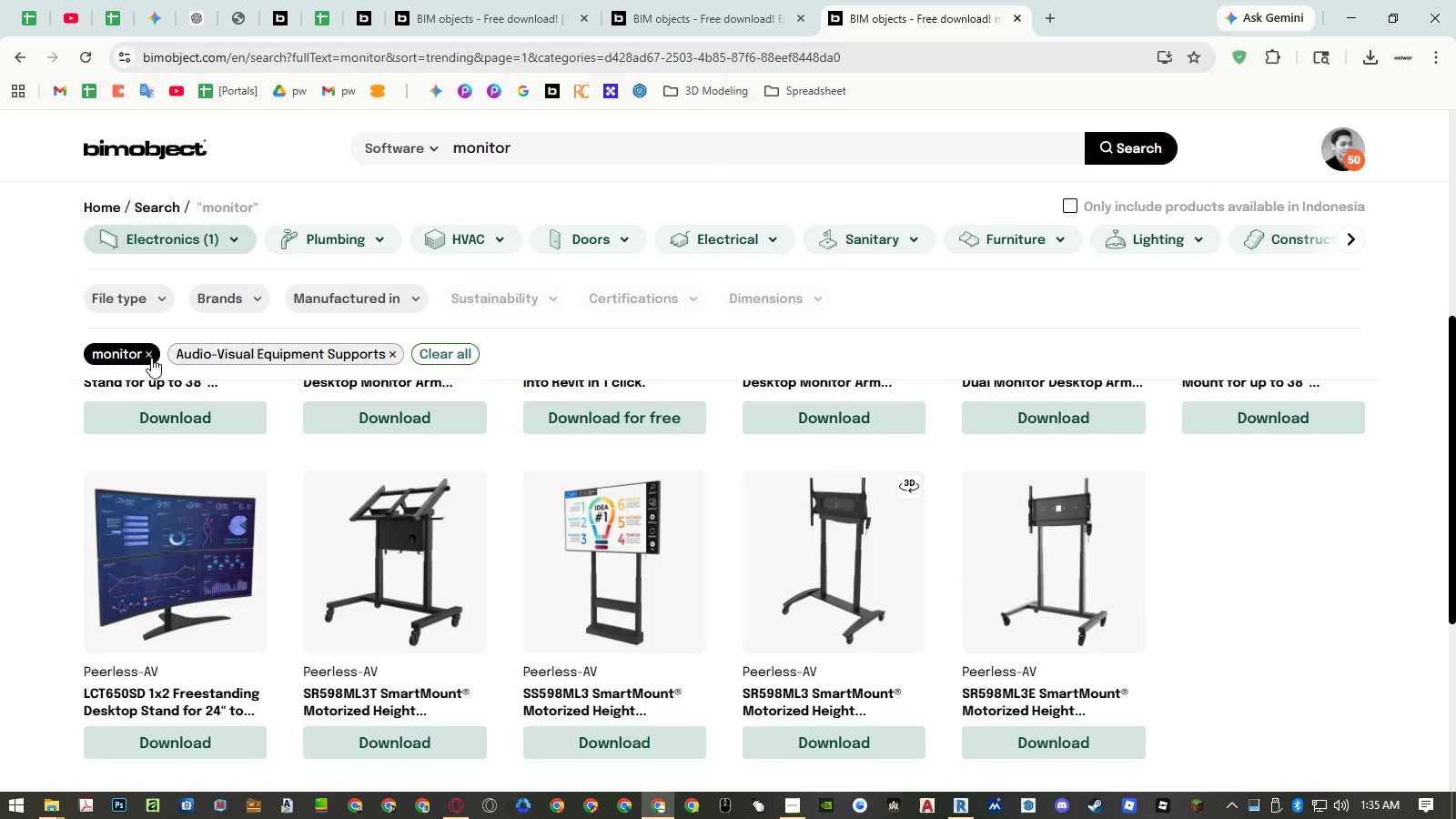 
wait(5.79)
 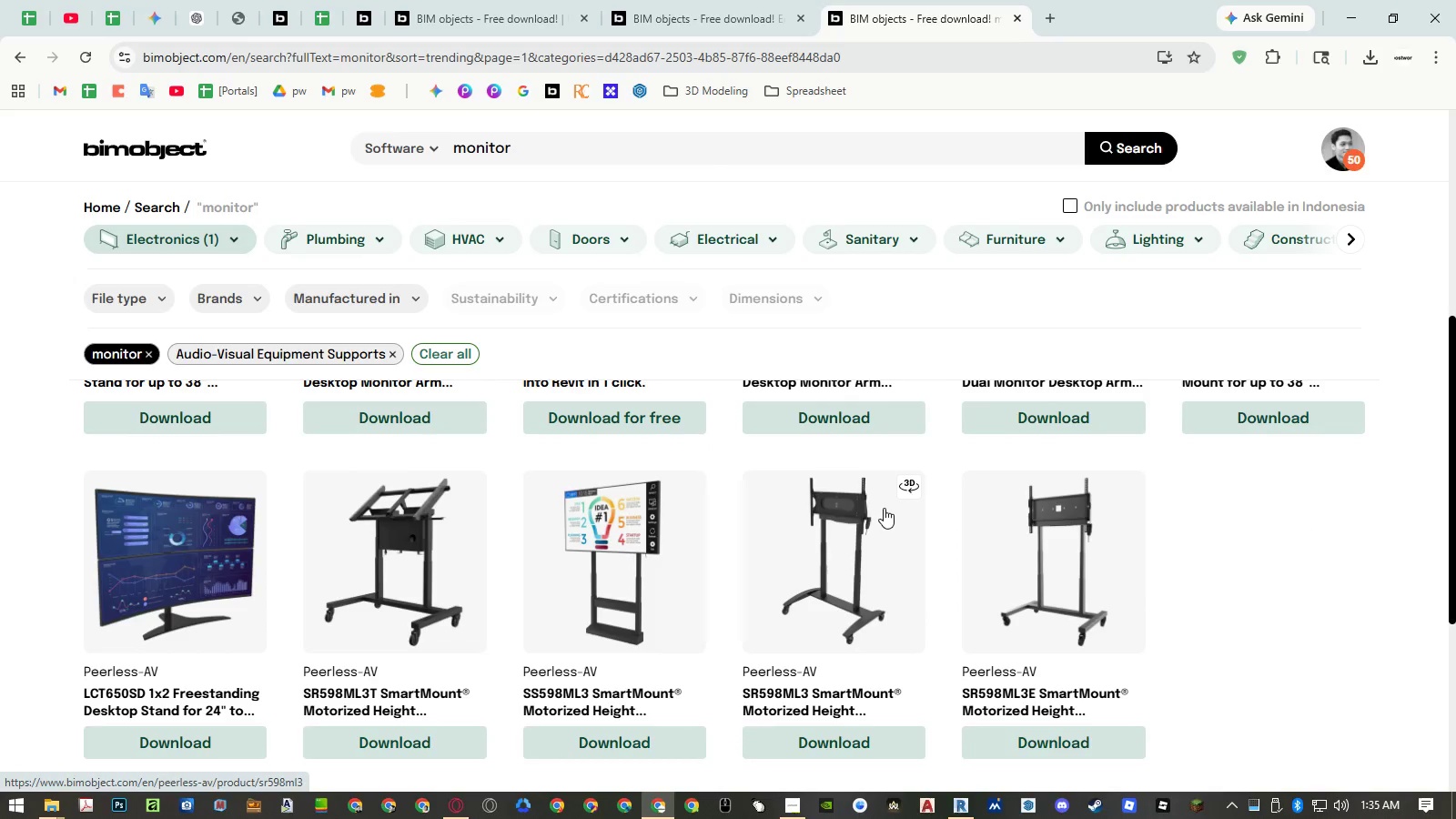 
left_click([151, 358])
 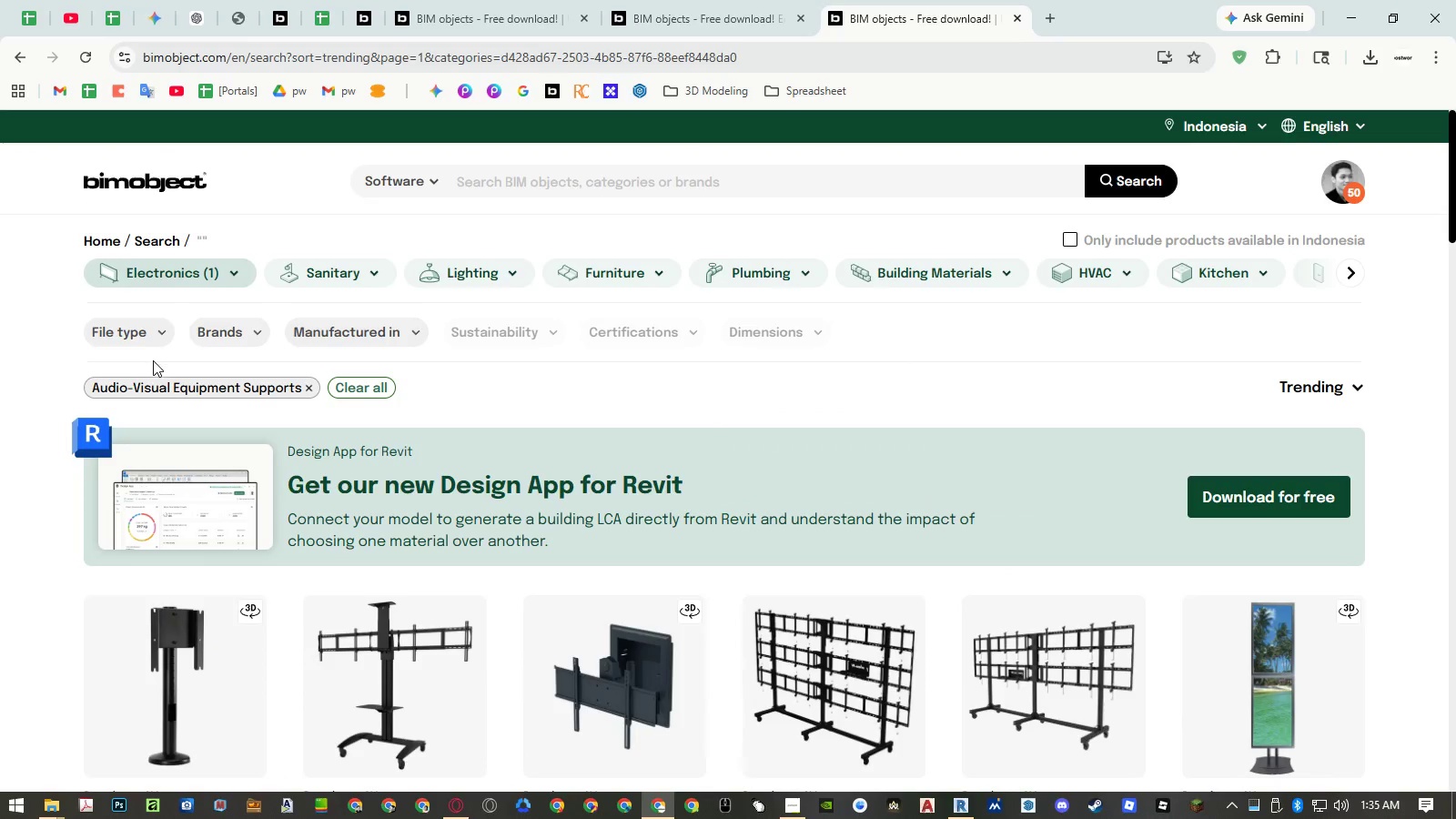 
scroll: coordinate [508, 451], scroll_direction: down, amount: 7.0
 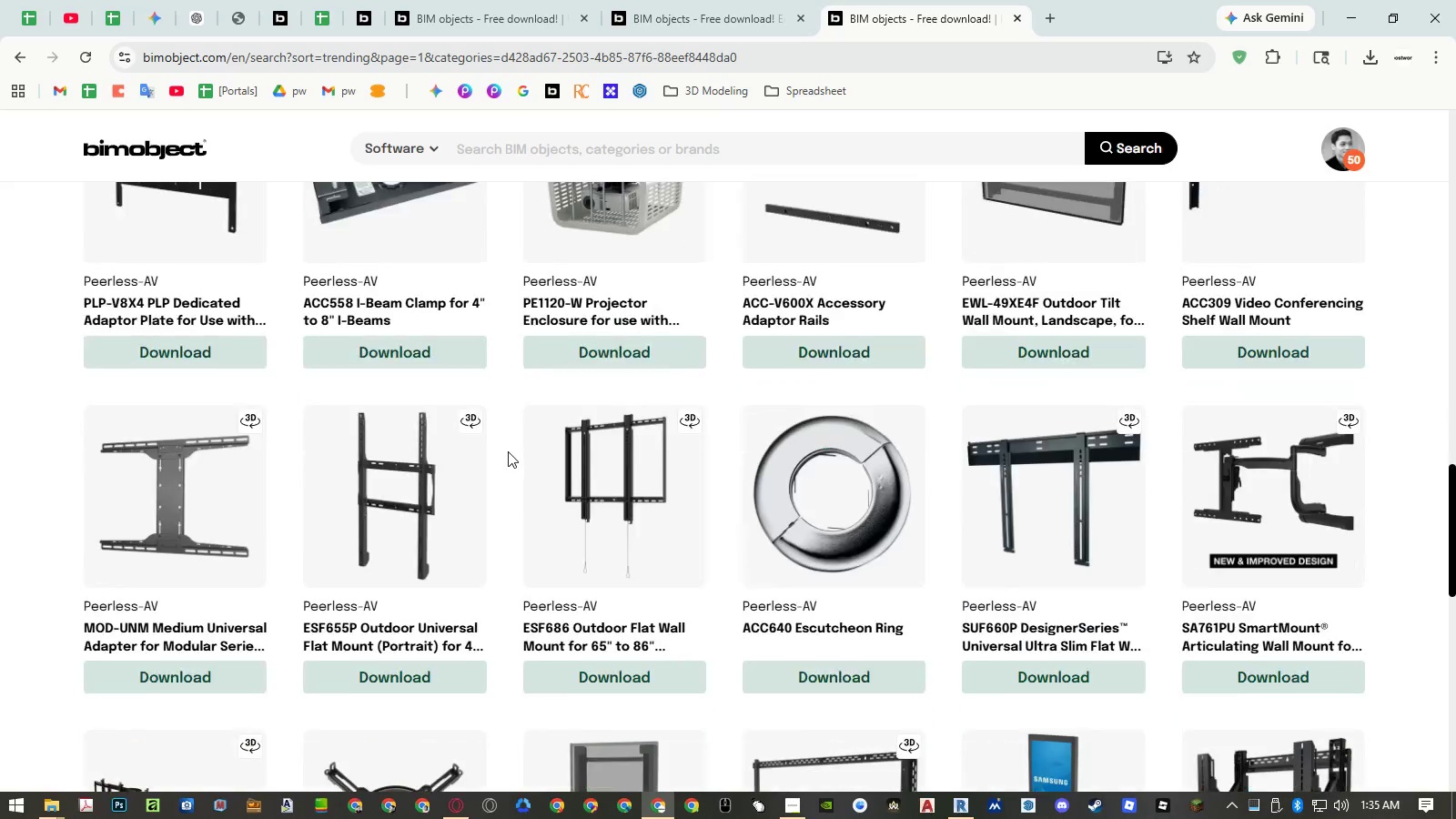 
scroll: coordinate [508, 451], scroll_direction: up, amount: 13.0
 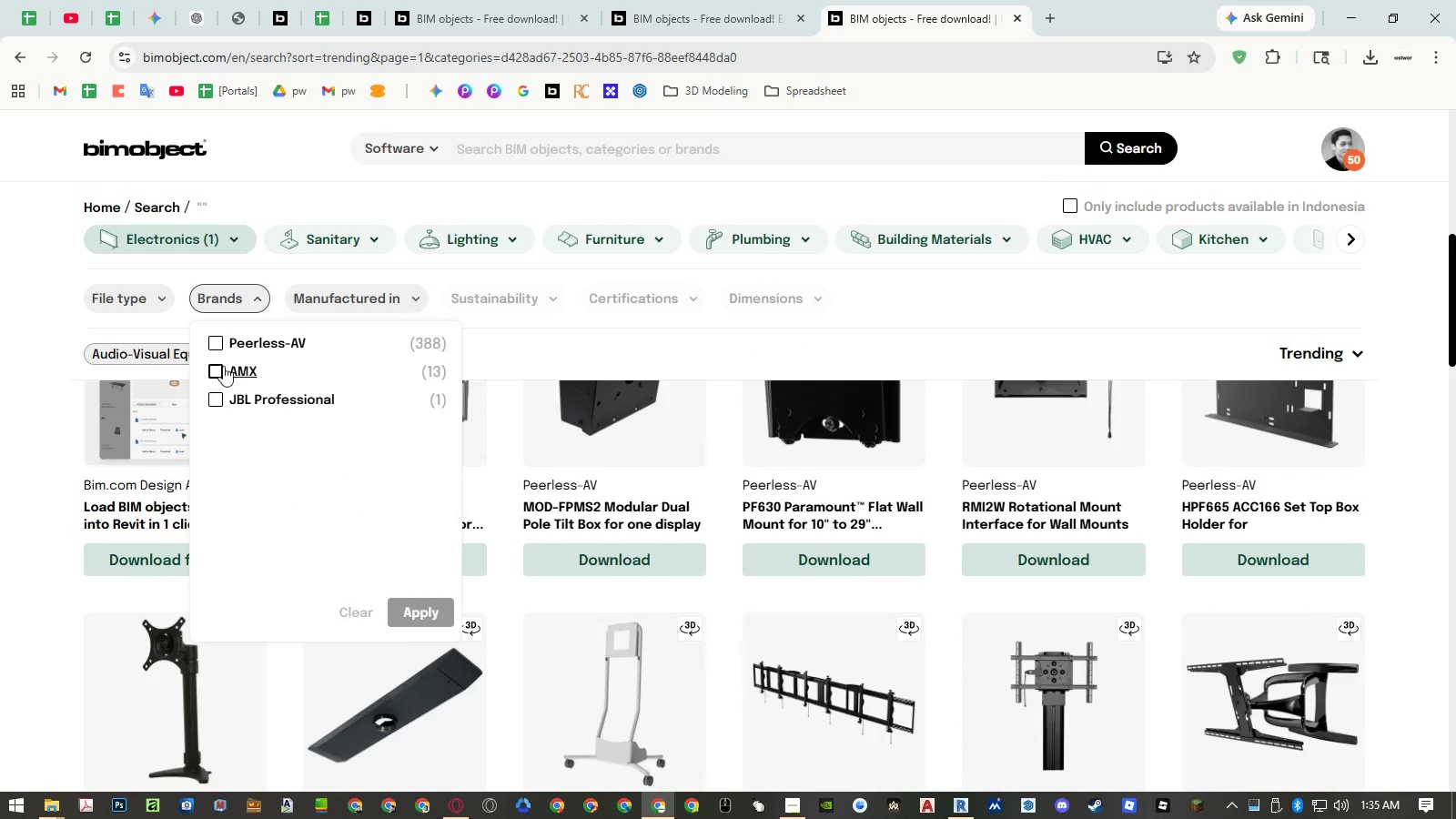 
double_click([217, 397])
 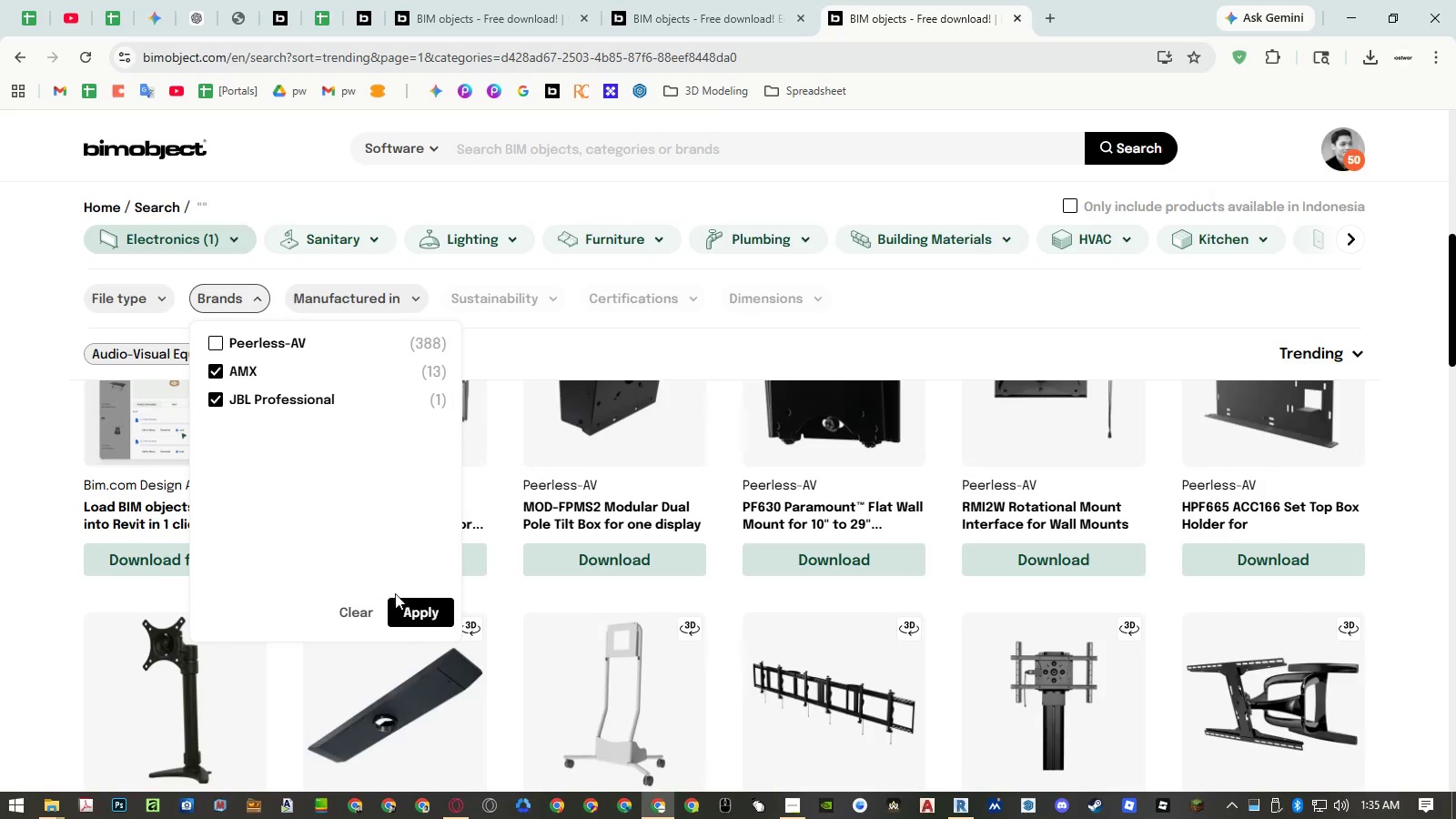 
left_click([410, 605])
 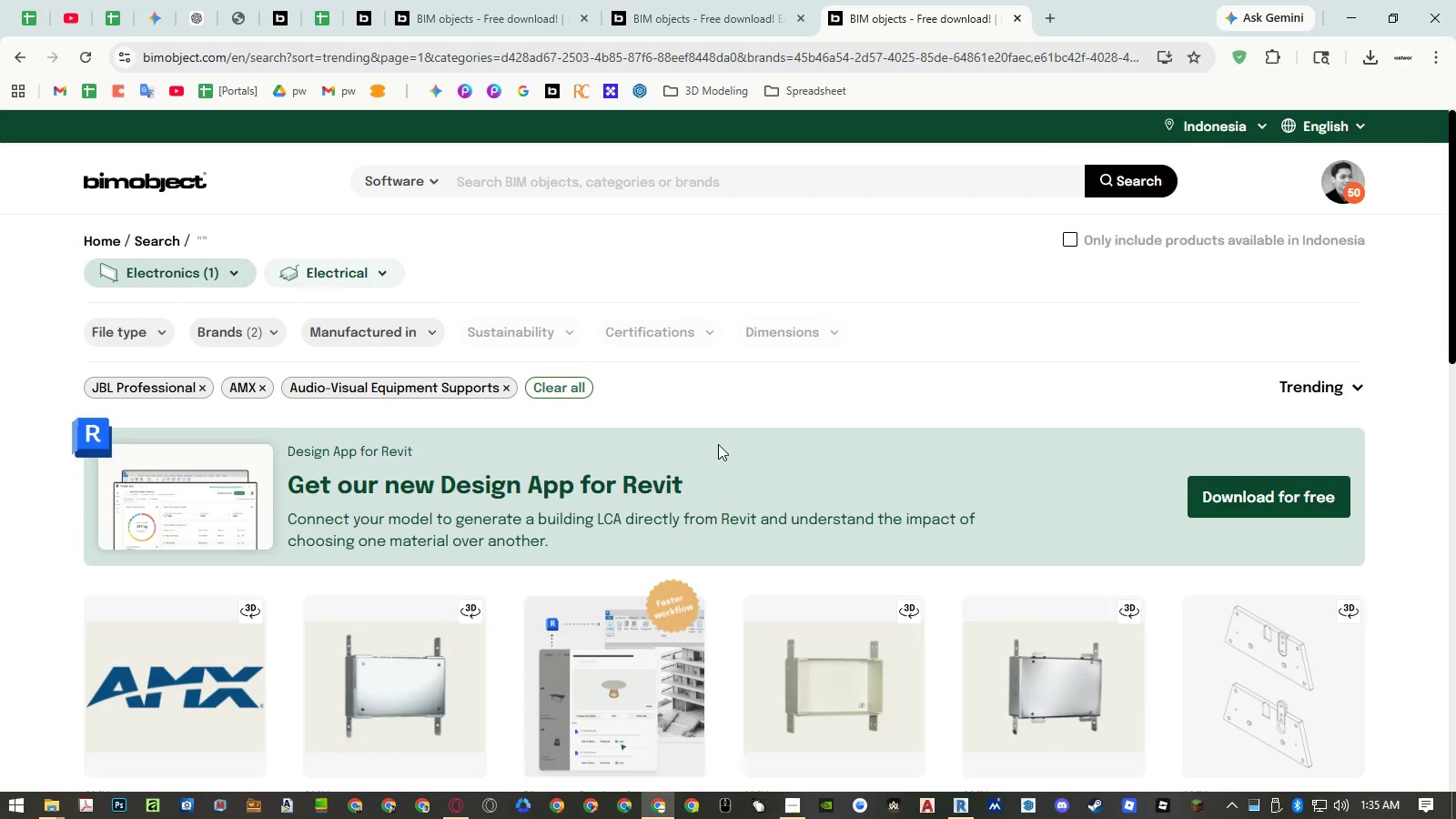 
scroll: coordinate [727, 433], scroll_direction: down, amount: 10.0
 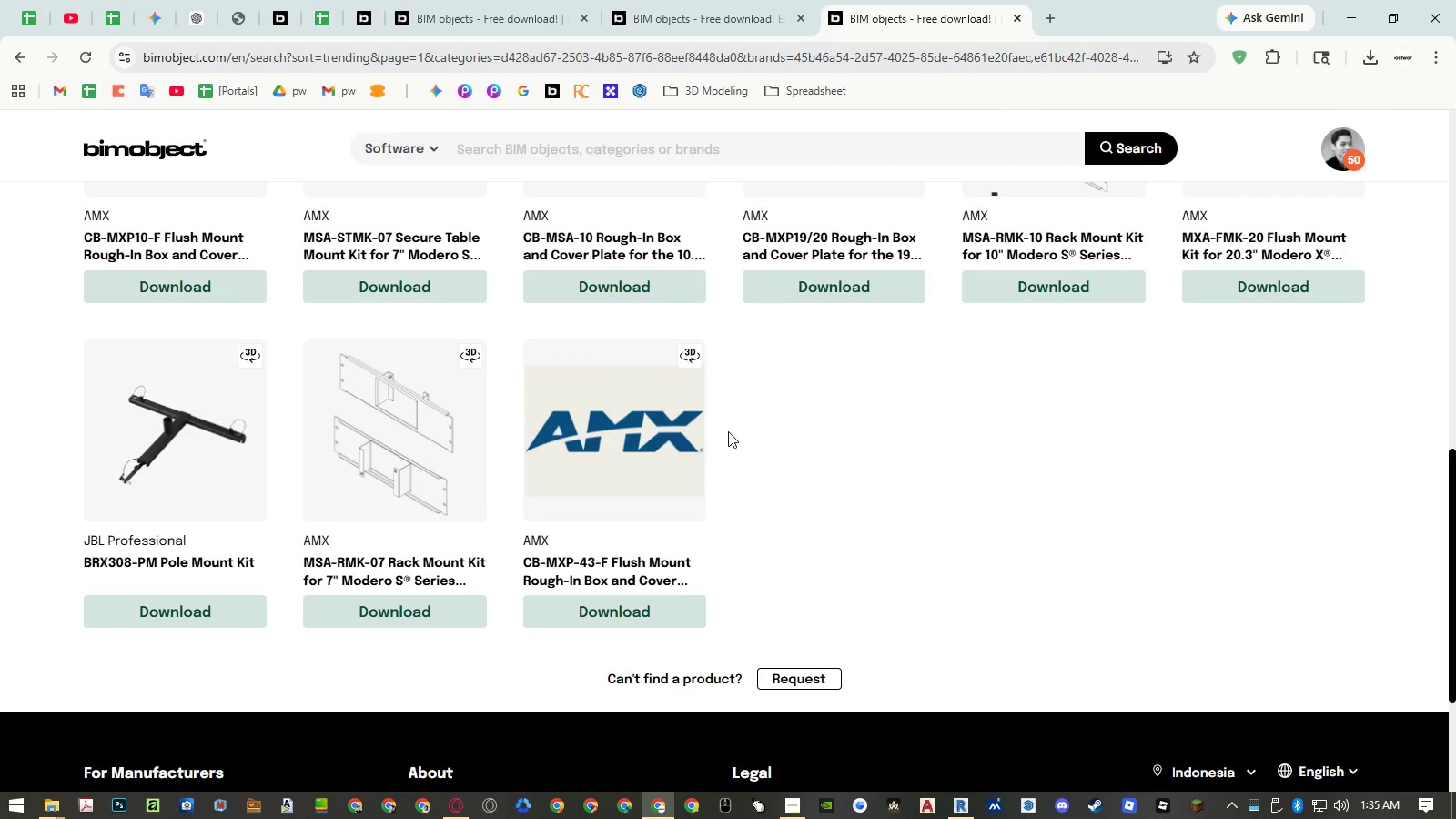 
scroll: coordinate [728, 431], scroll_direction: up, amount: 7.0
 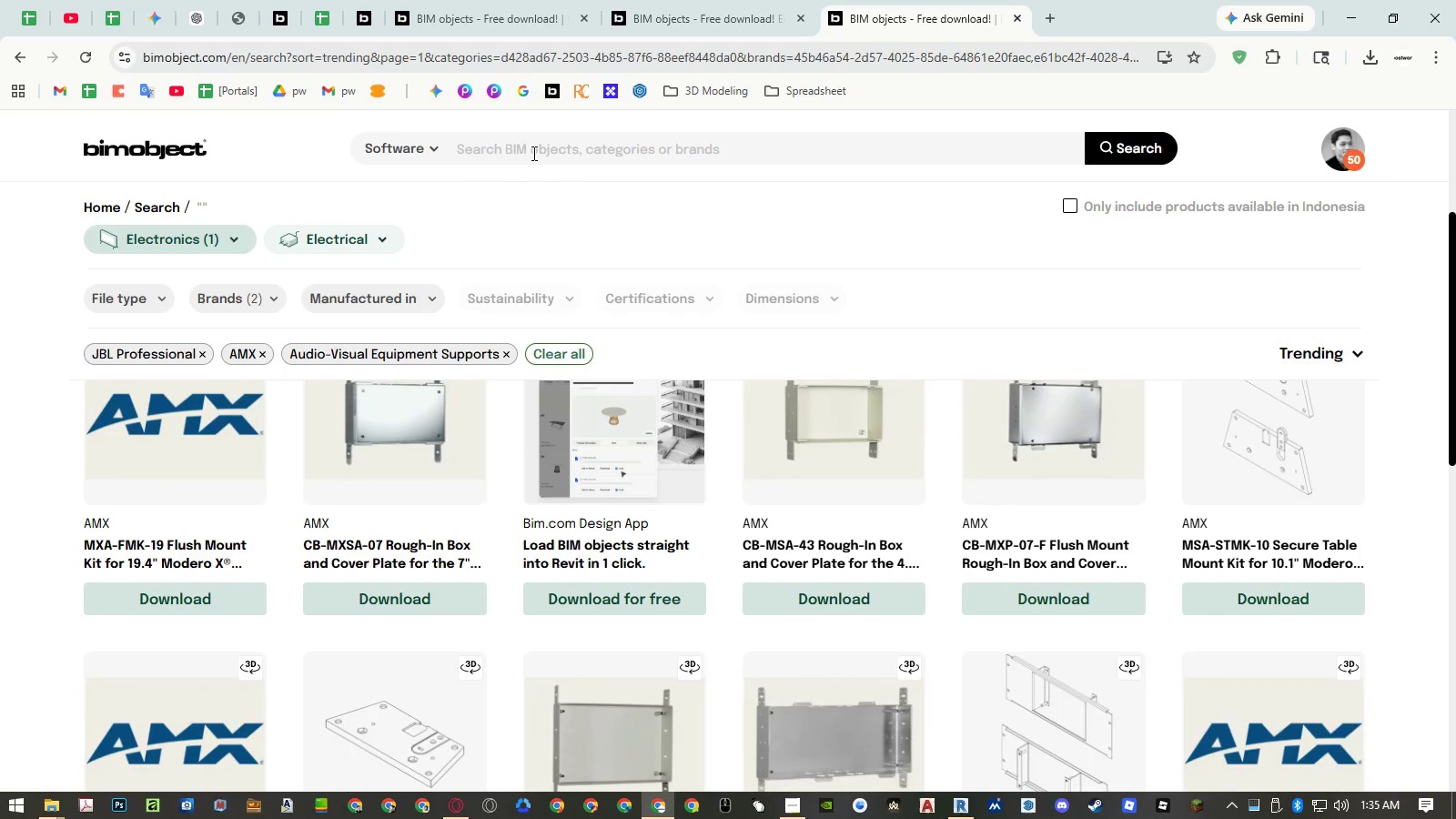 
left_click([248, 240])
 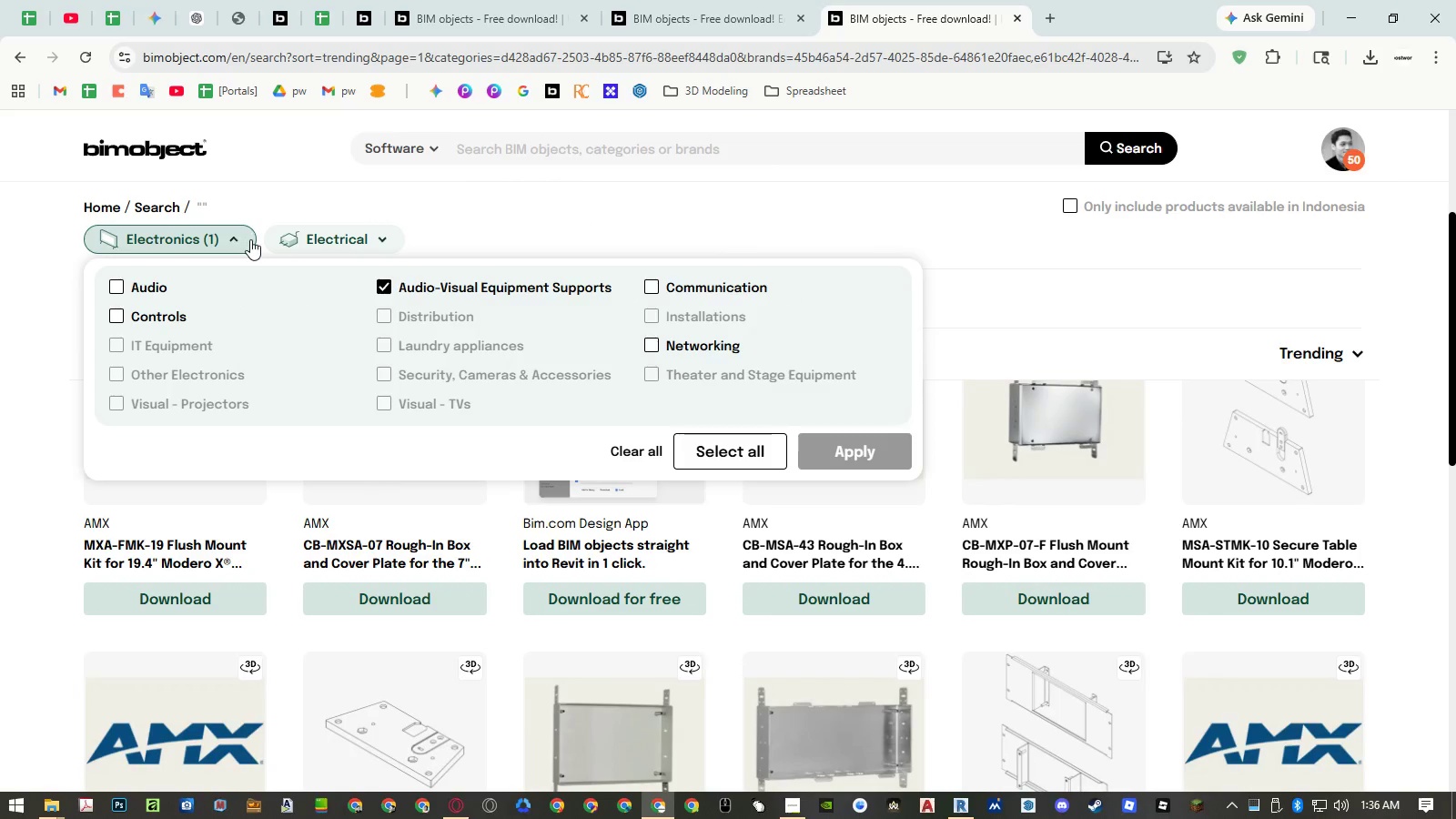 
left_click([508, 208])
 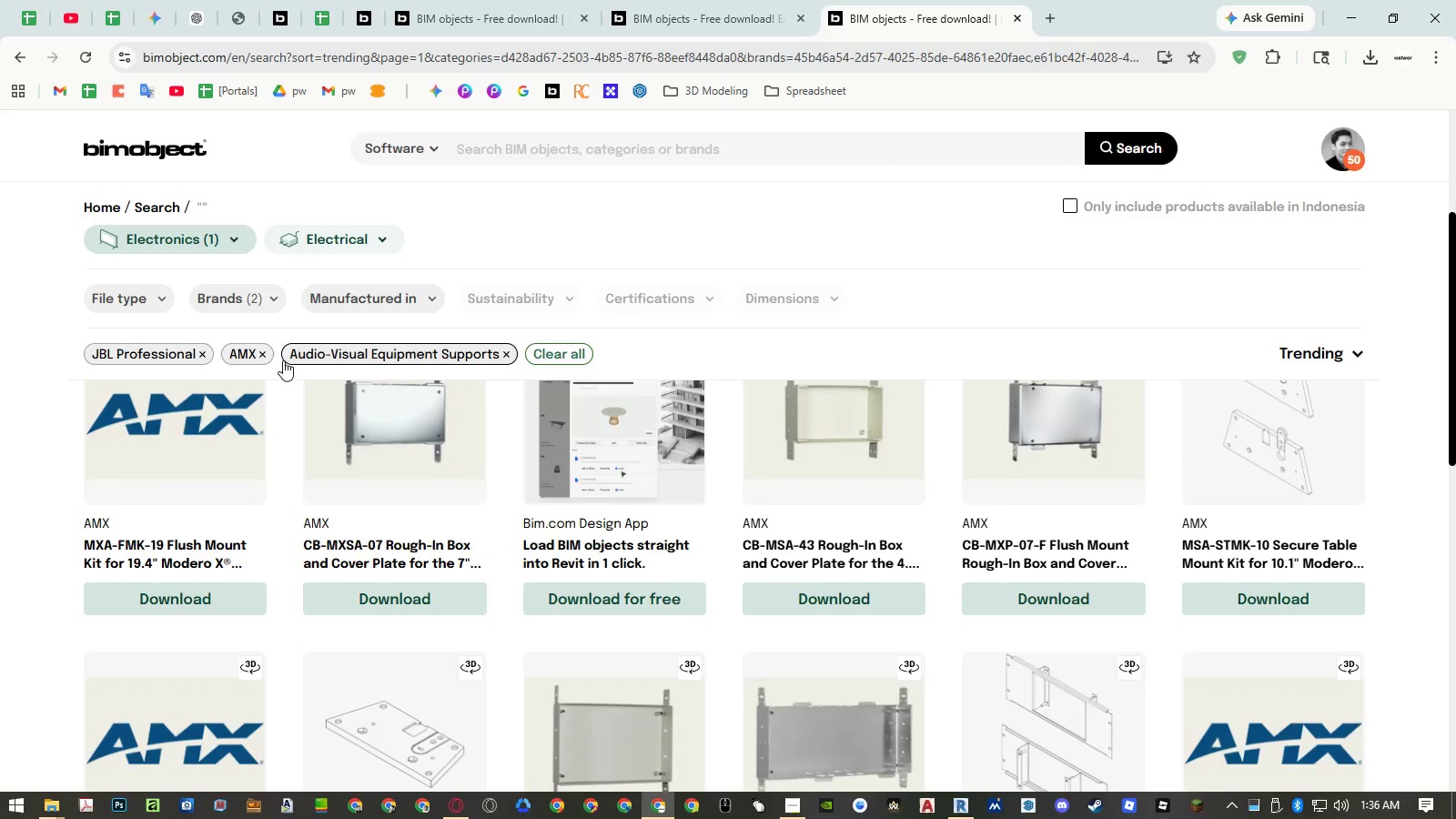 
left_click([265, 354])
 